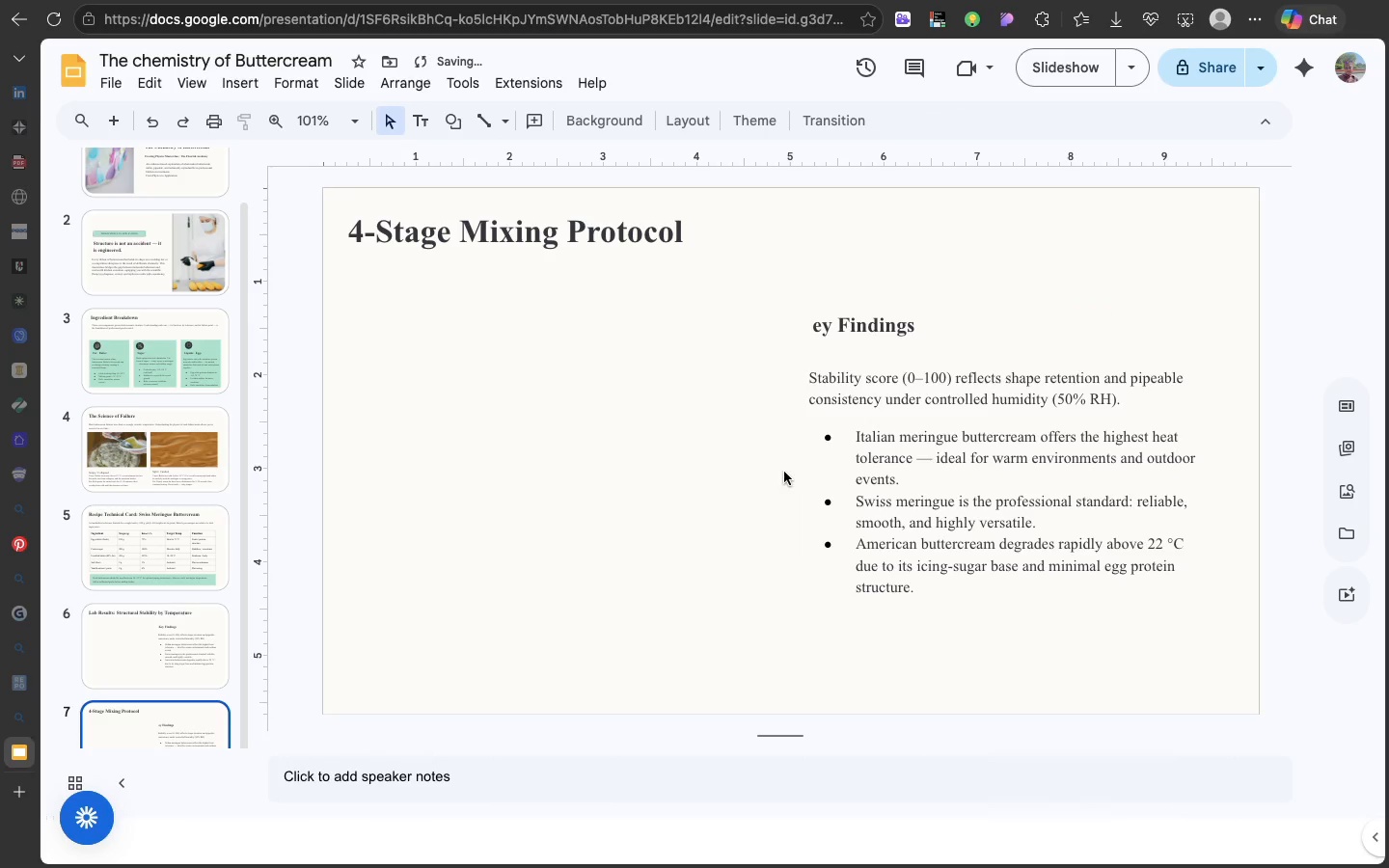 
left_click([784, 472])
 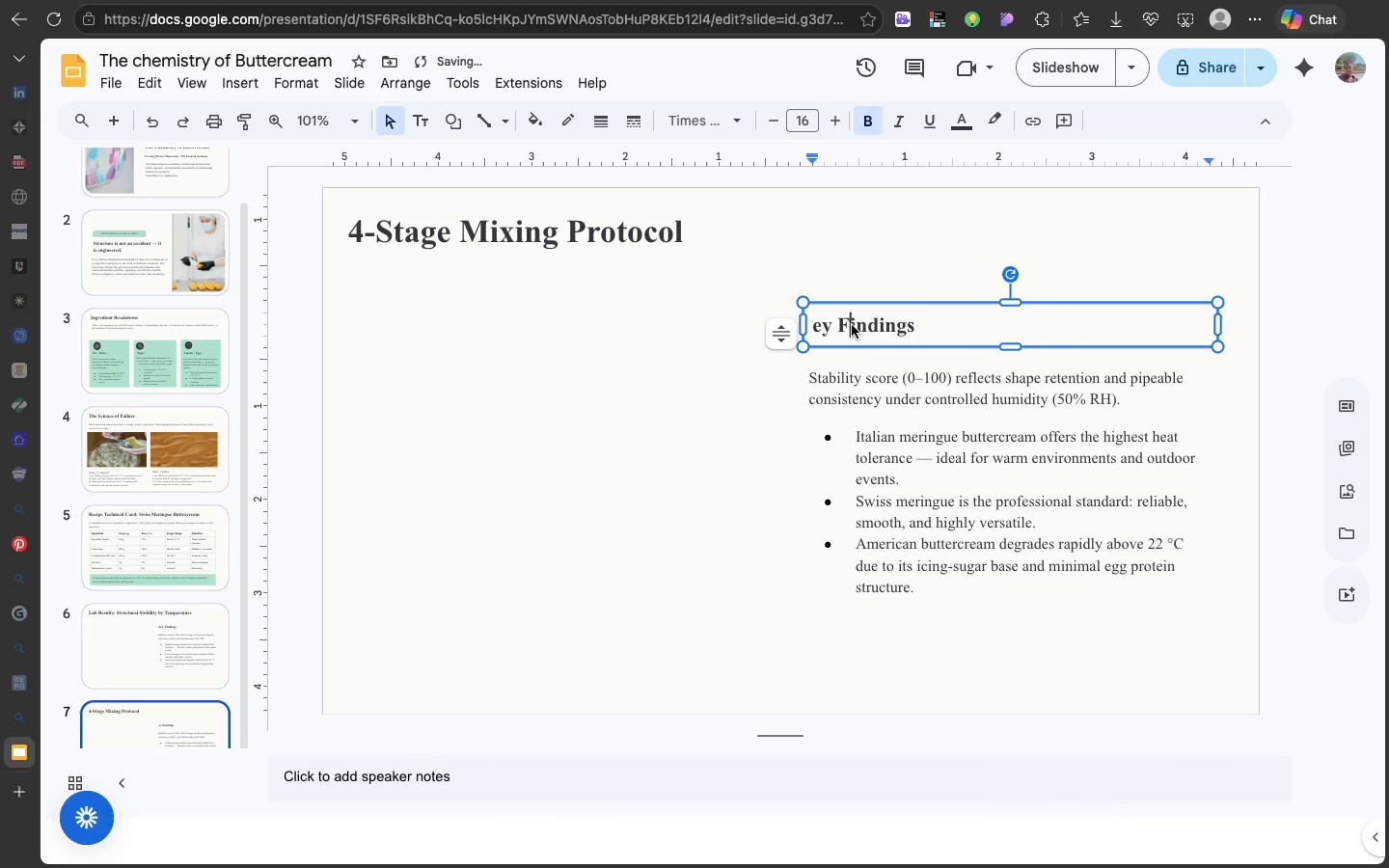 
left_click([852, 325])
 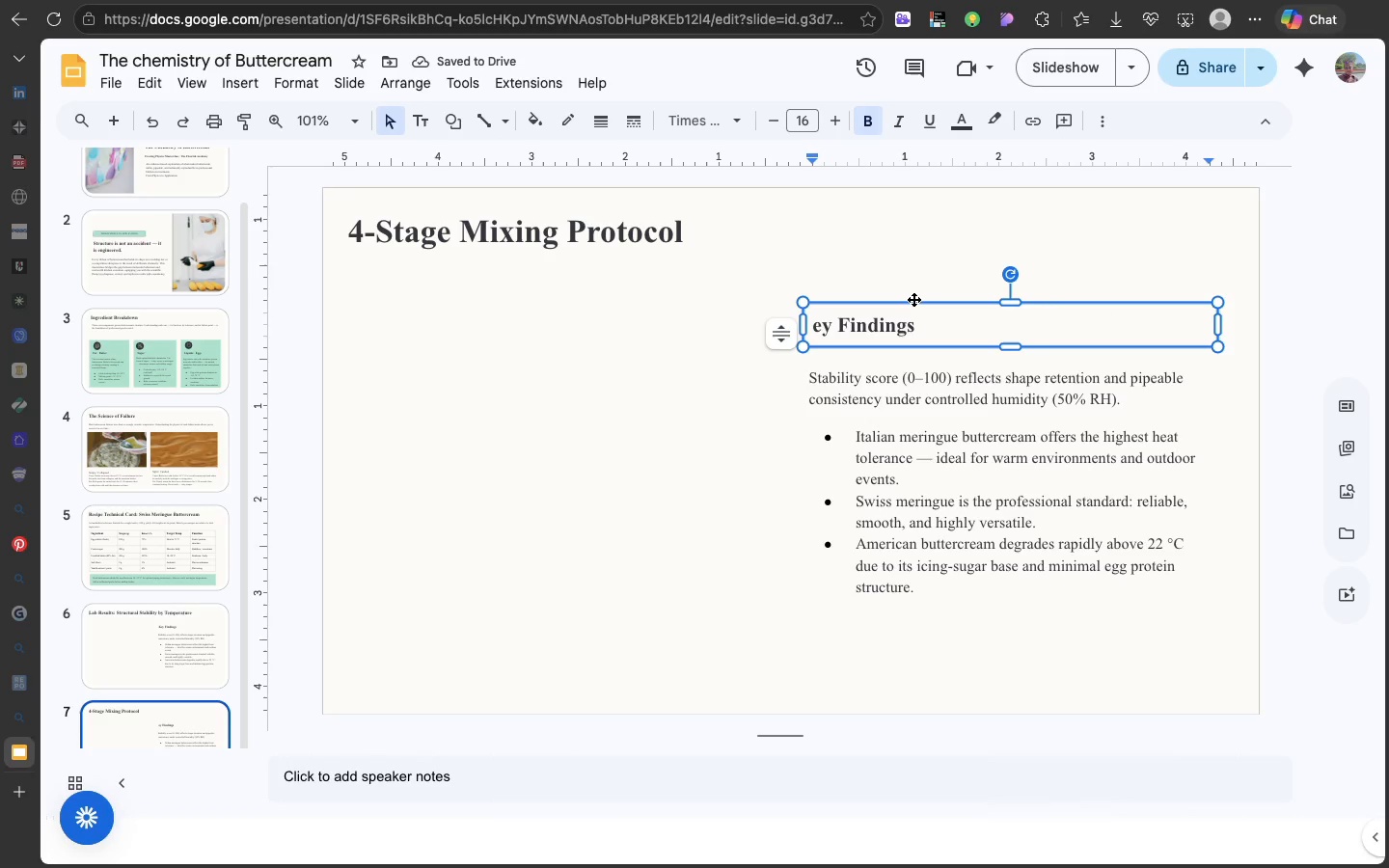 
left_click([913, 299])
 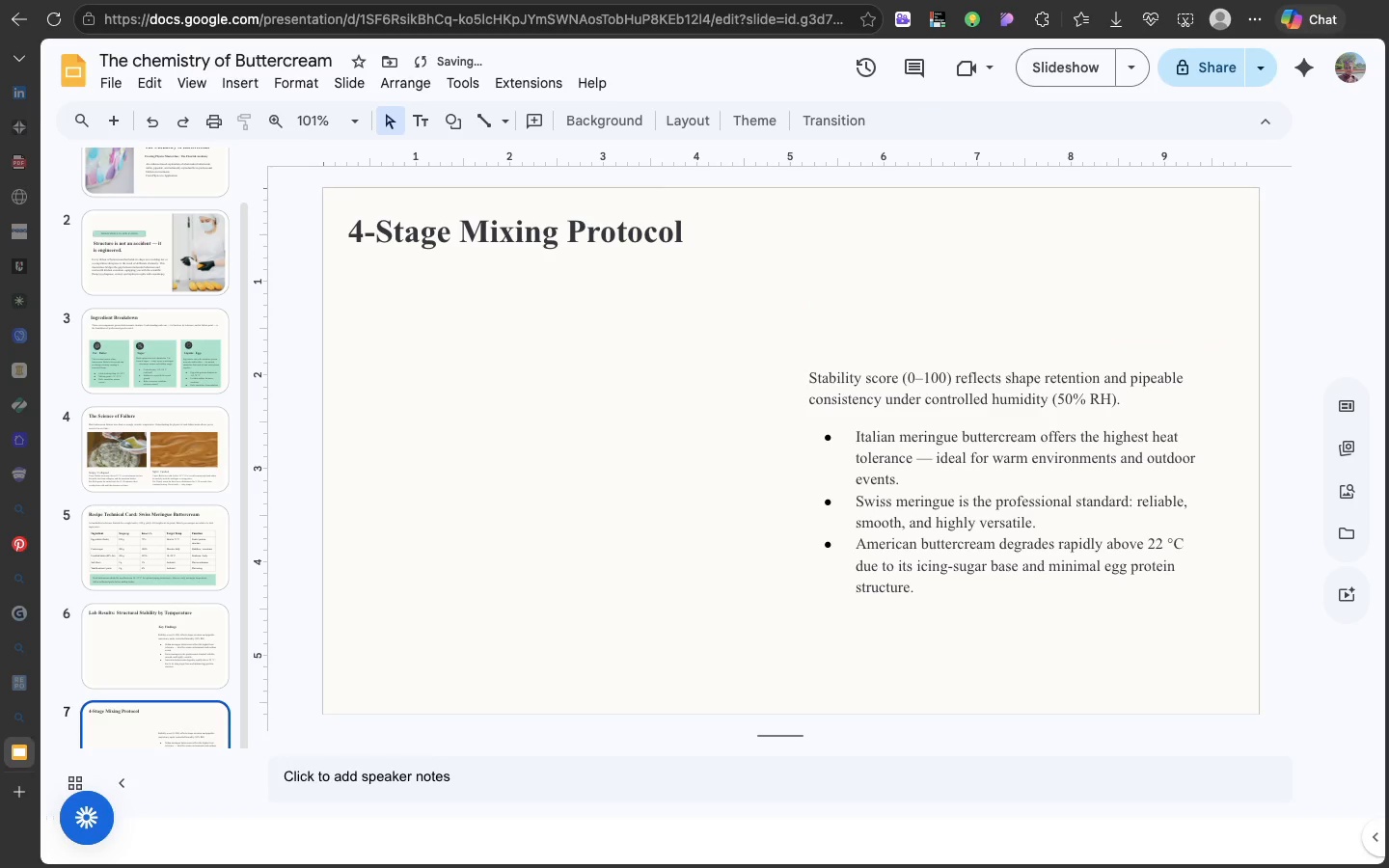 
key(Backspace)
 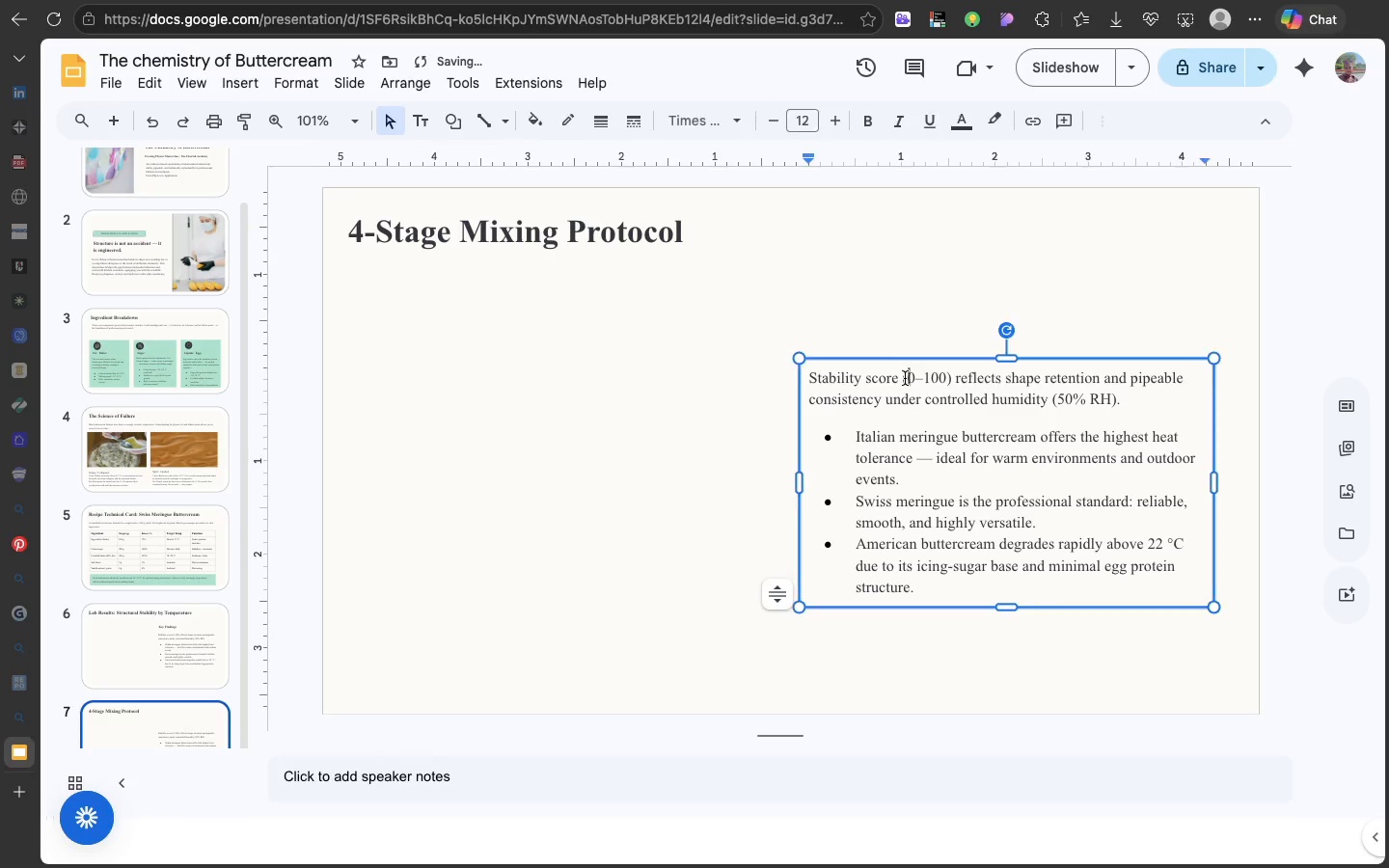 
left_click([905, 378])
 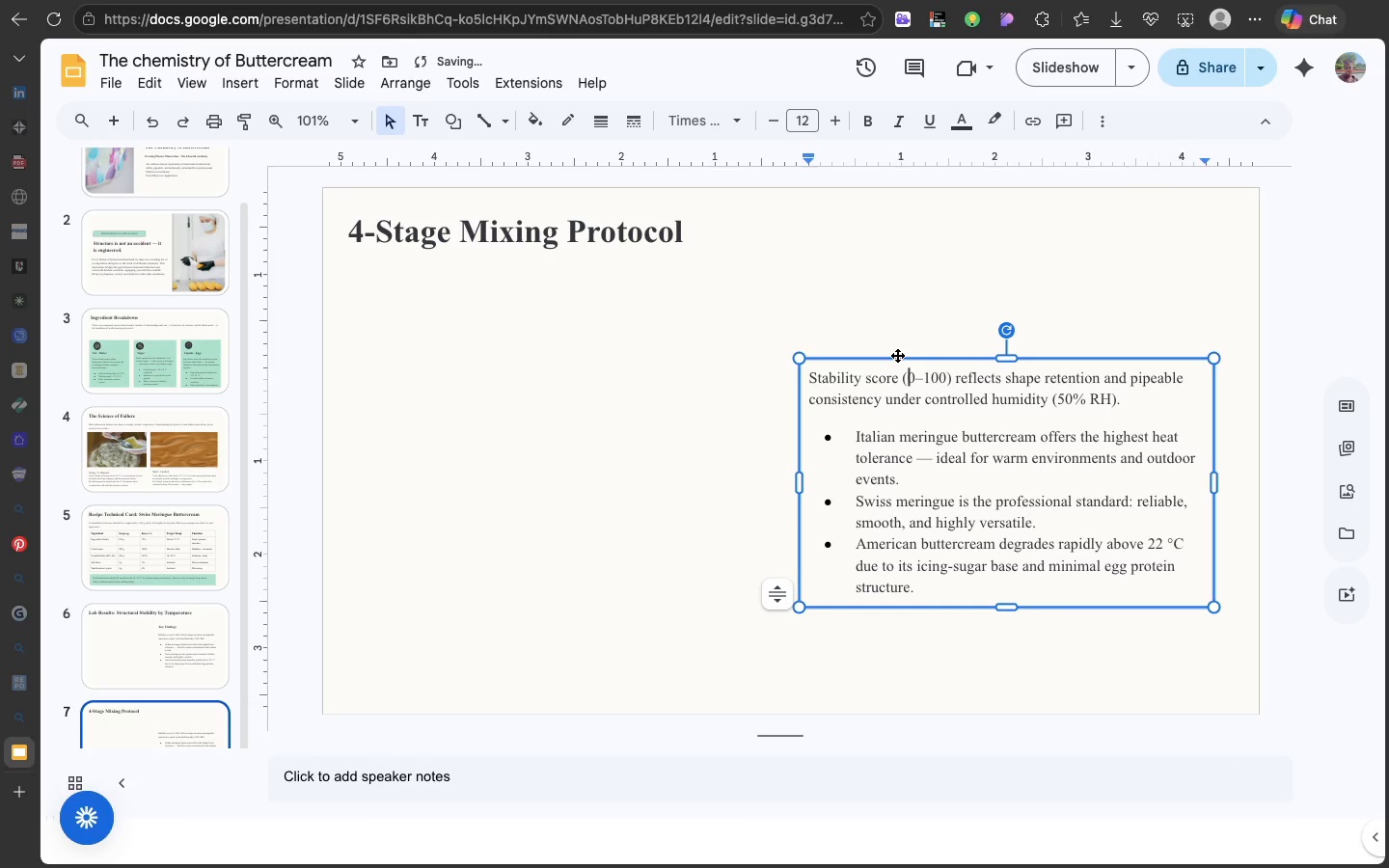 
left_click([897, 355])
 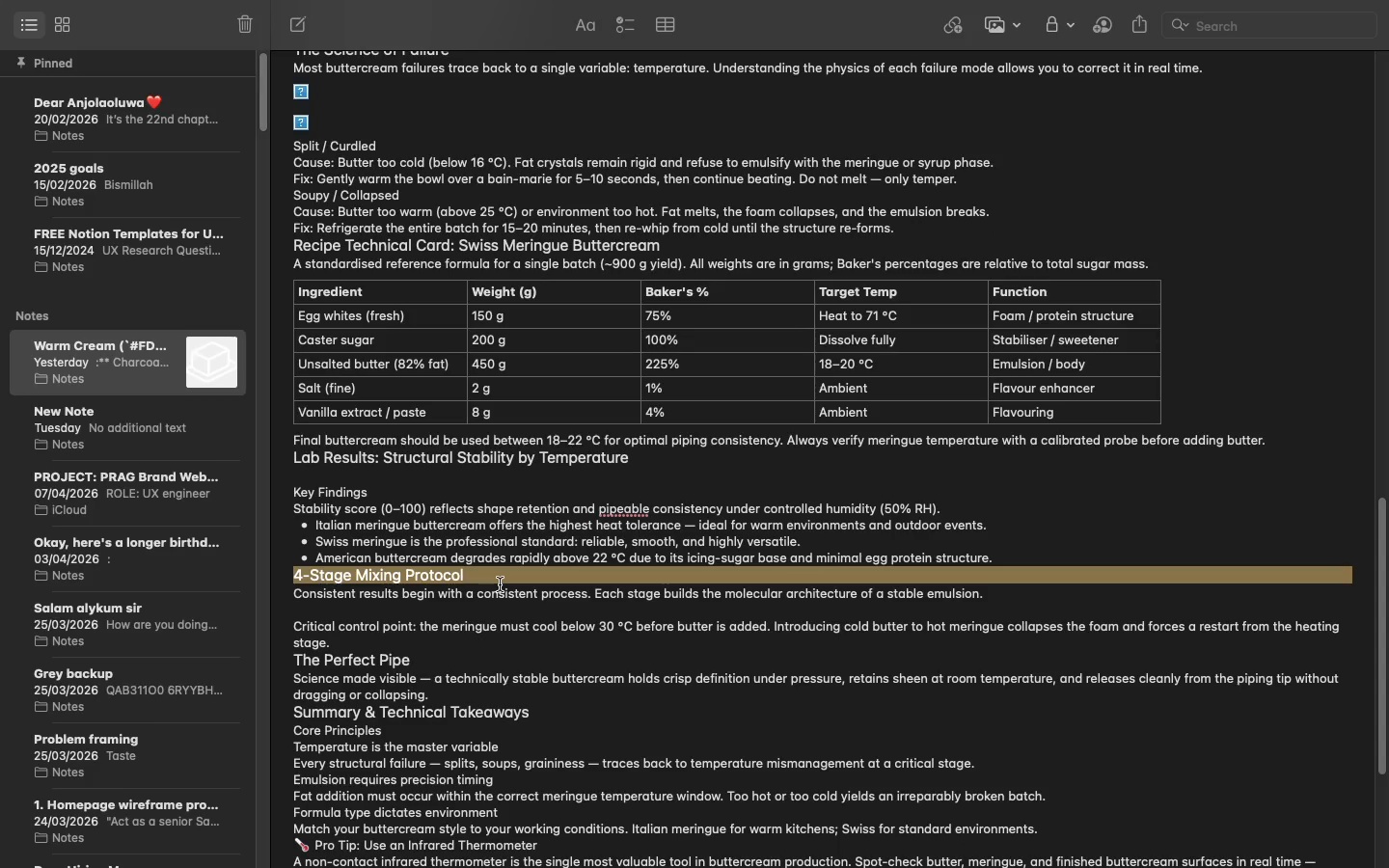 
wait(14.03)
 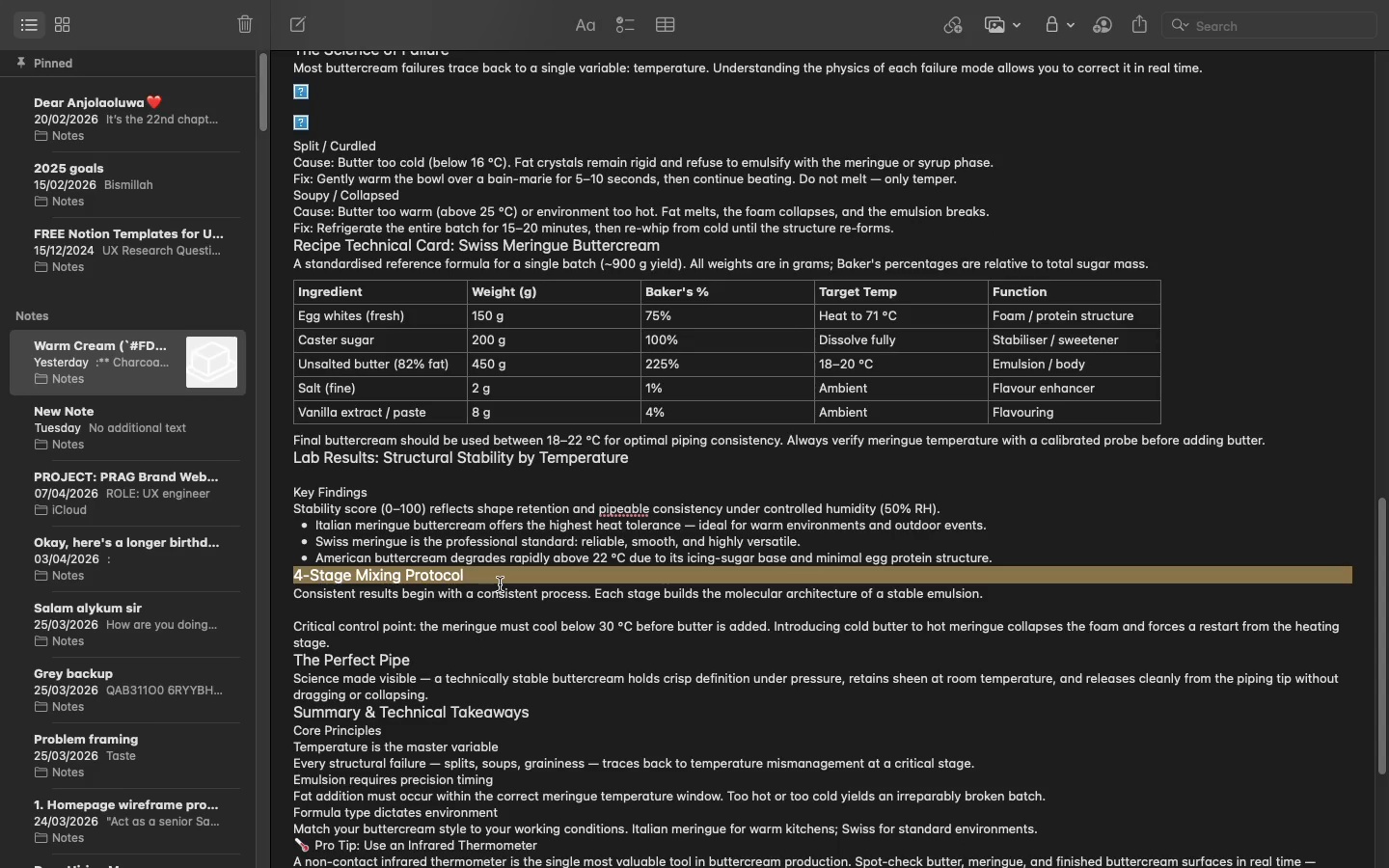 
double_click([489, 591])
 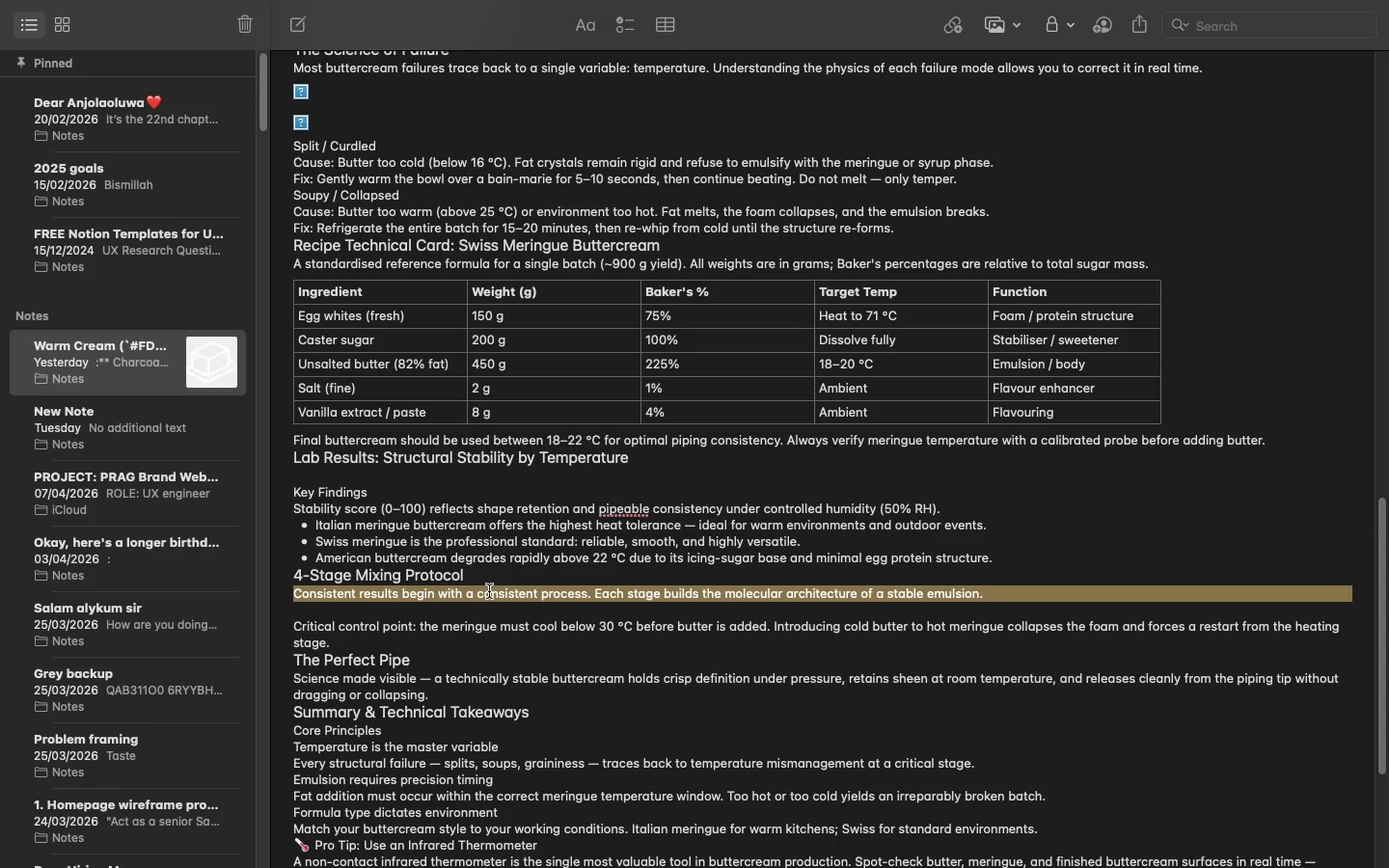 
triple_click([489, 591])
 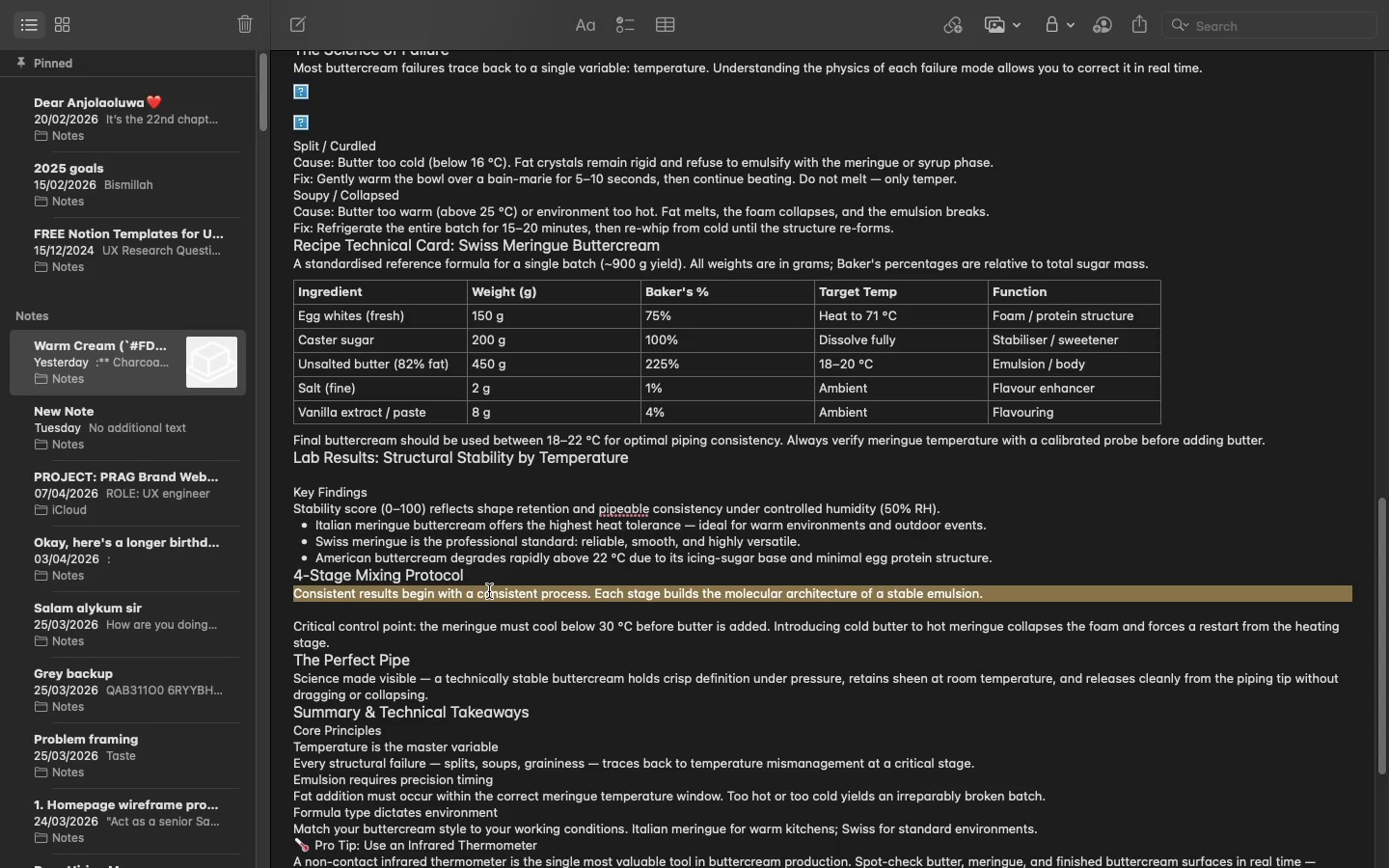 
triple_click([489, 591])
 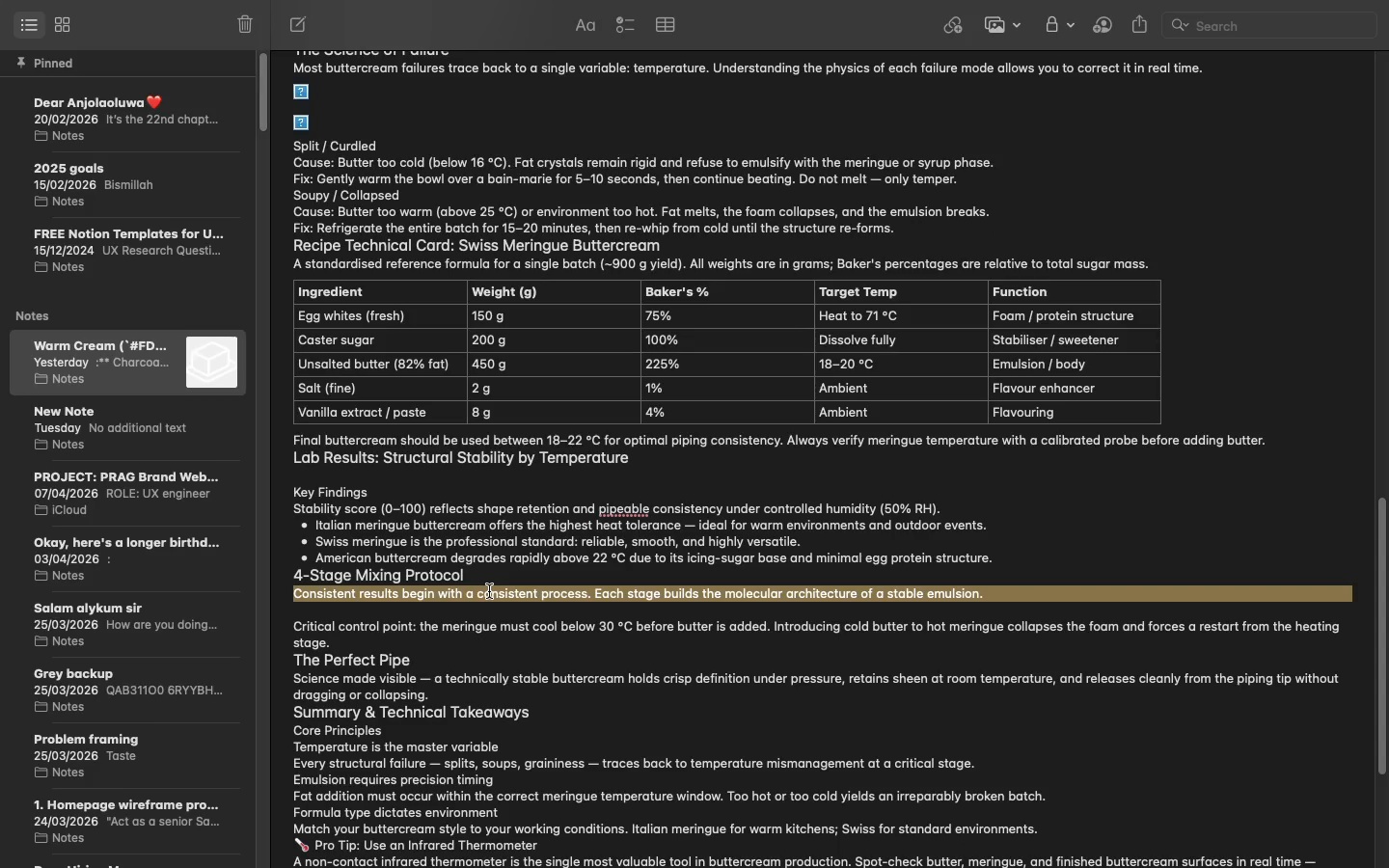 
hold_key(key=CommandLeft, duration=0.68)
 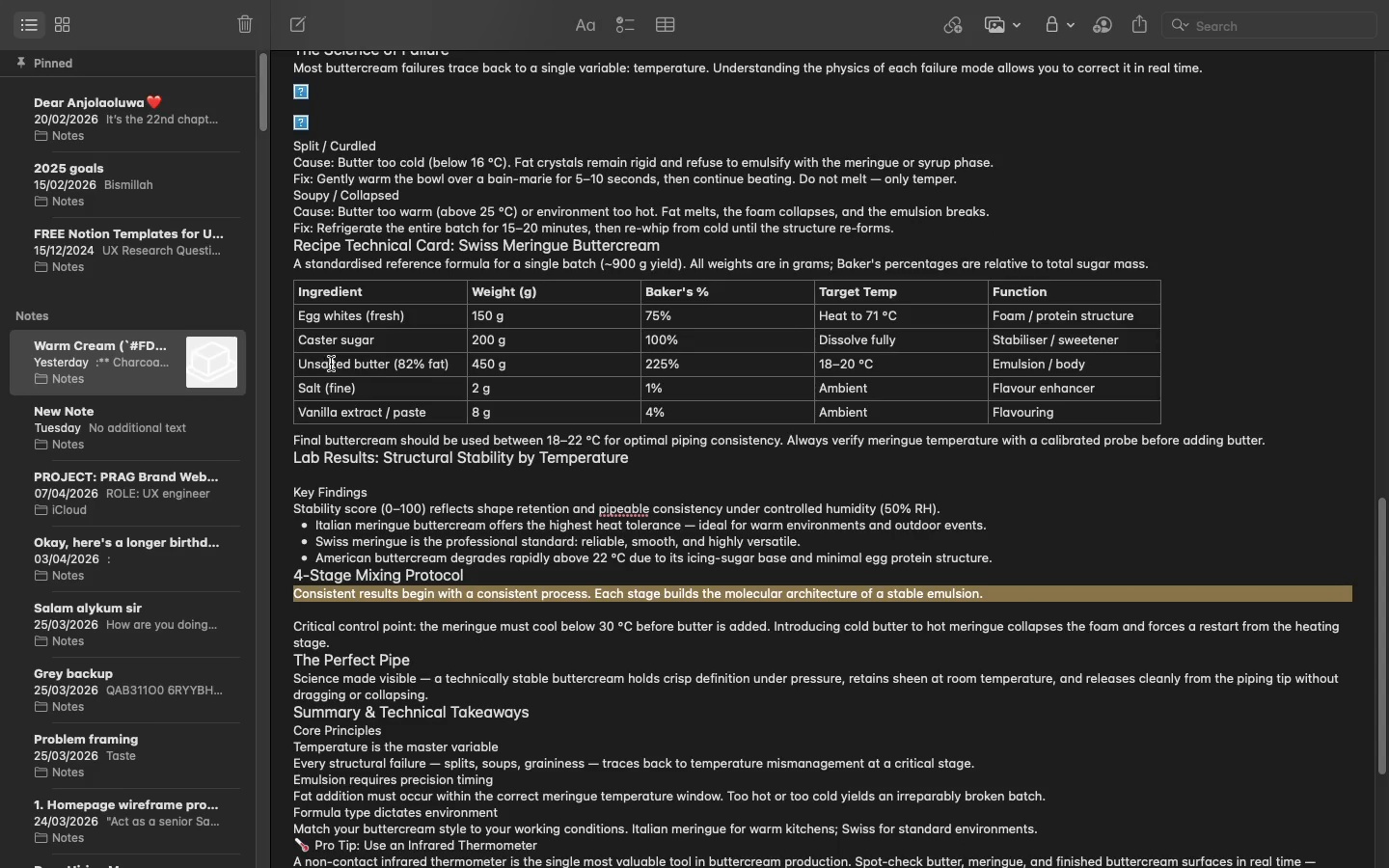 
hold_key(key=C, duration=0.3)
 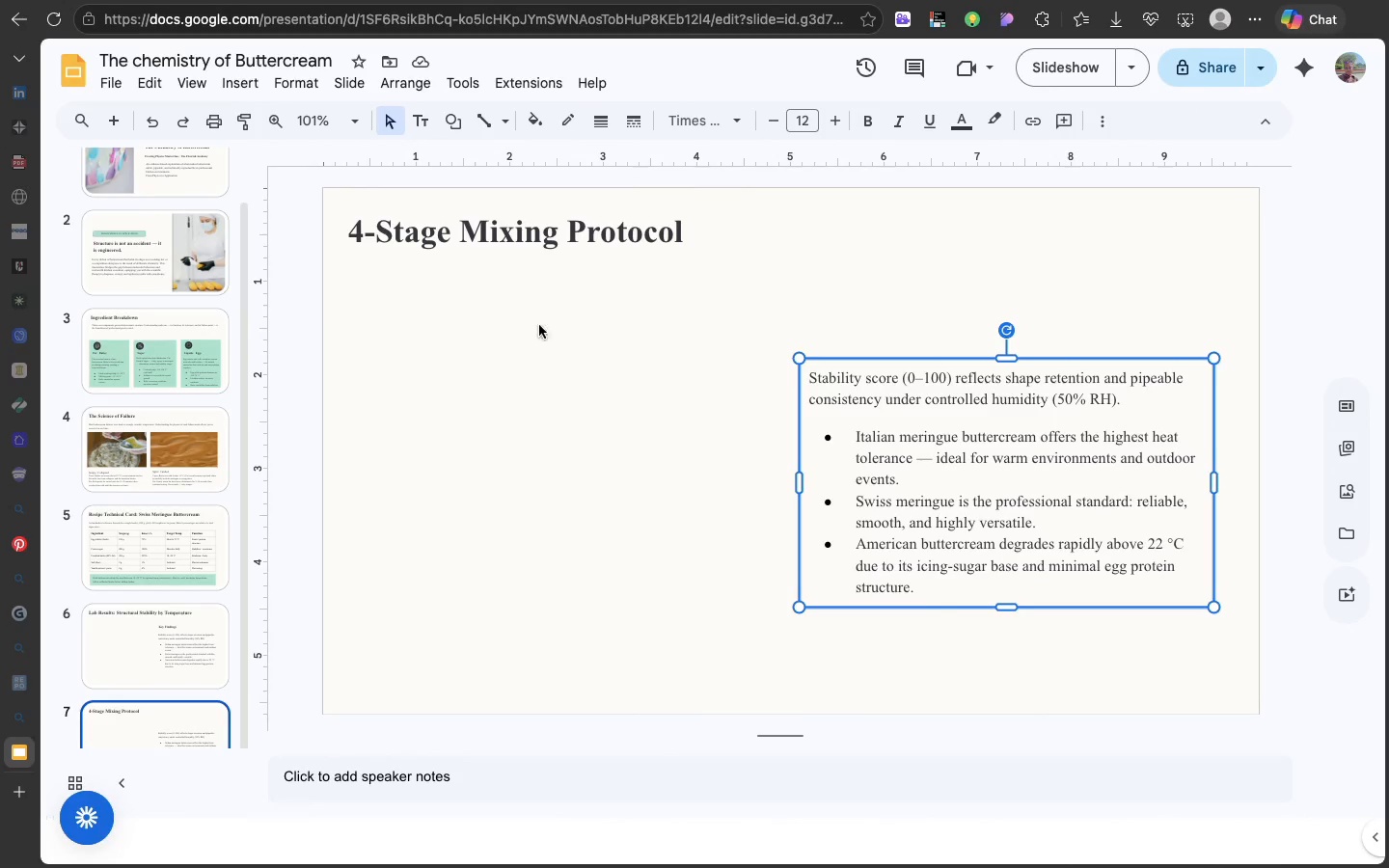 
double_click([829, 396])
 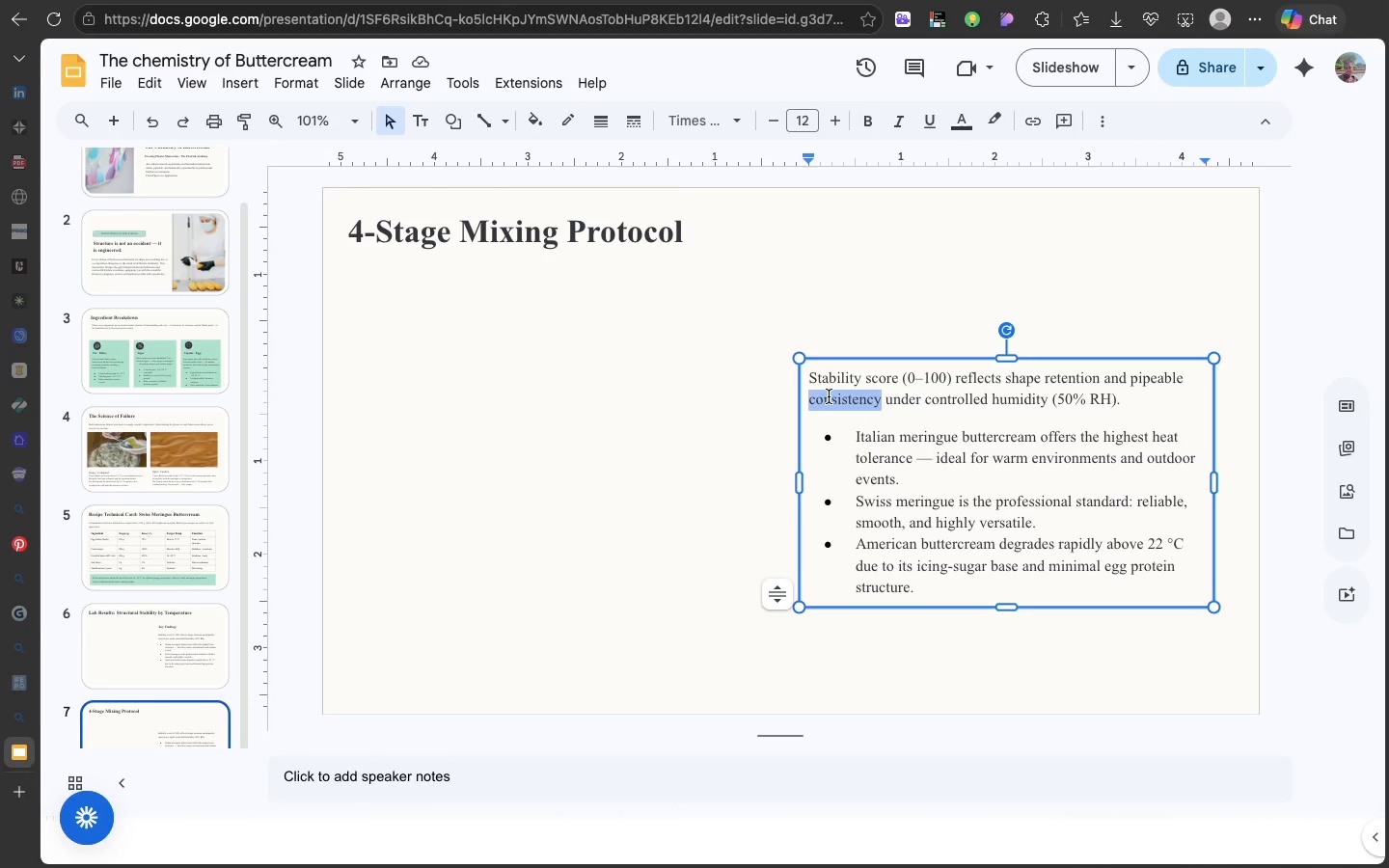 
triple_click([829, 396])
 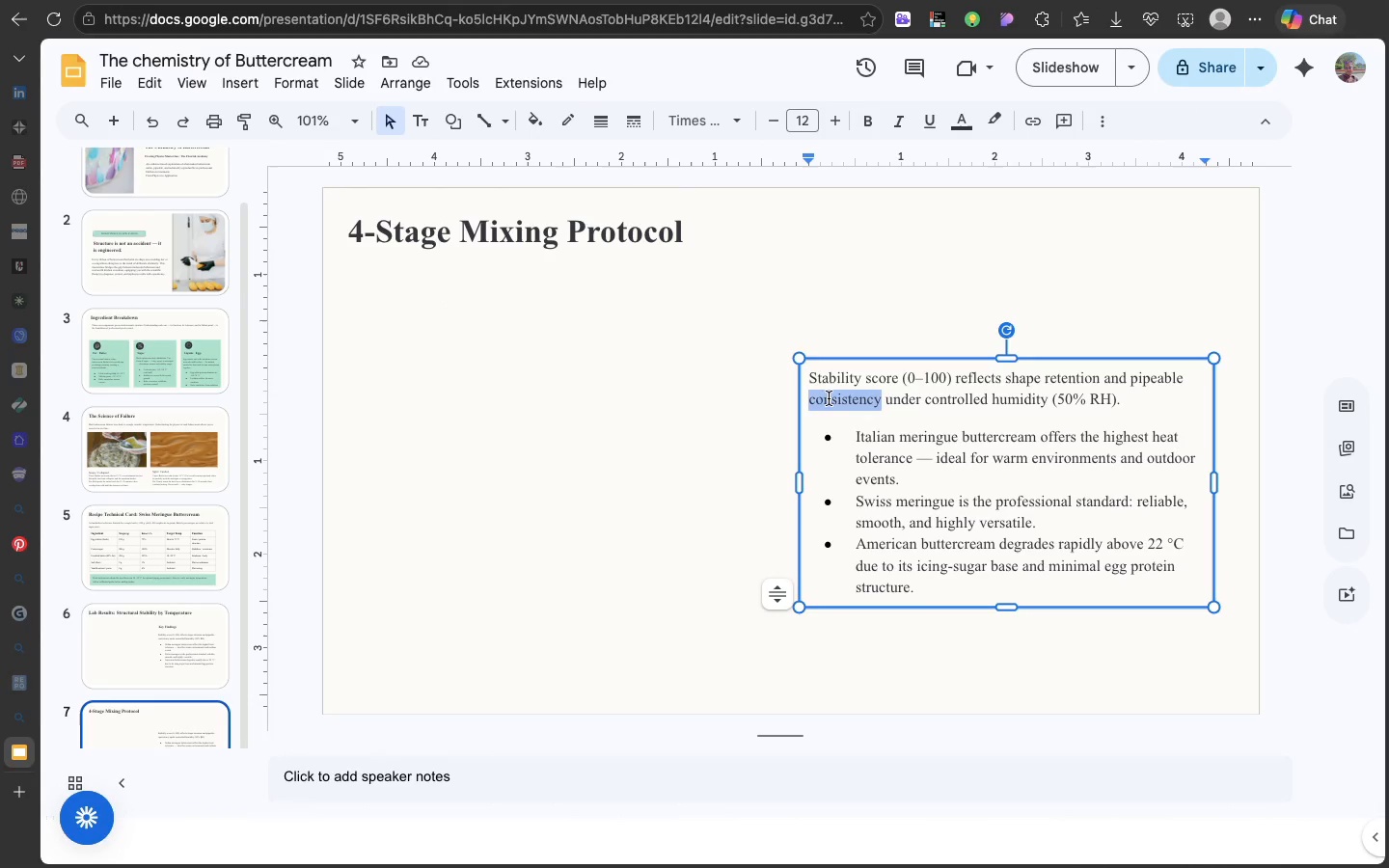 
triple_click([829, 396])
 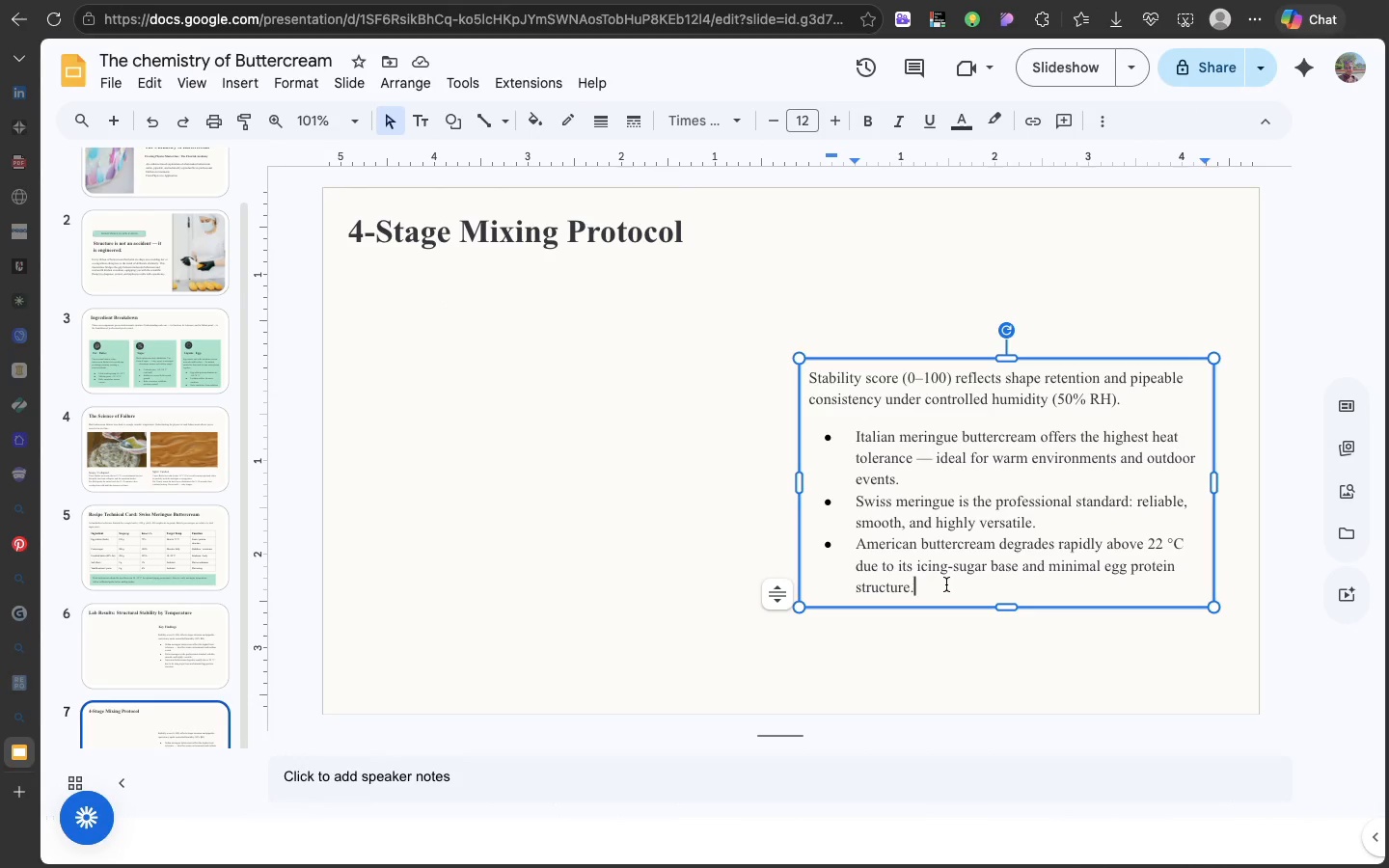 
left_click_drag(start_coordinate=[946, 584], to_coordinate=[811, 370])
 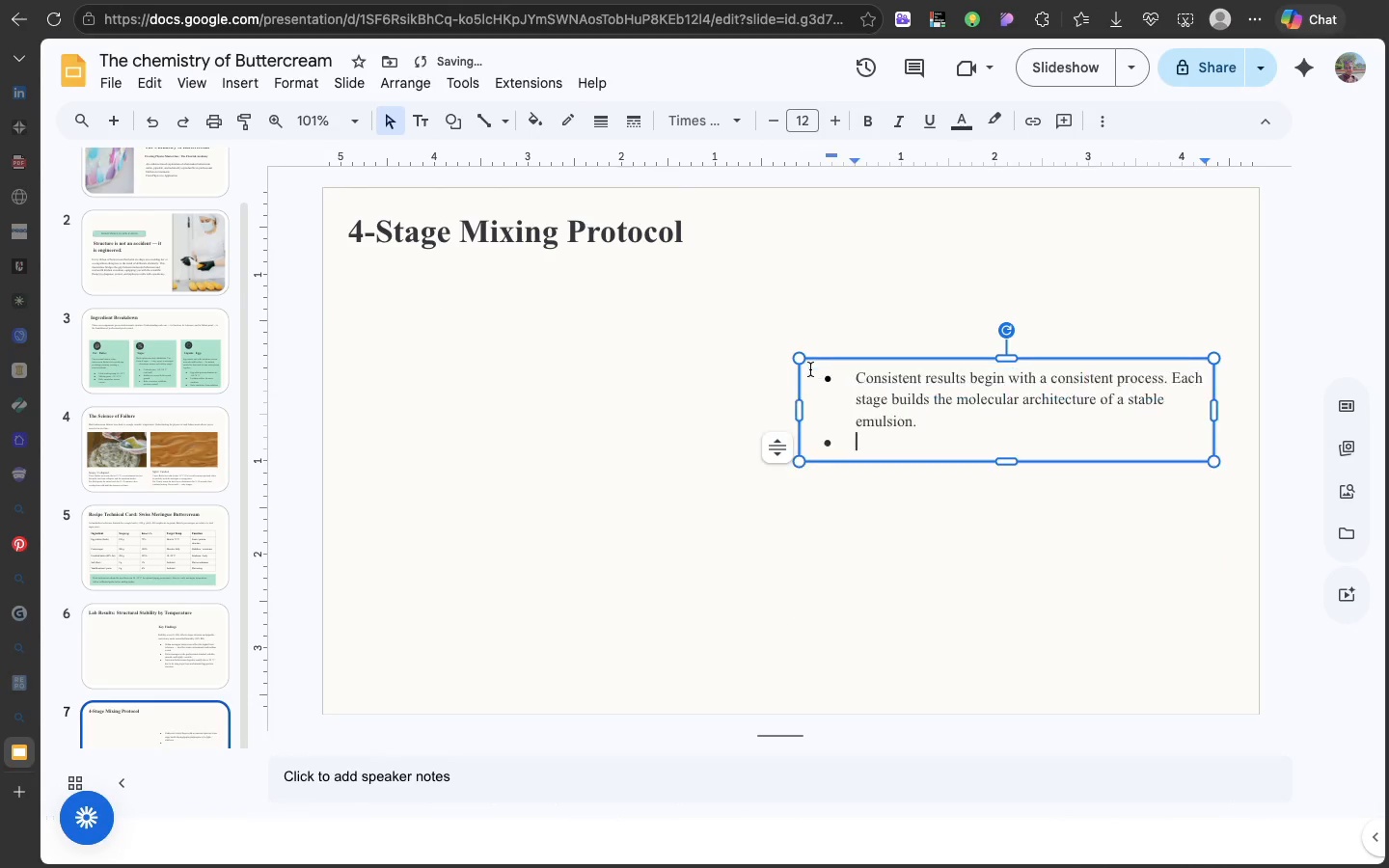 
key(Meta+V)
 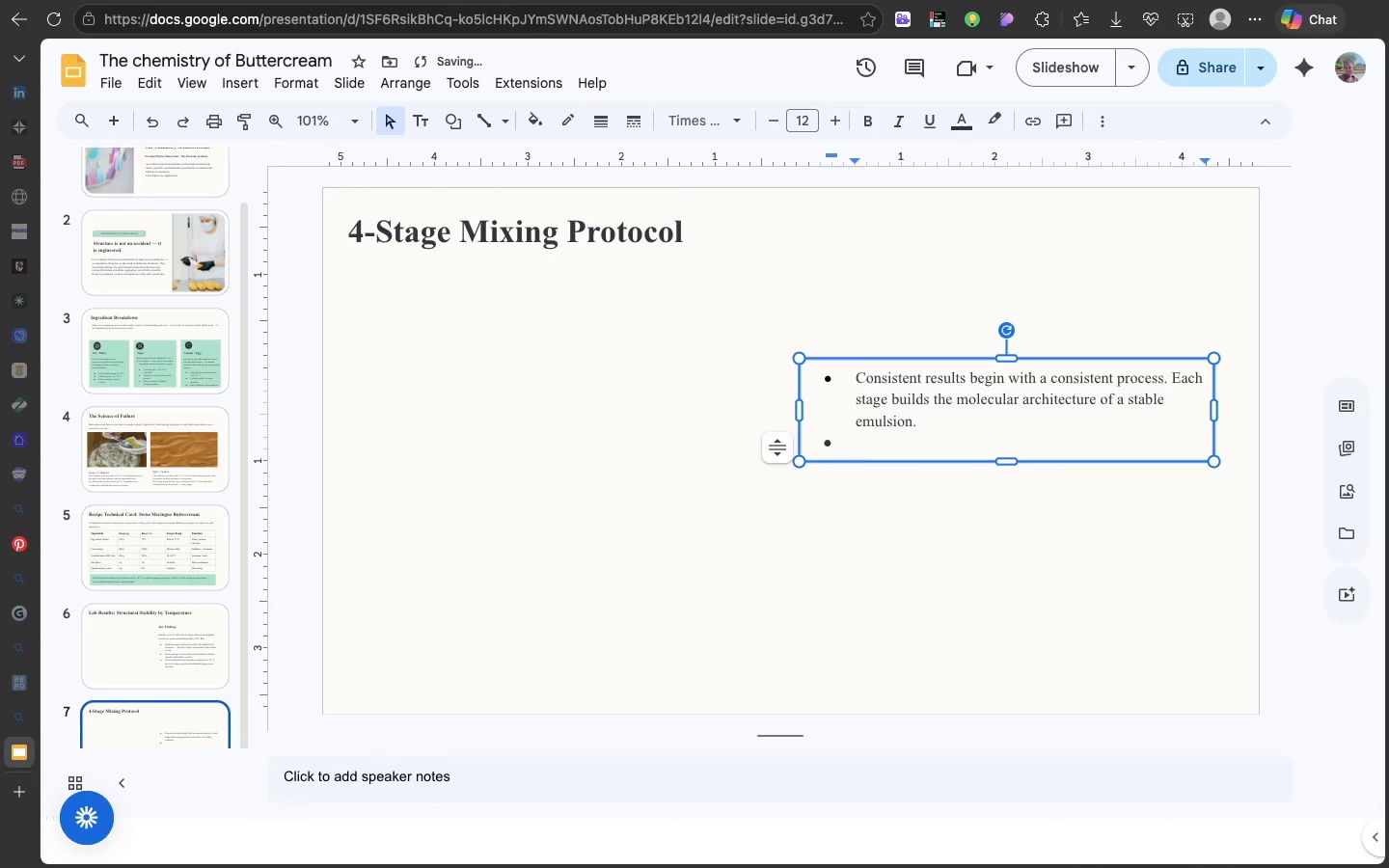 
key(Backspace)
 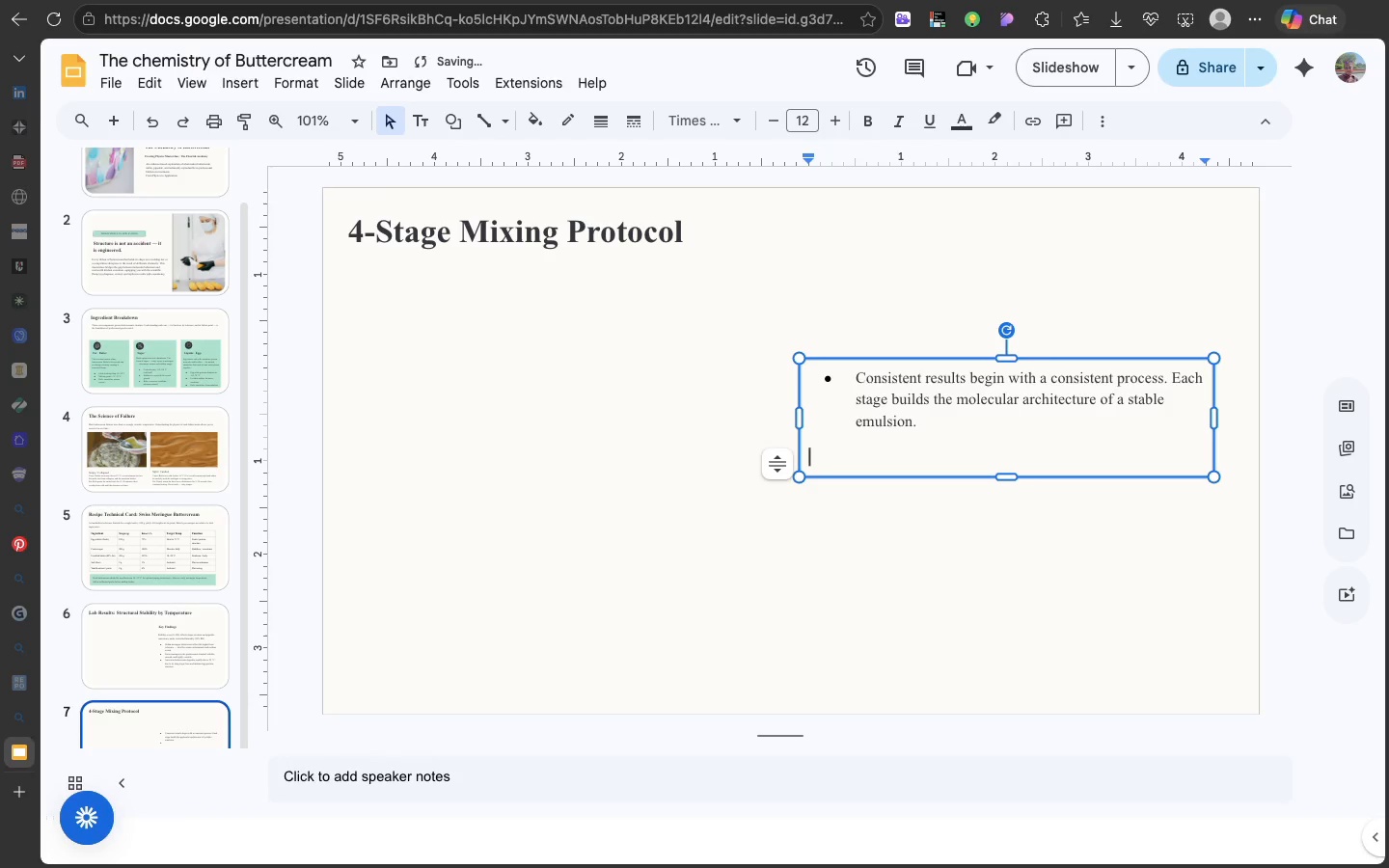 
key(Backspace)
 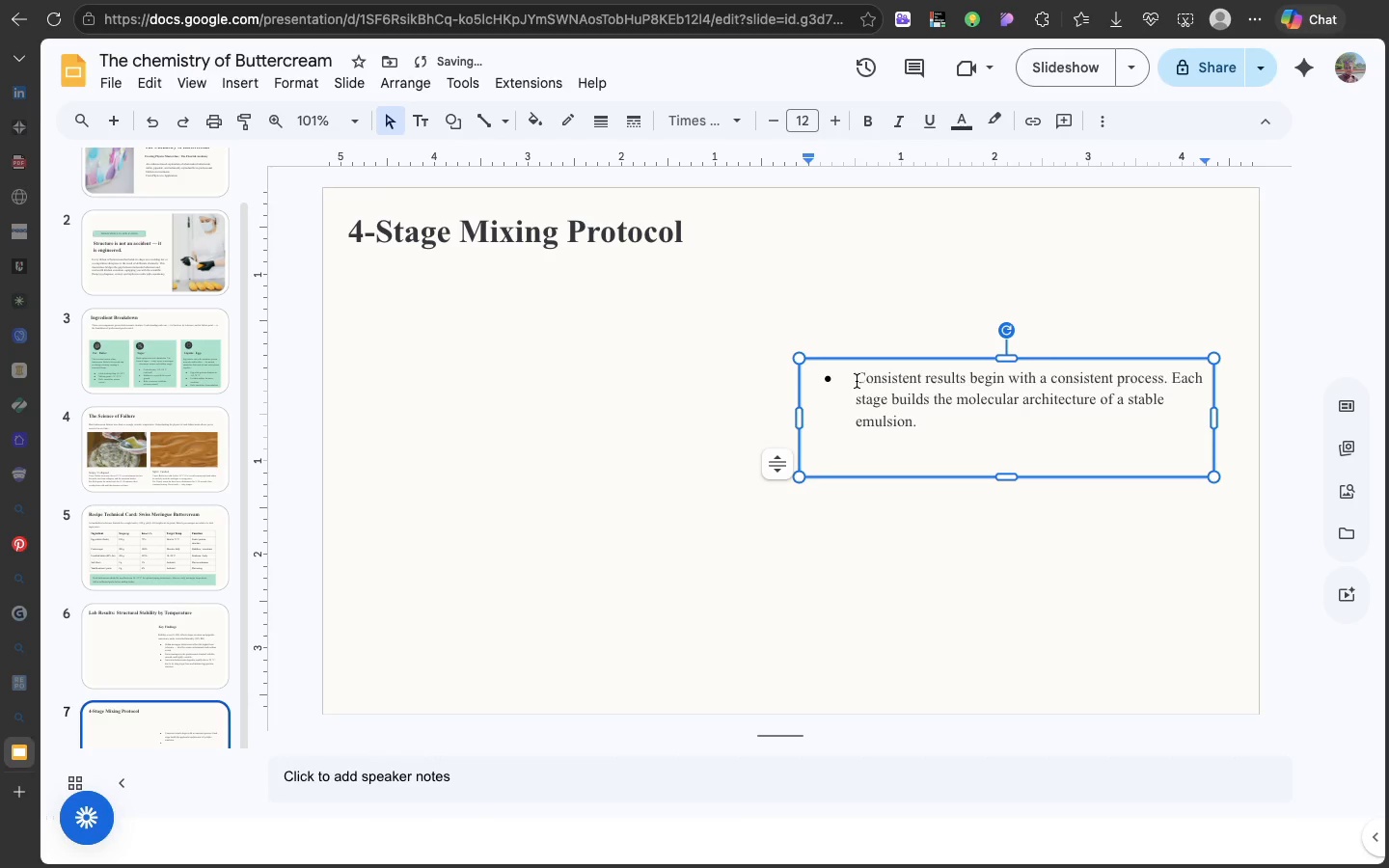 
key(Backspace)
 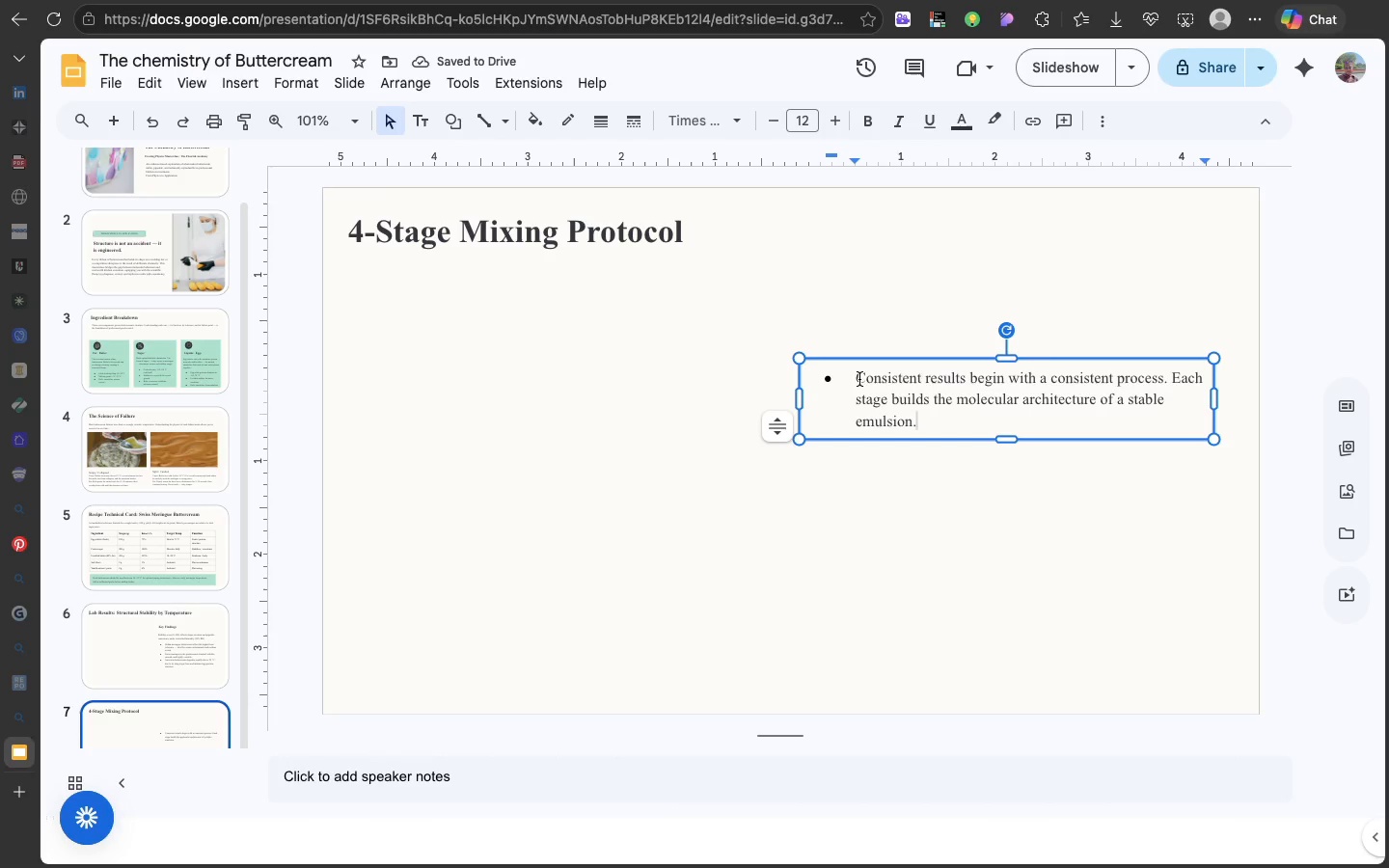 
left_click([858, 379])
 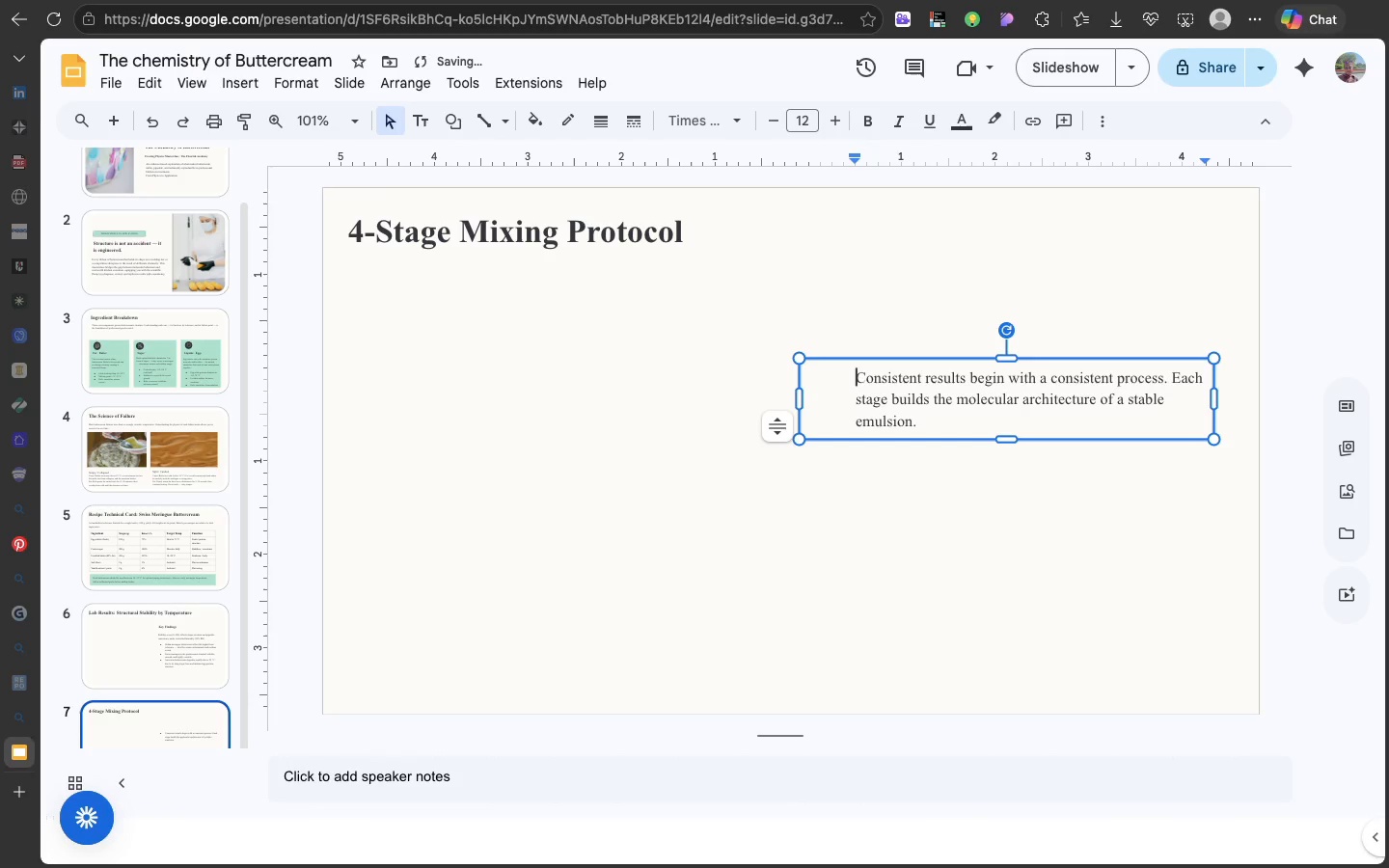 
key(Backspace)
 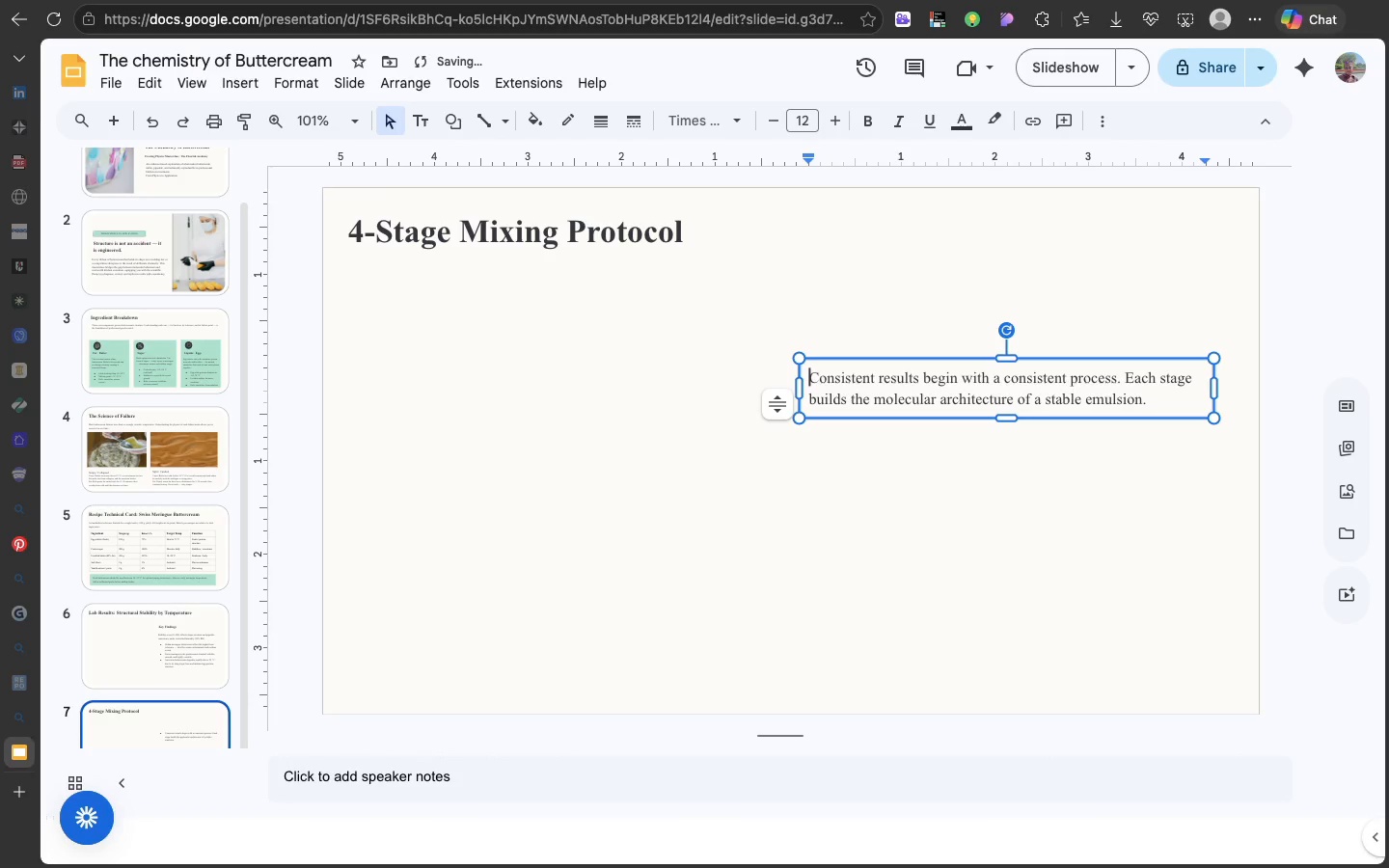 
key(Backspace)
 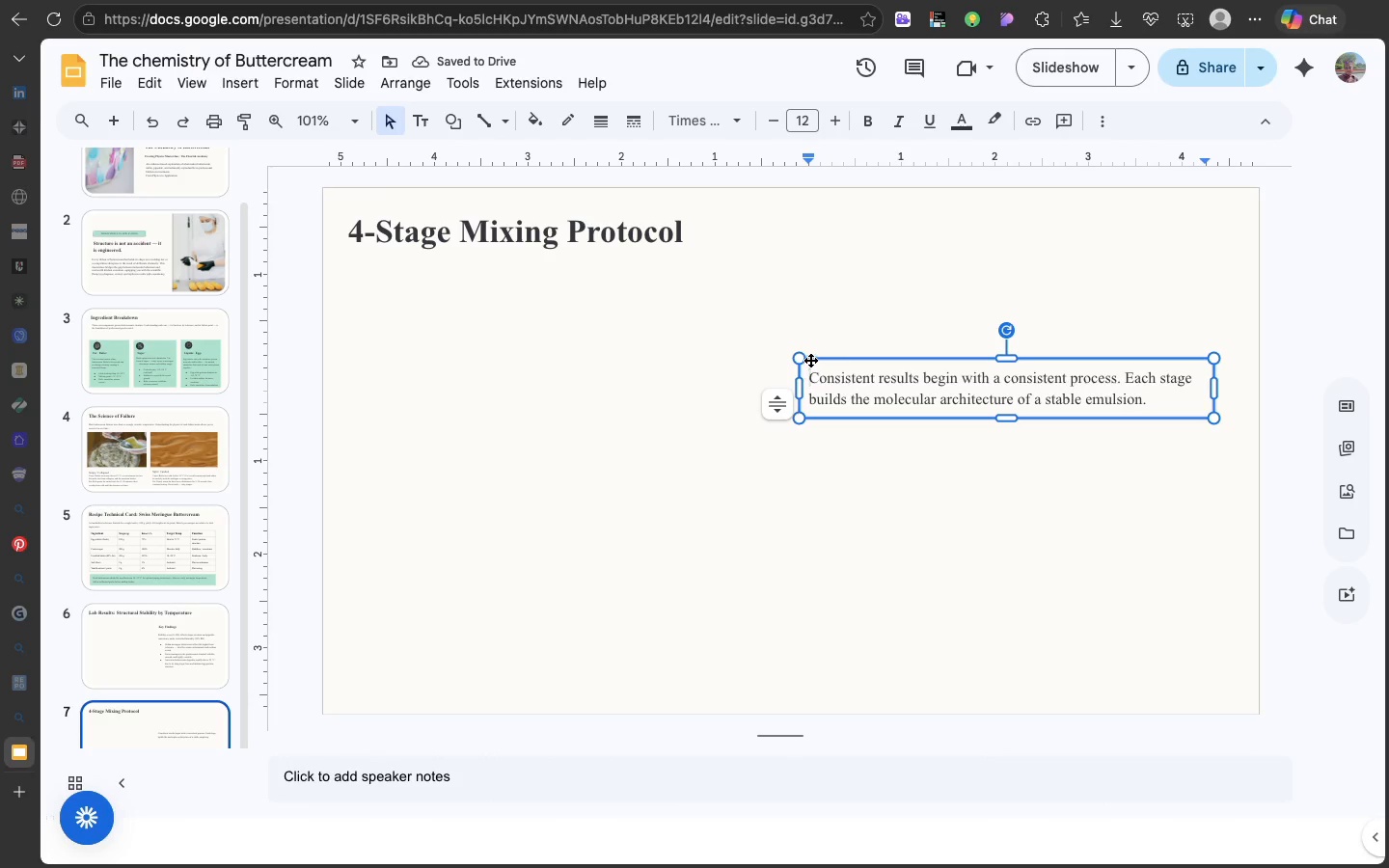 
left_click([810, 354])
 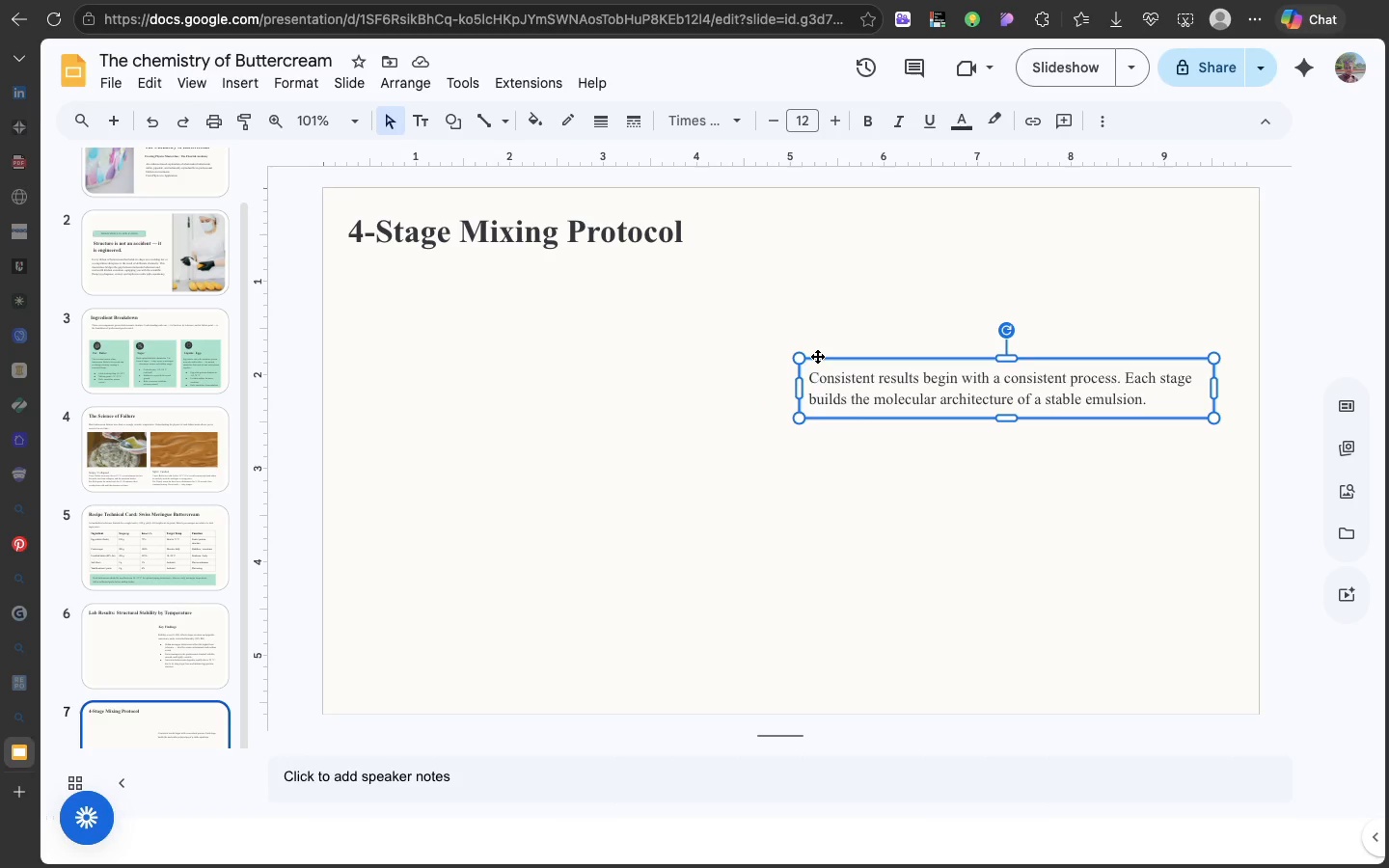 
left_click_drag(start_coordinate=[817, 356], to_coordinate=[370, 253])
 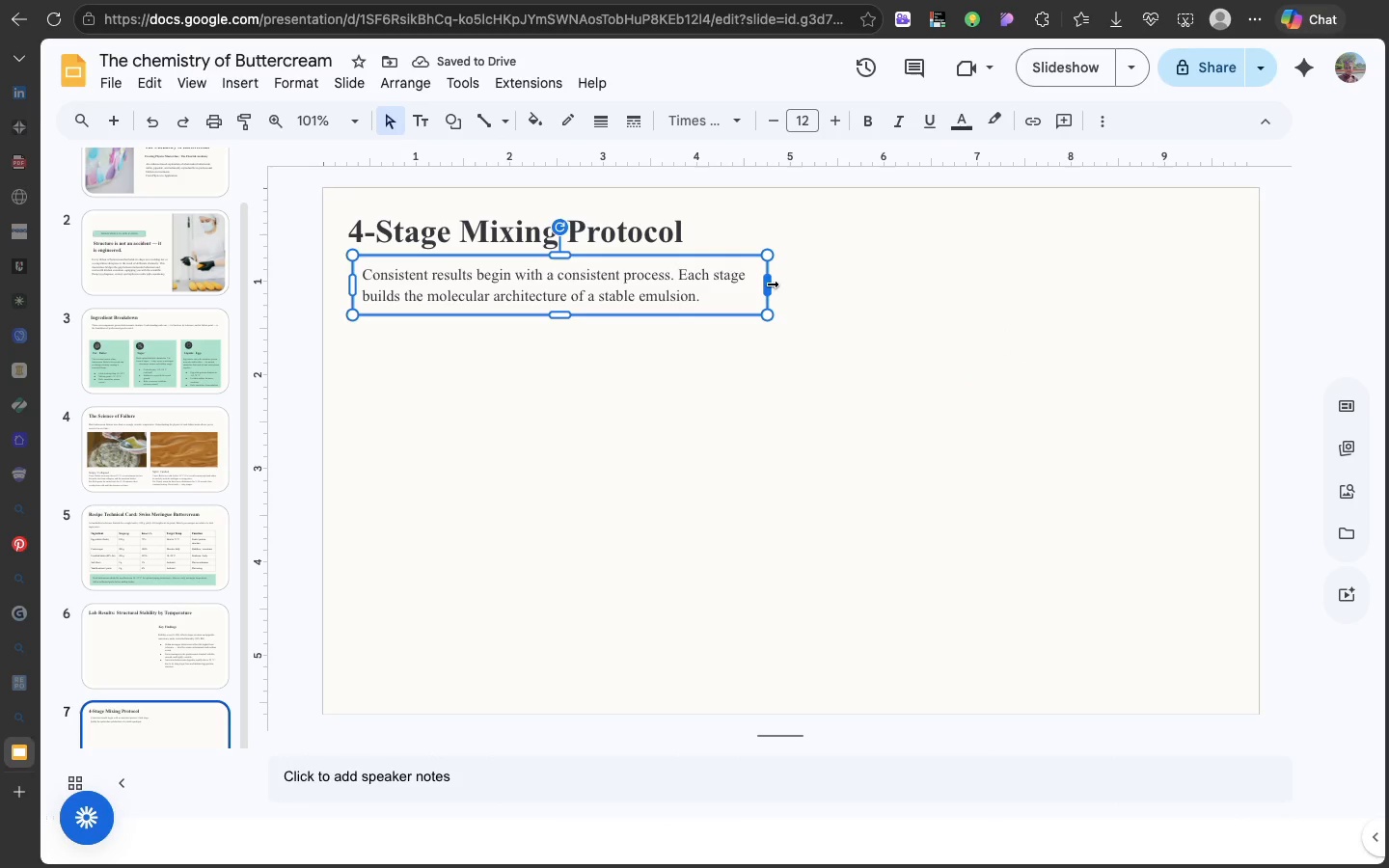 
left_click_drag(start_coordinate=[771, 284], to_coordinate=[1203, 225])
 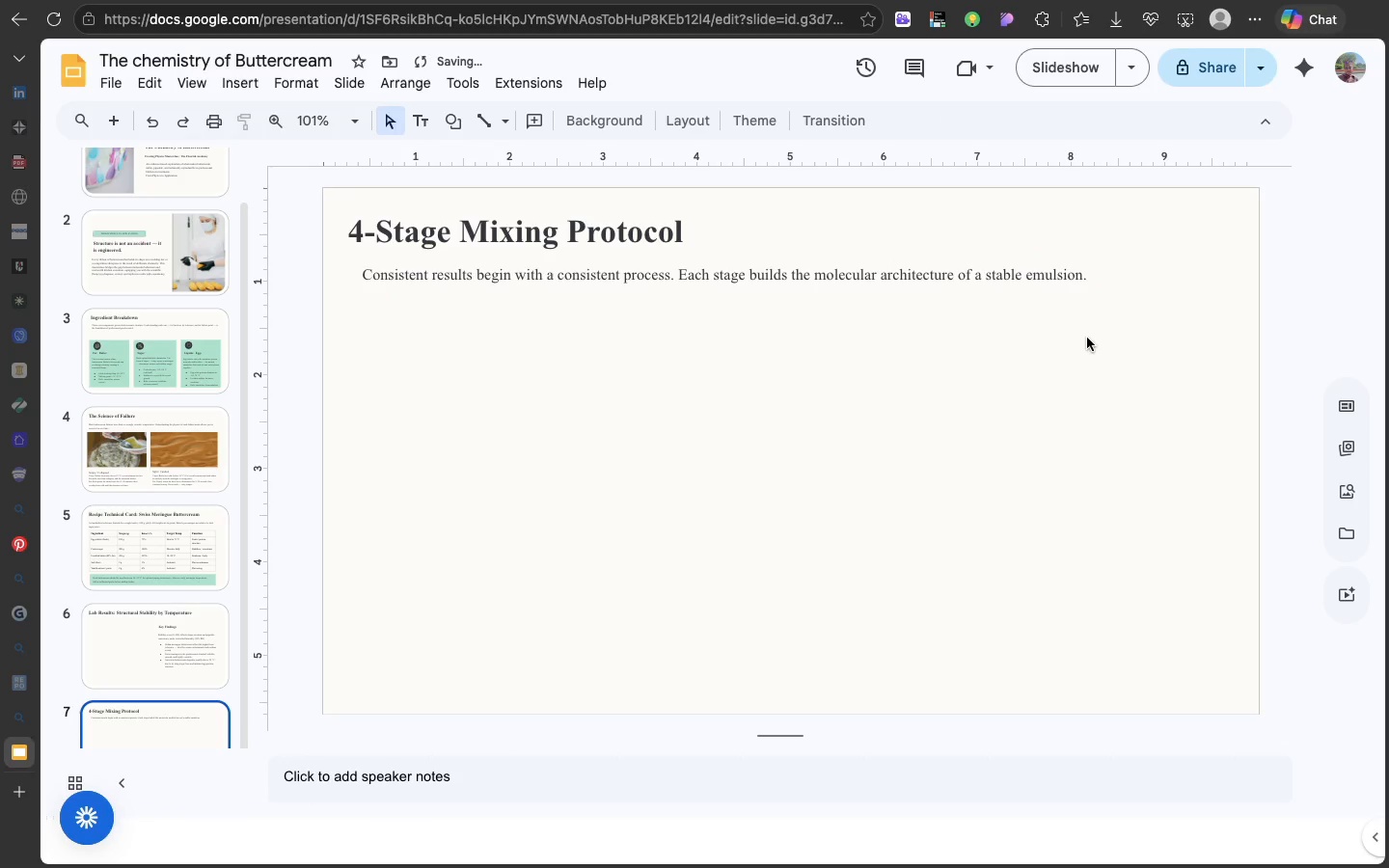 
left_click([1087, 338])
 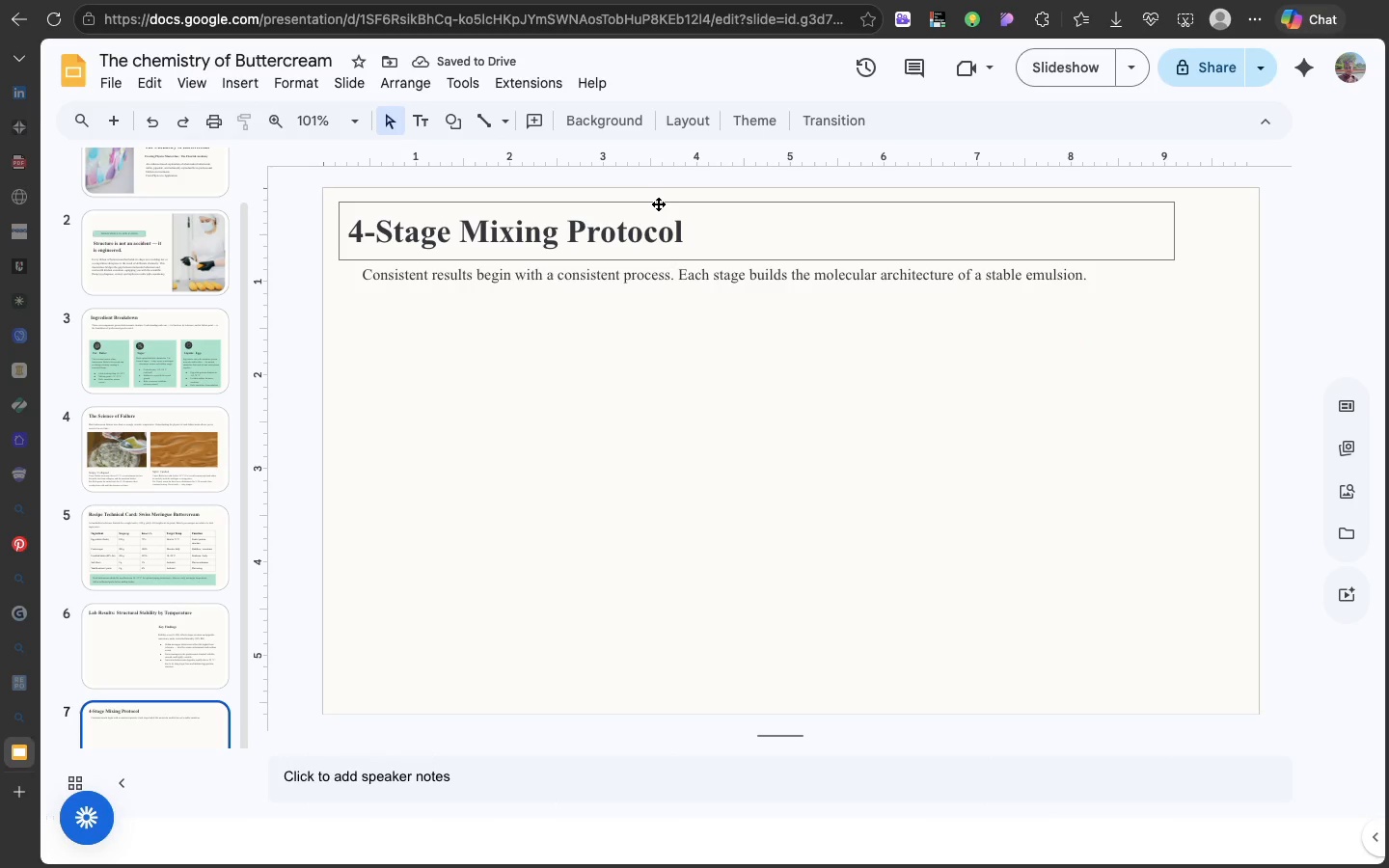 
left_click([657, 203])
 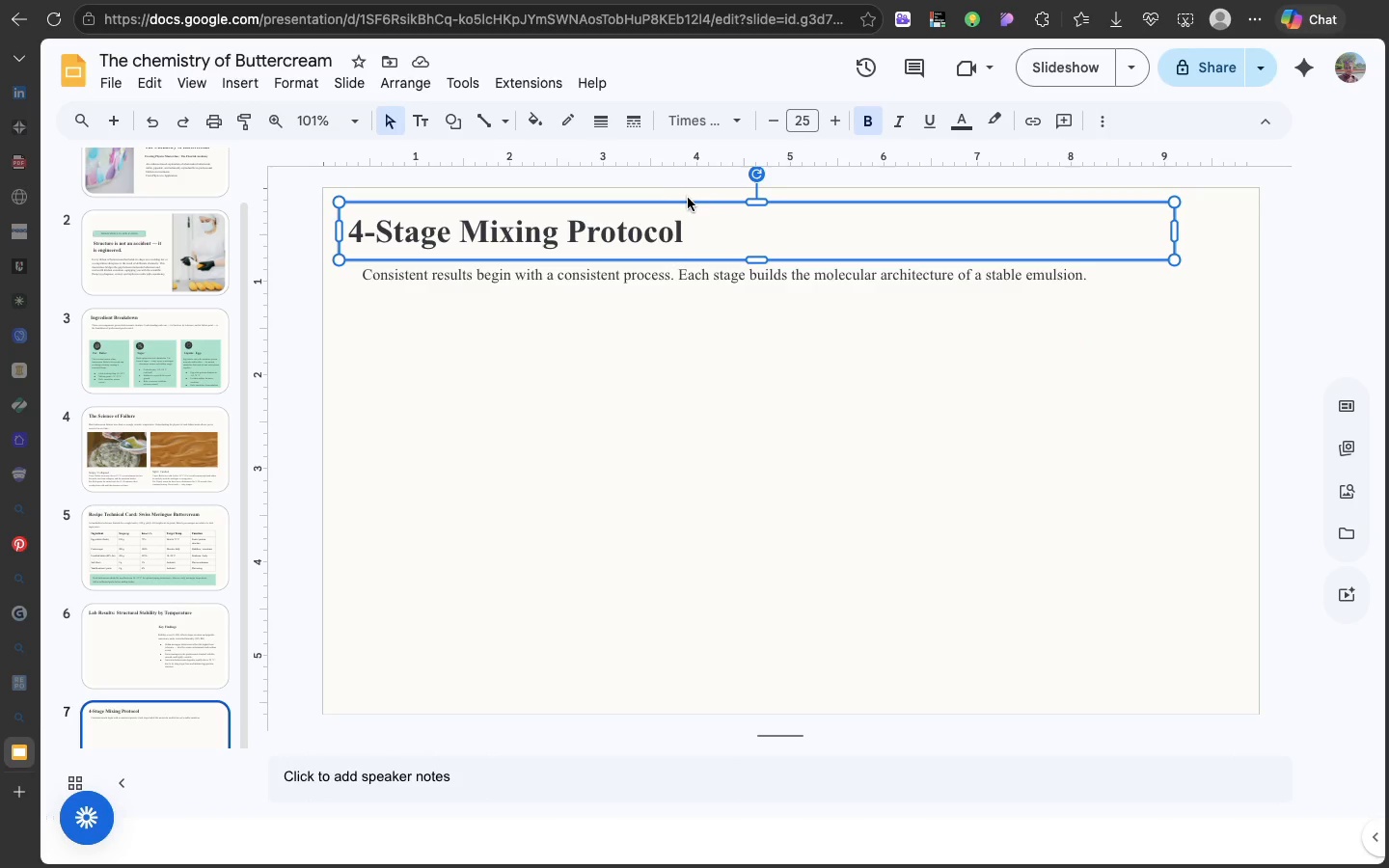 
left_click_drag(start_coordinate=[690, 202], to_coordinate=[715, 202])
 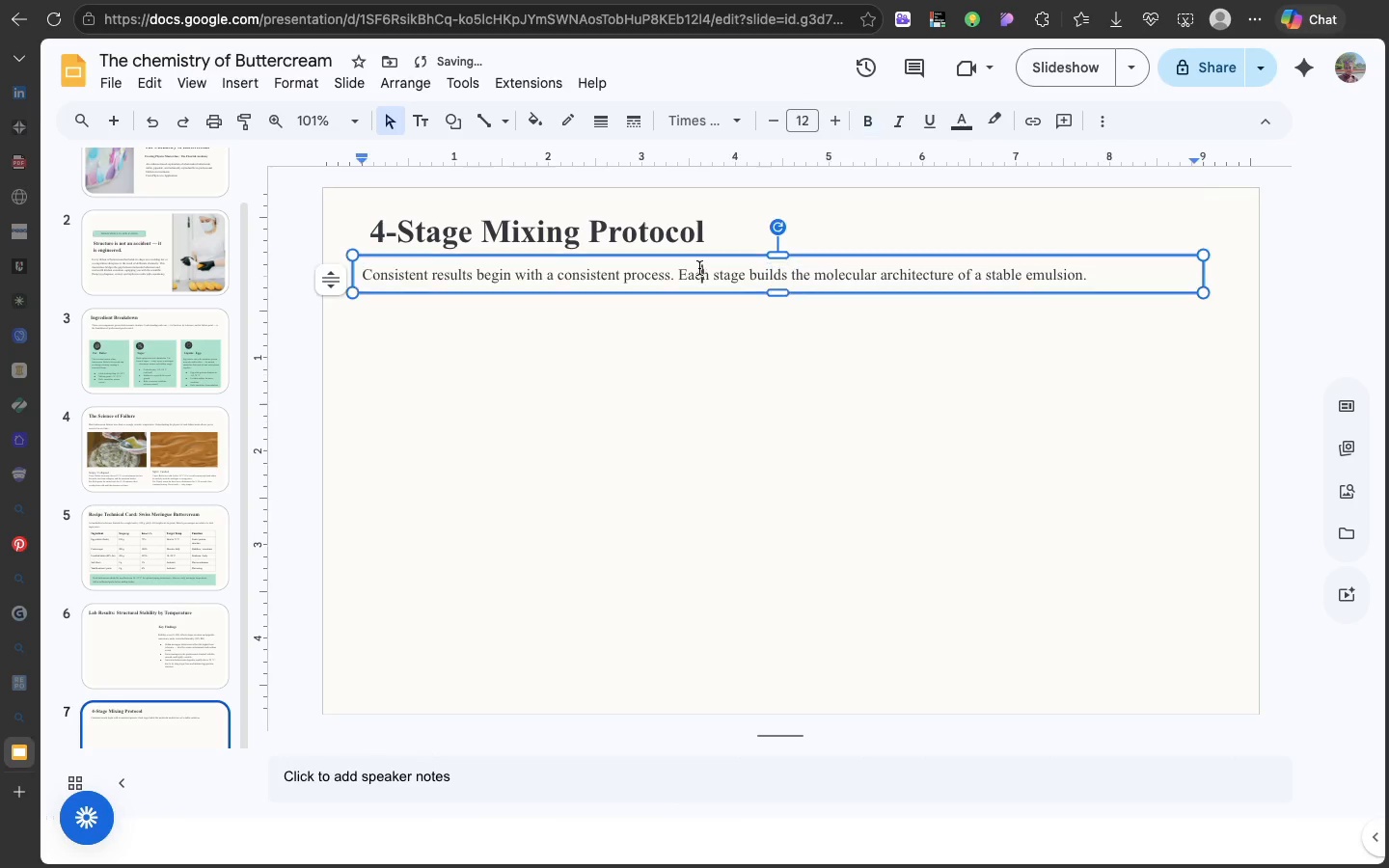 
left_click([699, 268])
 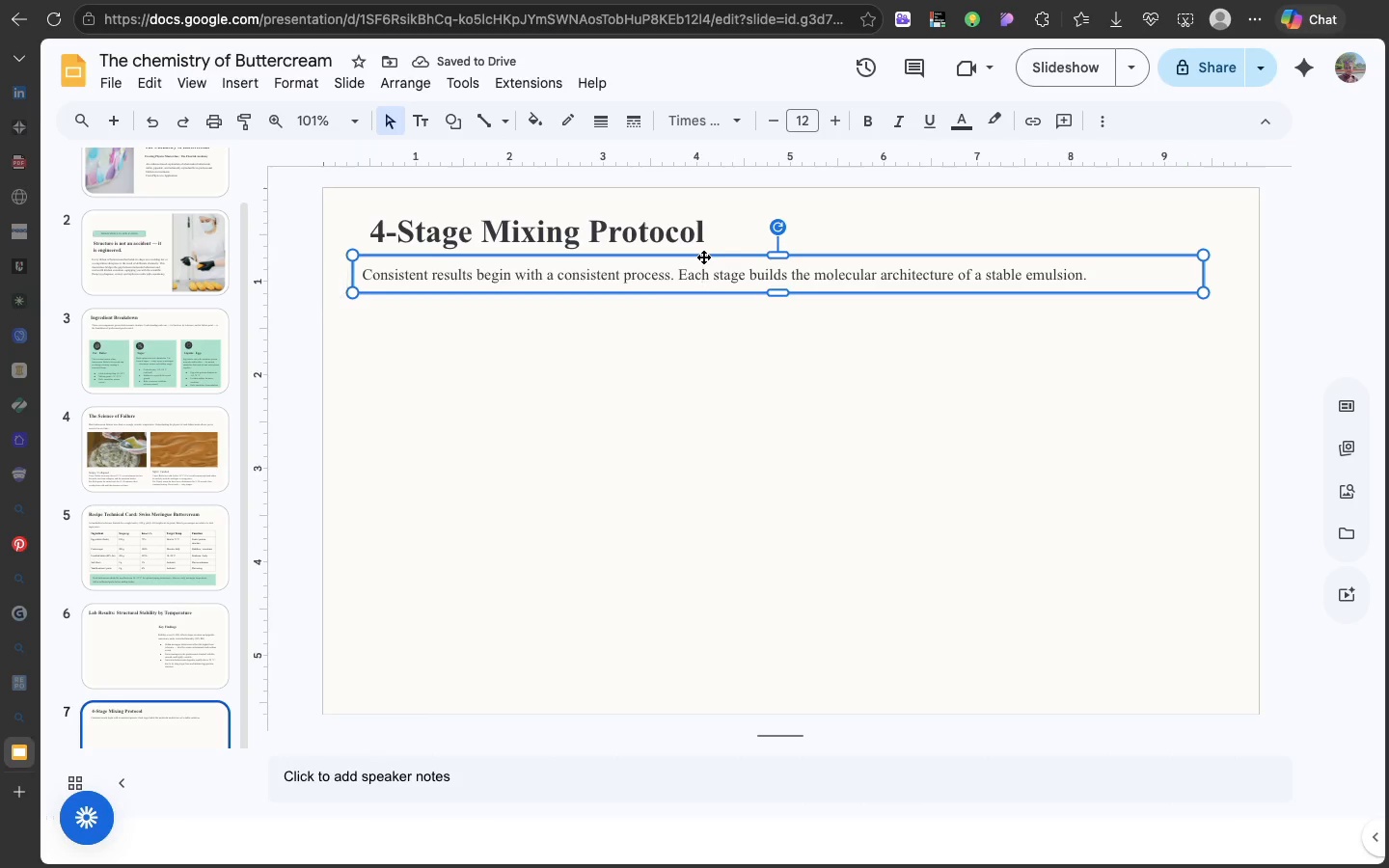 
left_click_drag(start_coordinate=[703, 257], to_coordinate=[707, 267])
 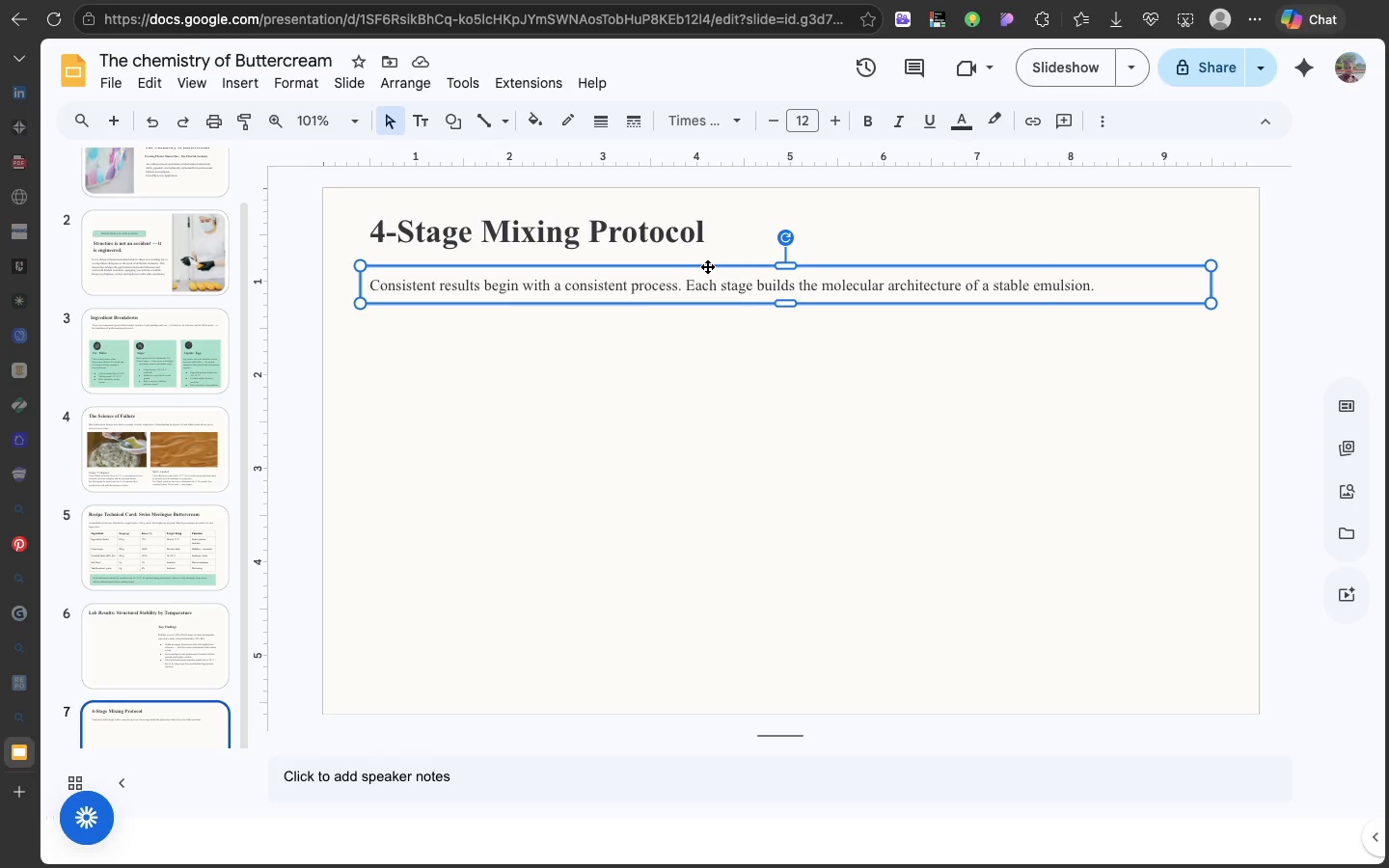 
wait(20.29)
 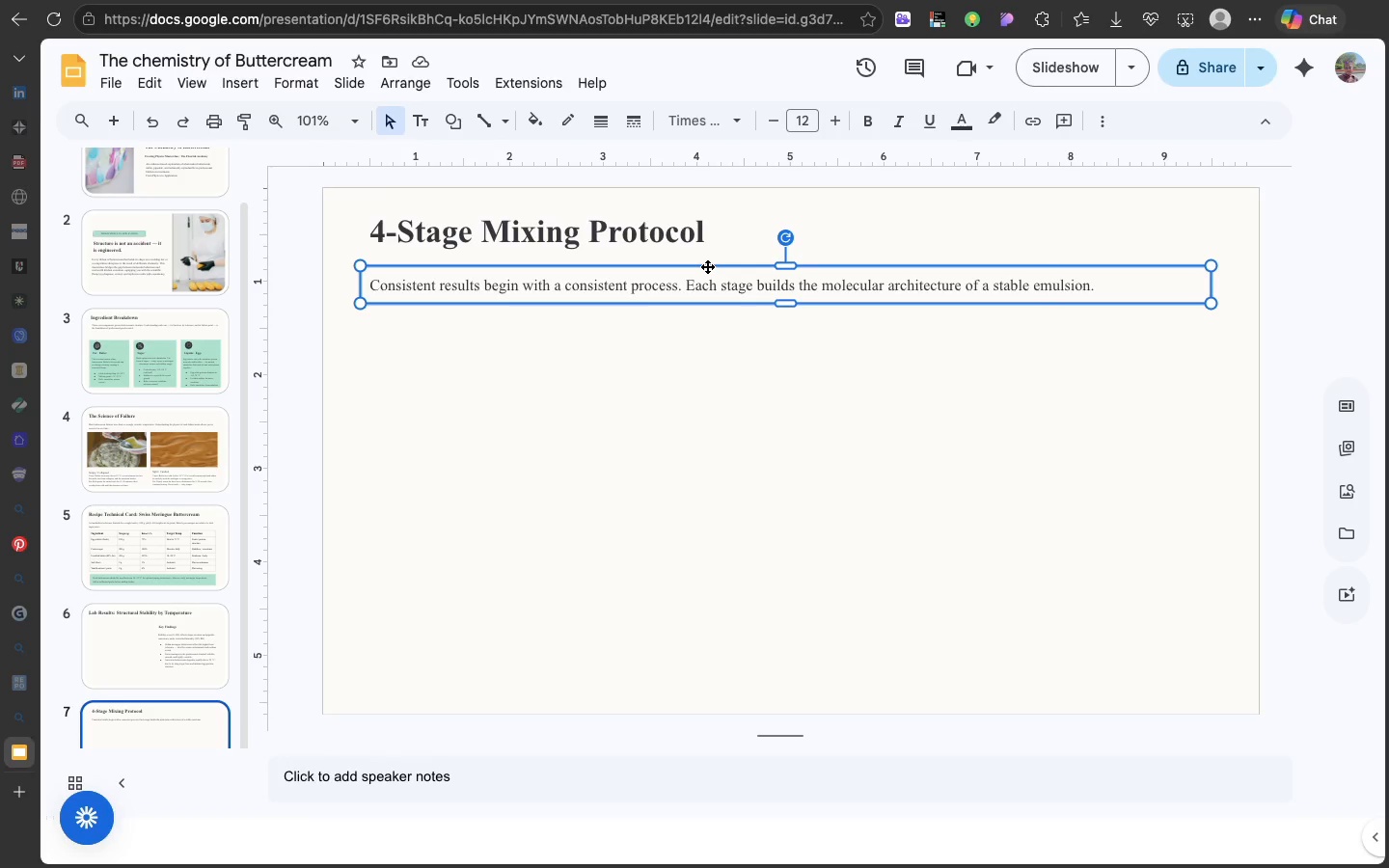 
left_click([252, 83])
 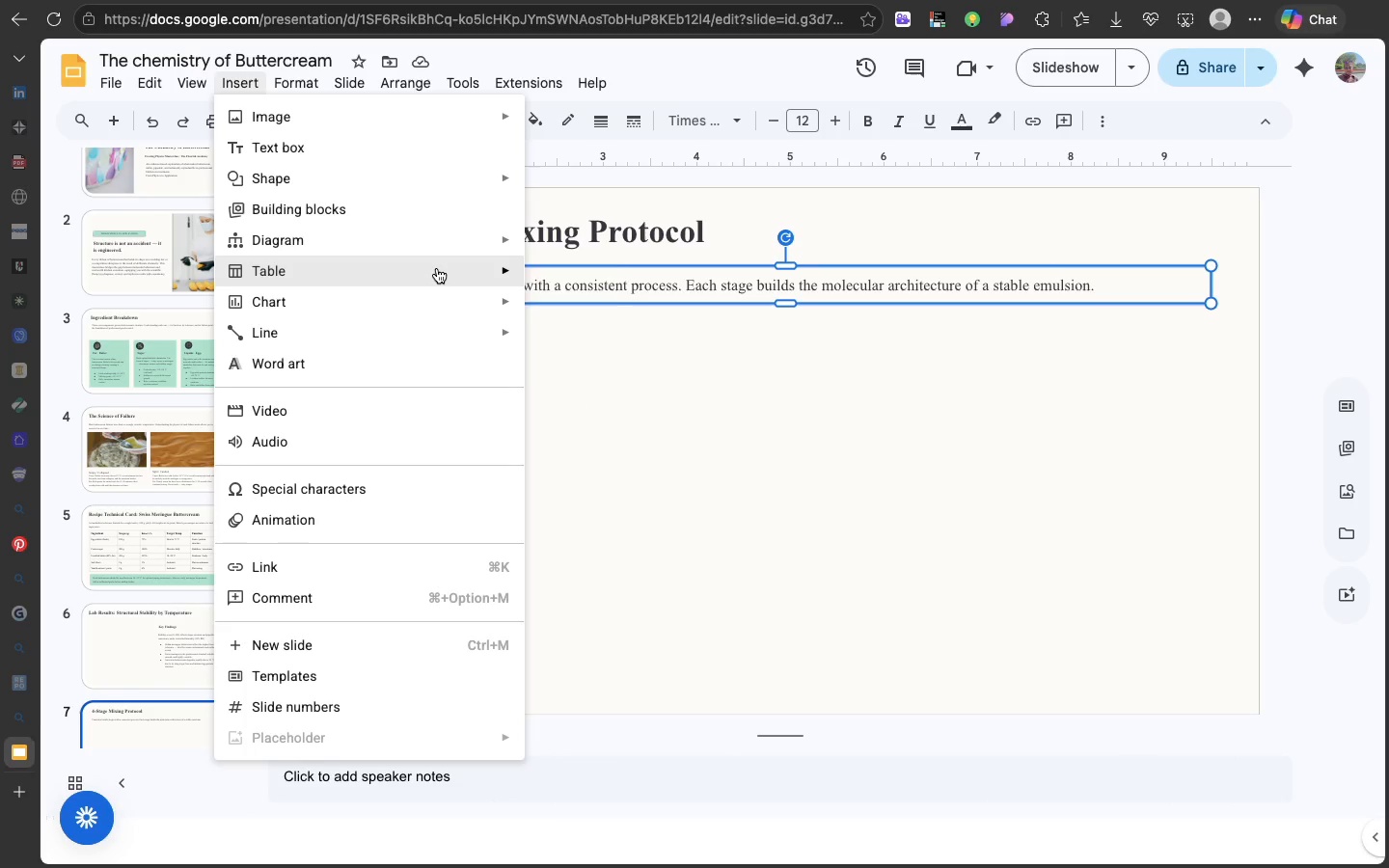 
wait(5.97)
 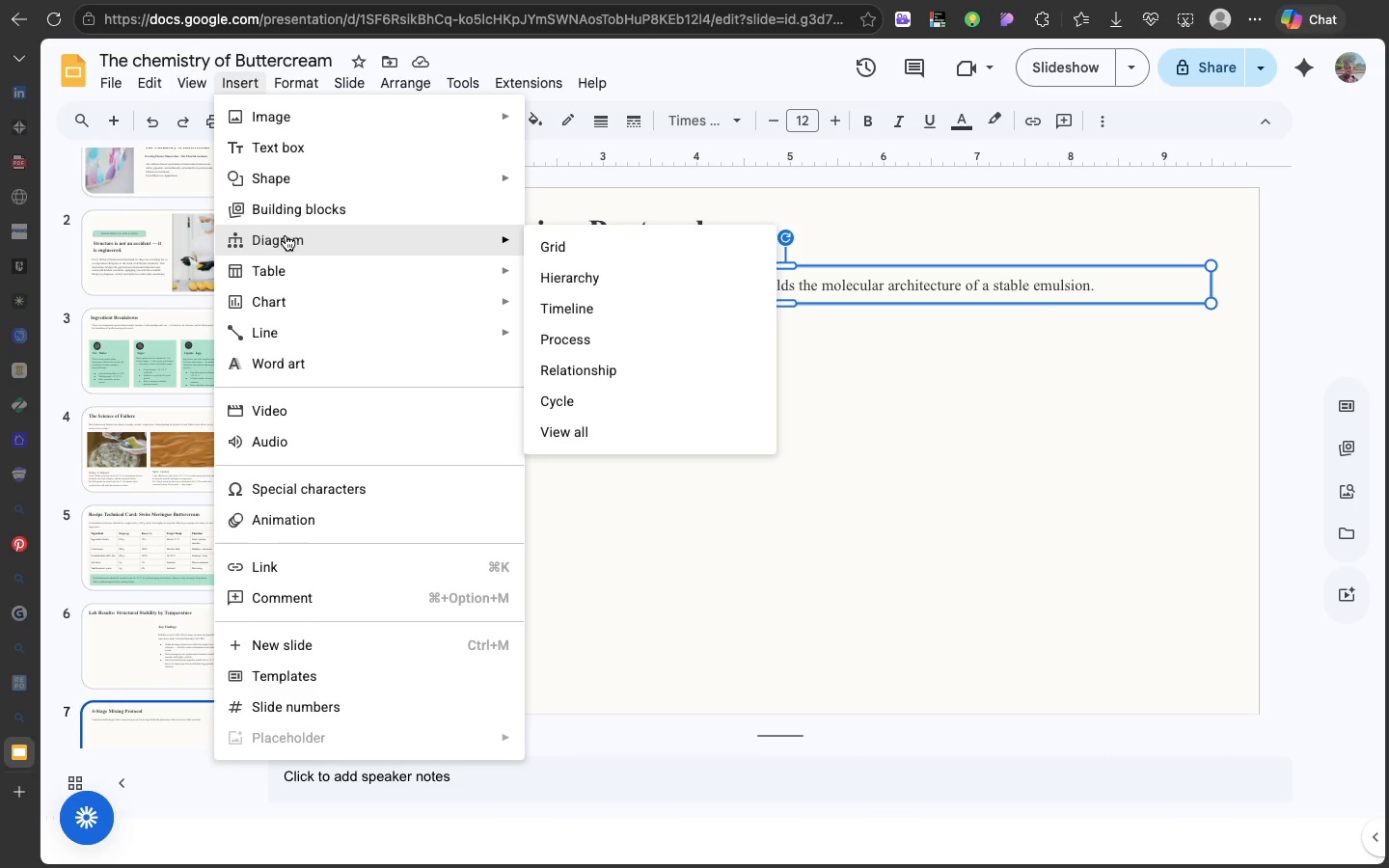 
mouse_move([493, 253])
 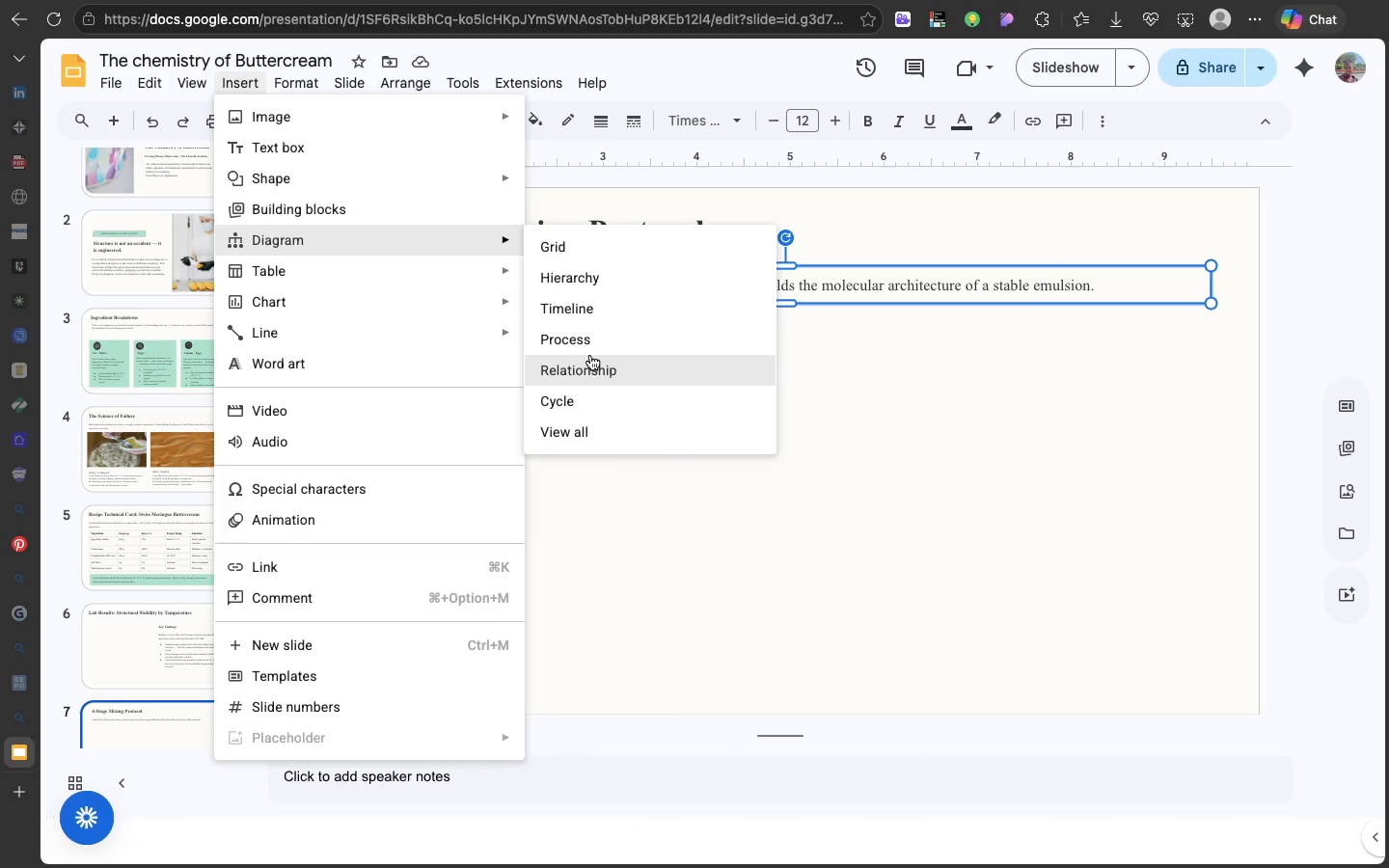 
left_click([590, 355])
 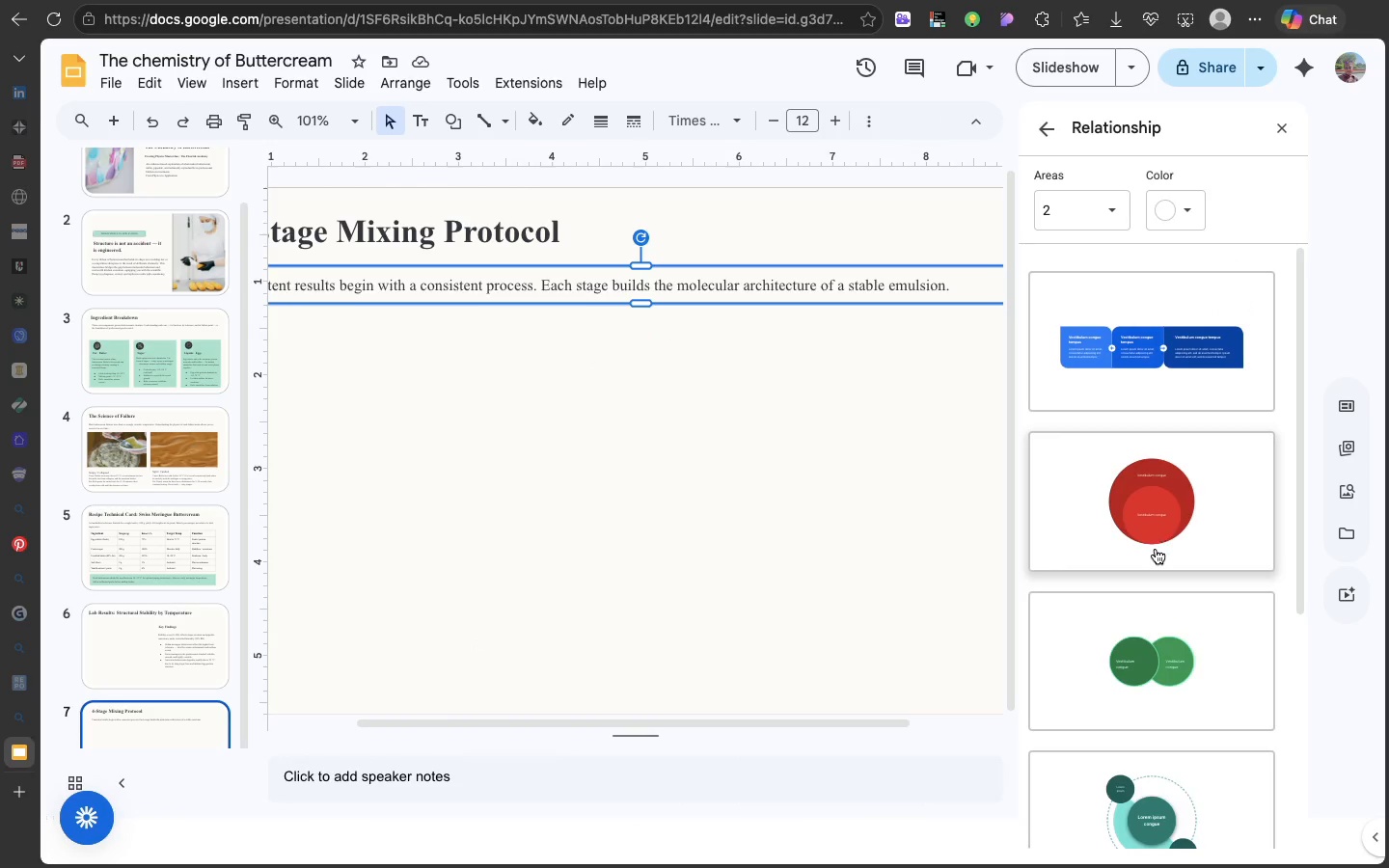 
scroll: coordinate [1156, 549], scroll_direction: down, amount: 45.0
 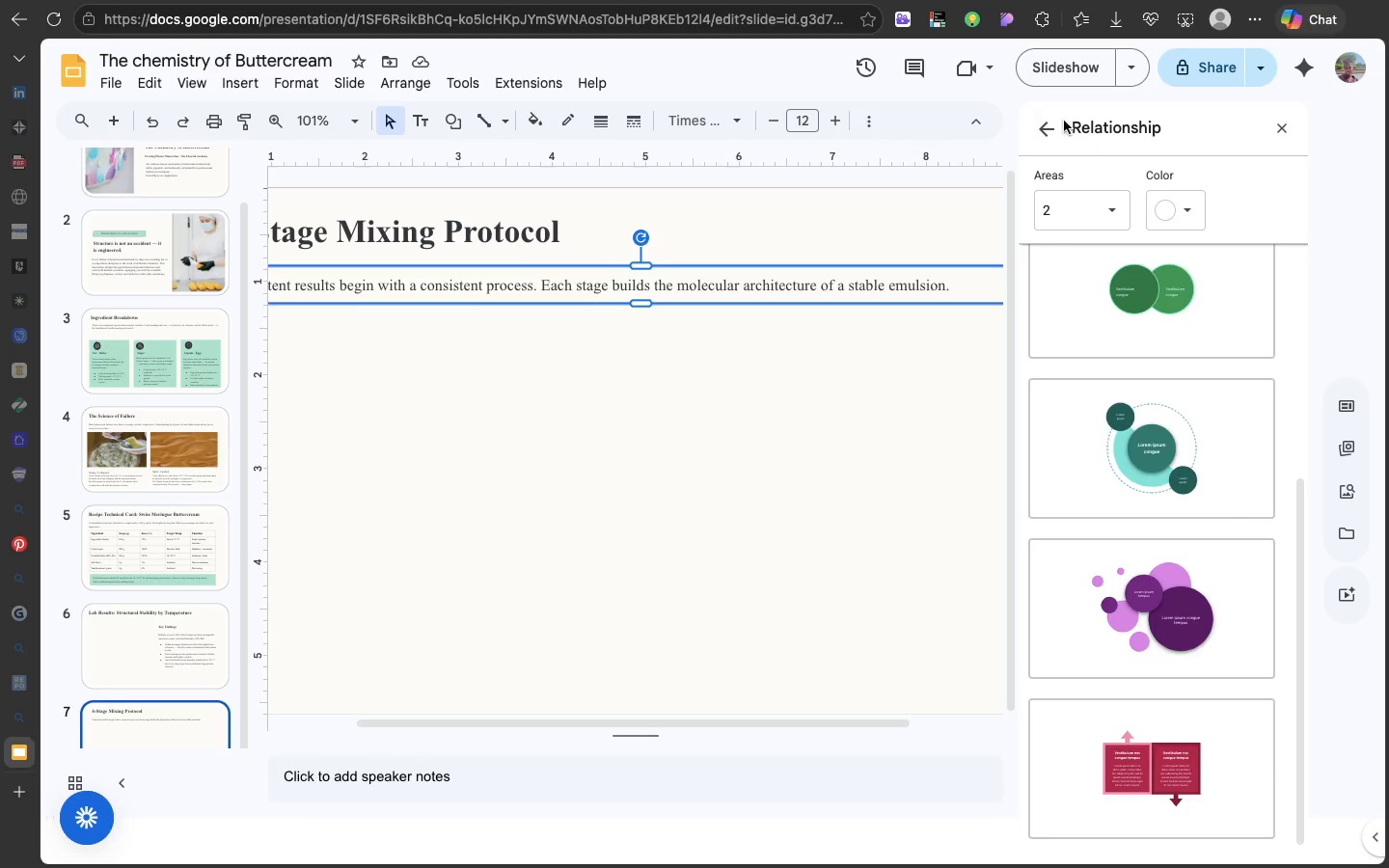 
left_click([1049, 129])
 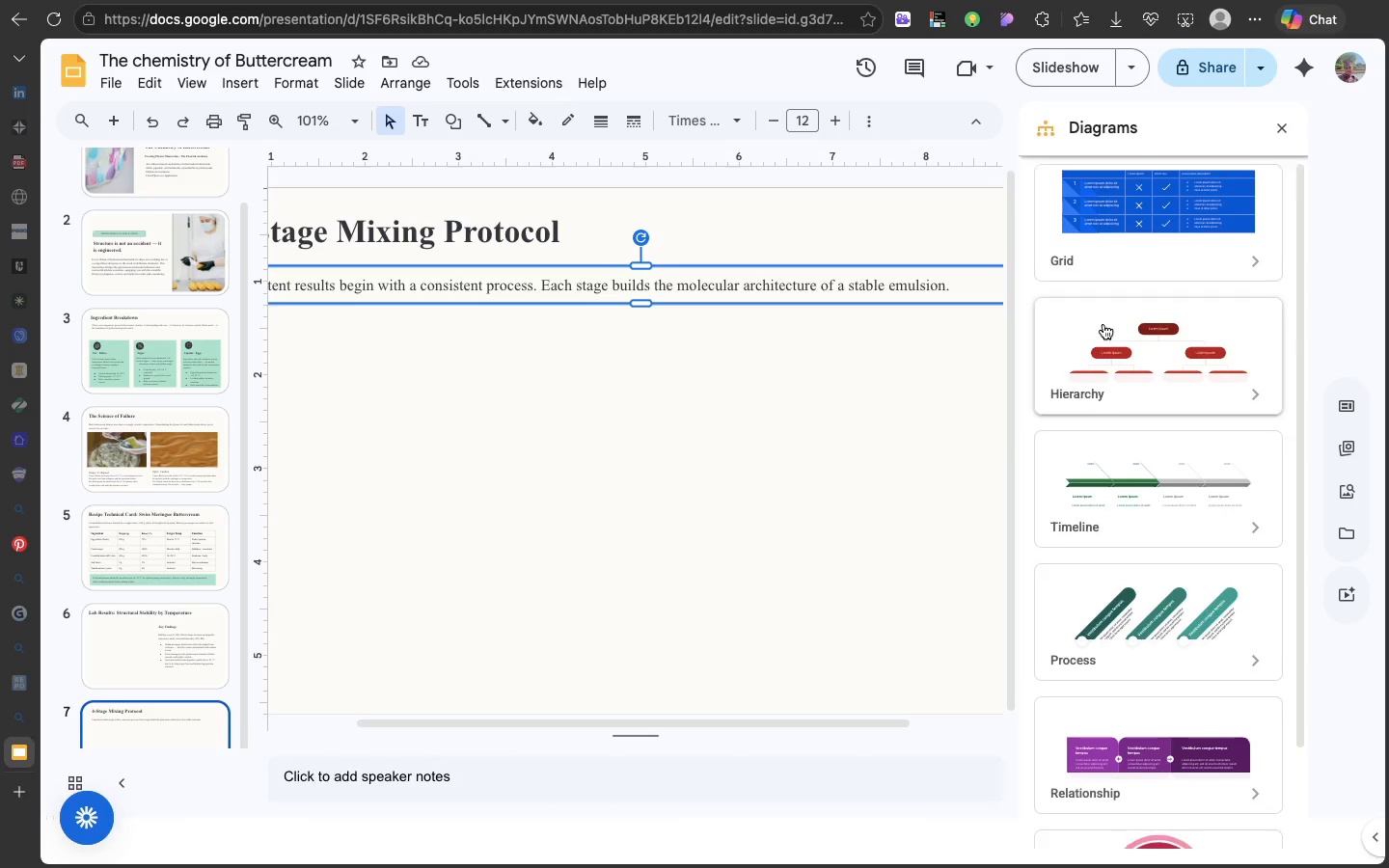 
scroll: coordinate [1103, 324], scroll_direction: down, amount: 74.0
 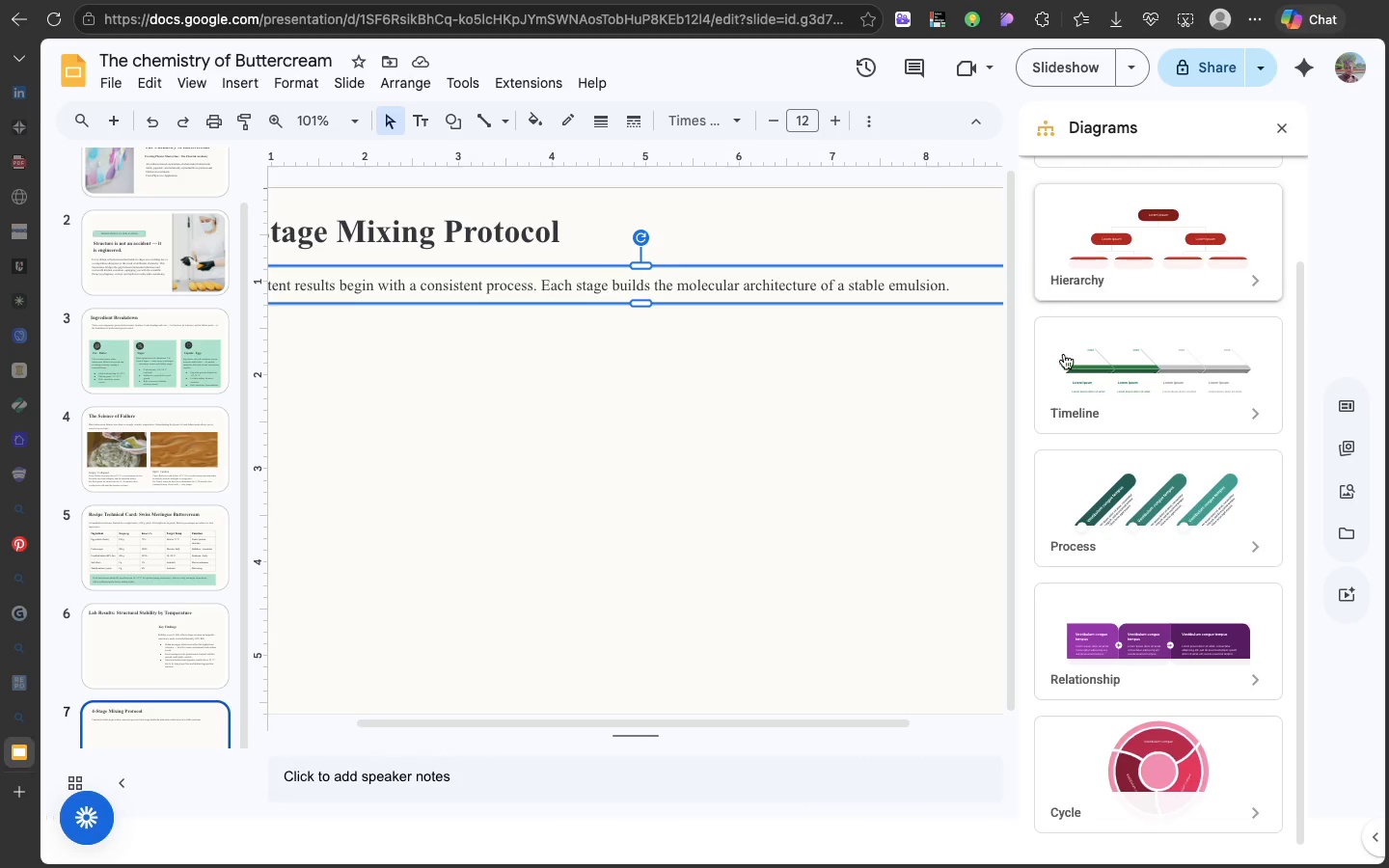 
wait(5.52)
 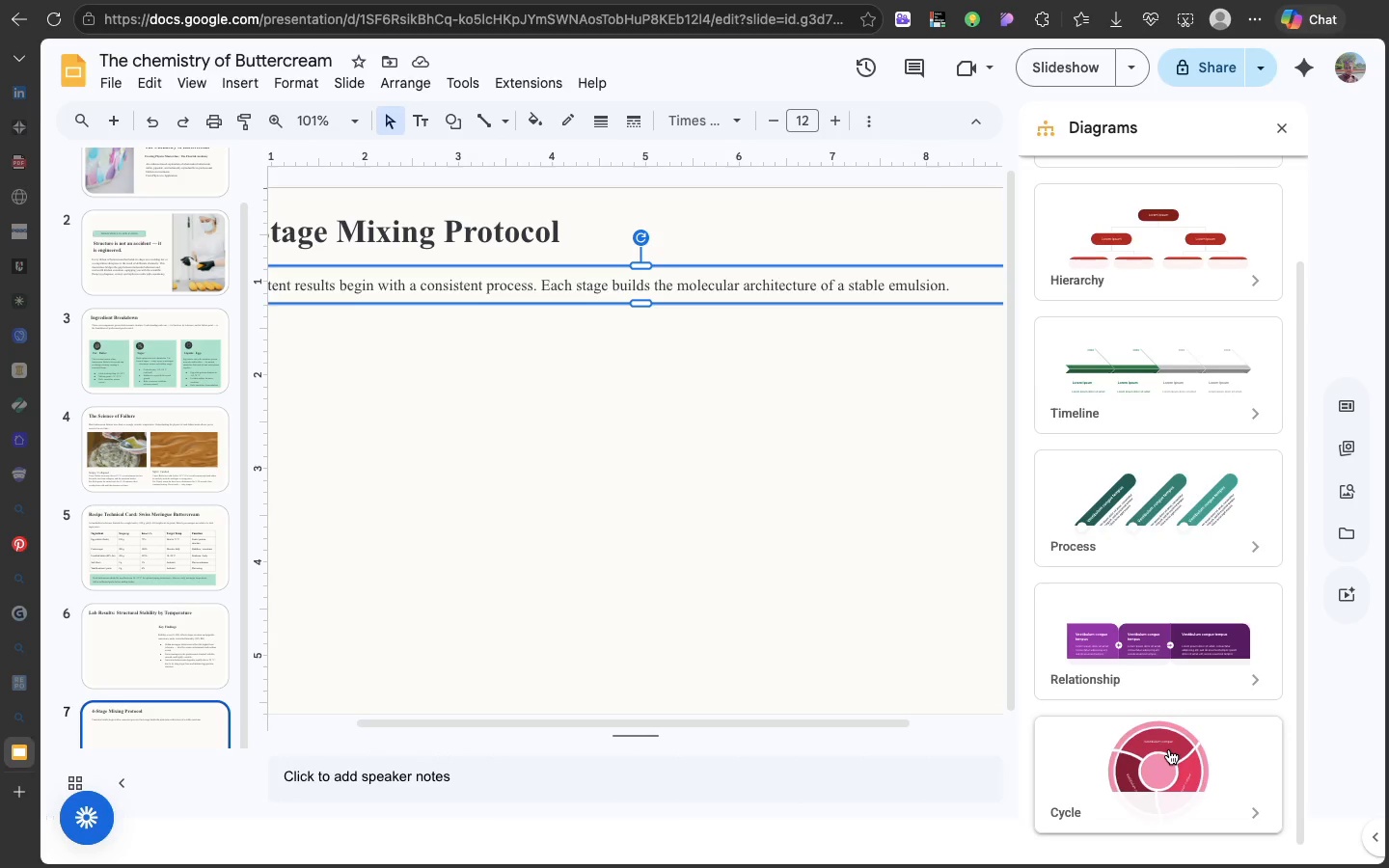 
scroll: coordinate [1104, 673], scroll_direction: down, amount: 30.0
 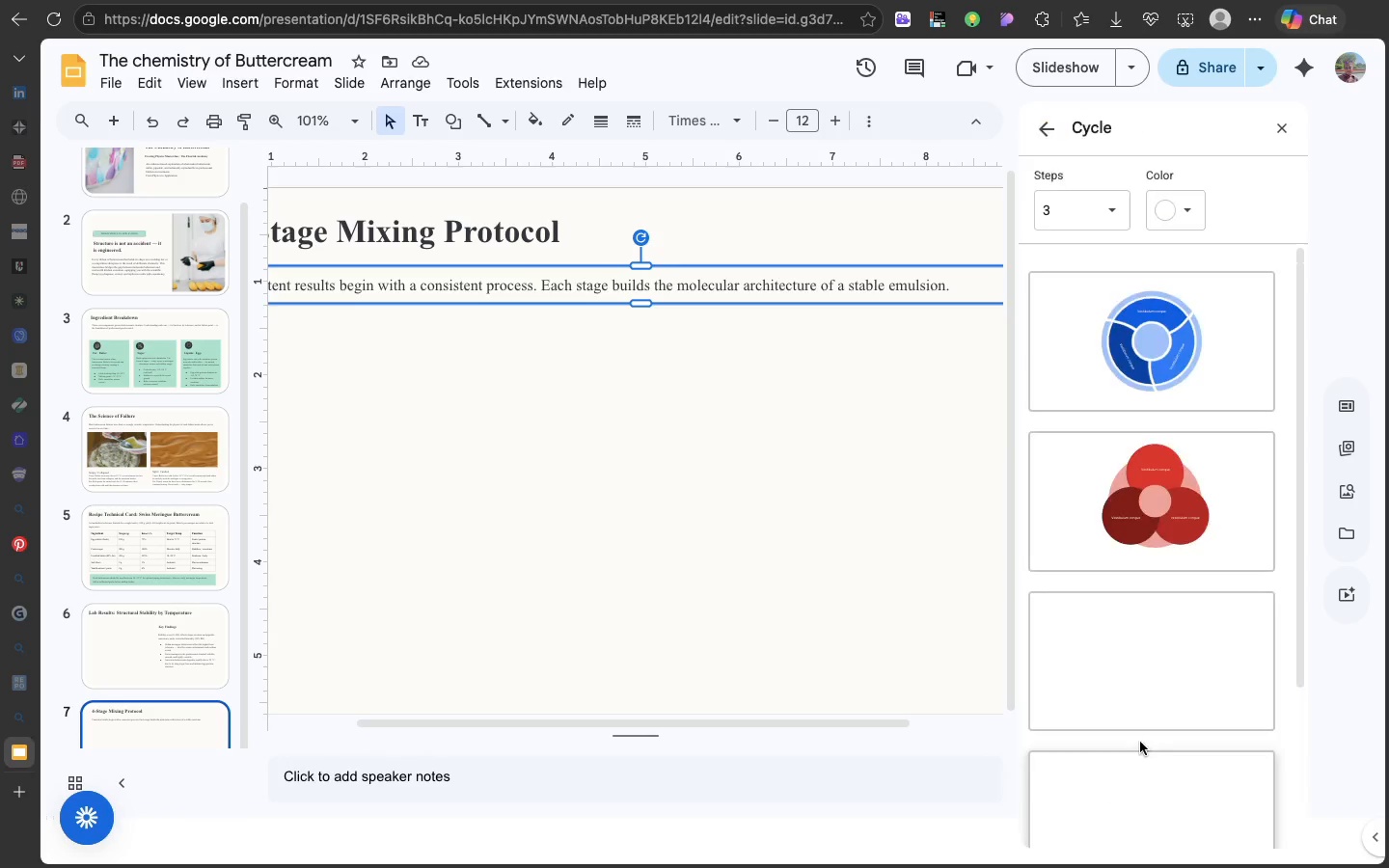 
left_click([1140, 742])
 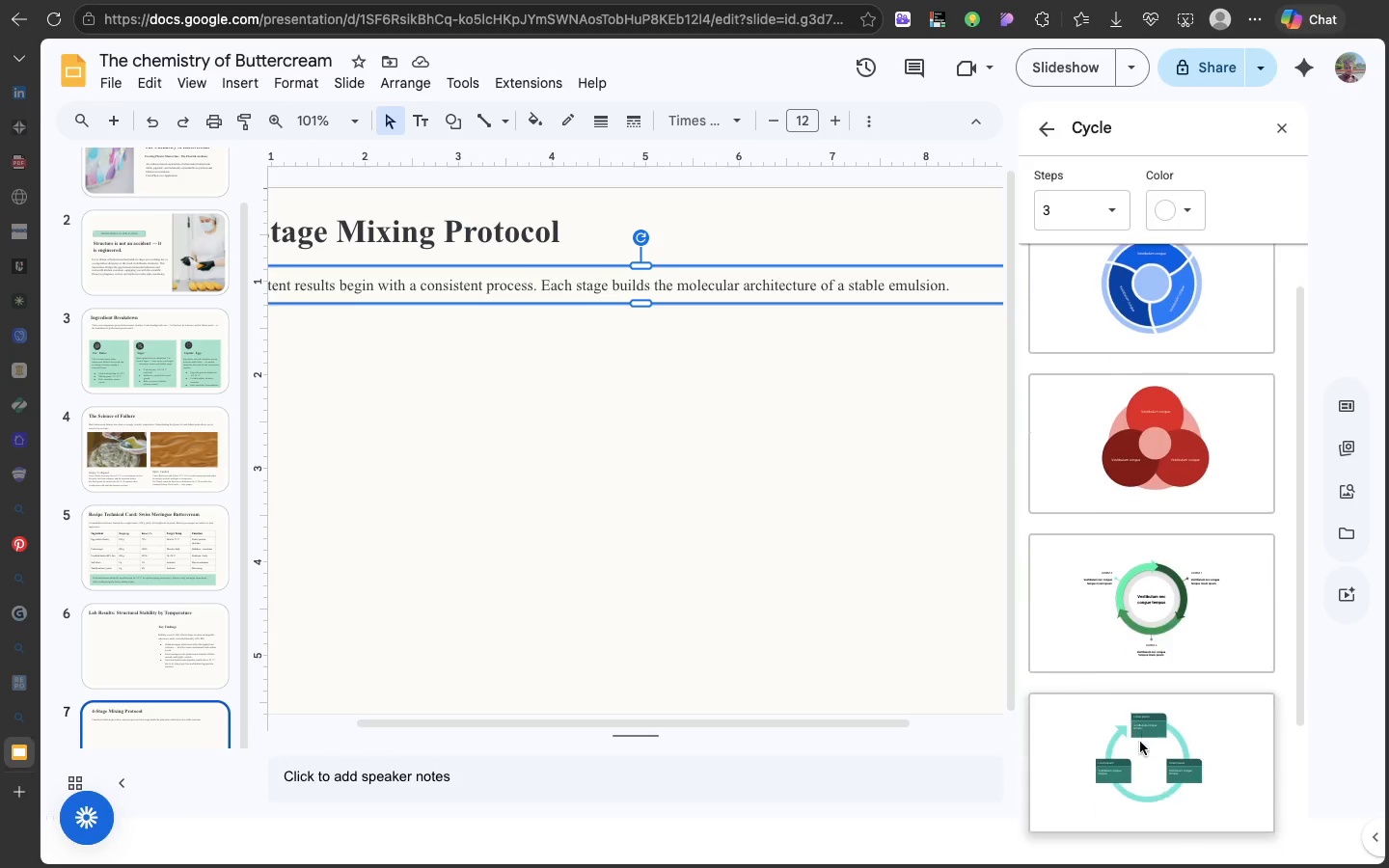 
scroll: coordinate [1140, 742], scroll_direction: down, amount: 76.0
 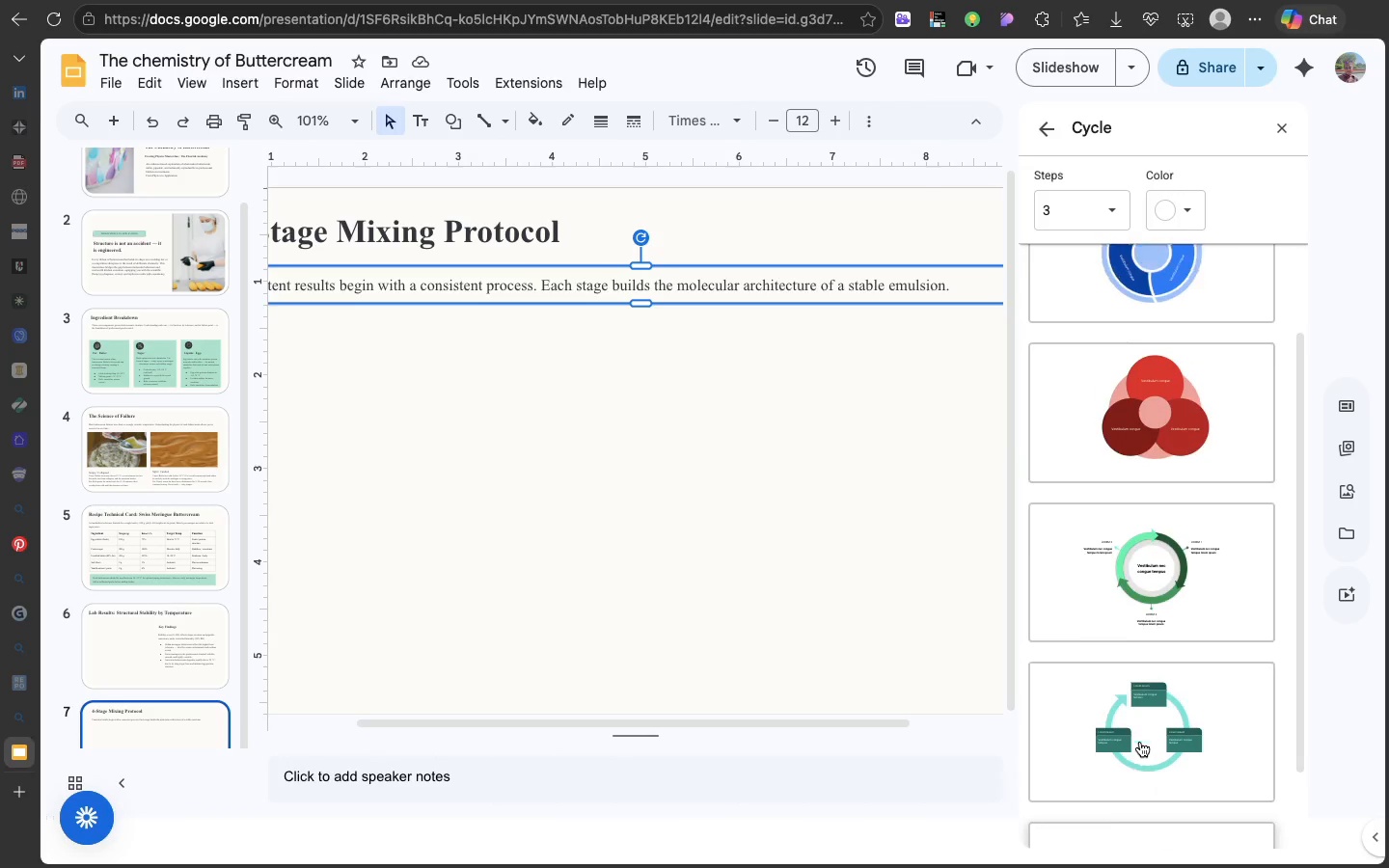 
scroll: coordinate [1139, 721], scroll_direction: up, amount: 99.0
 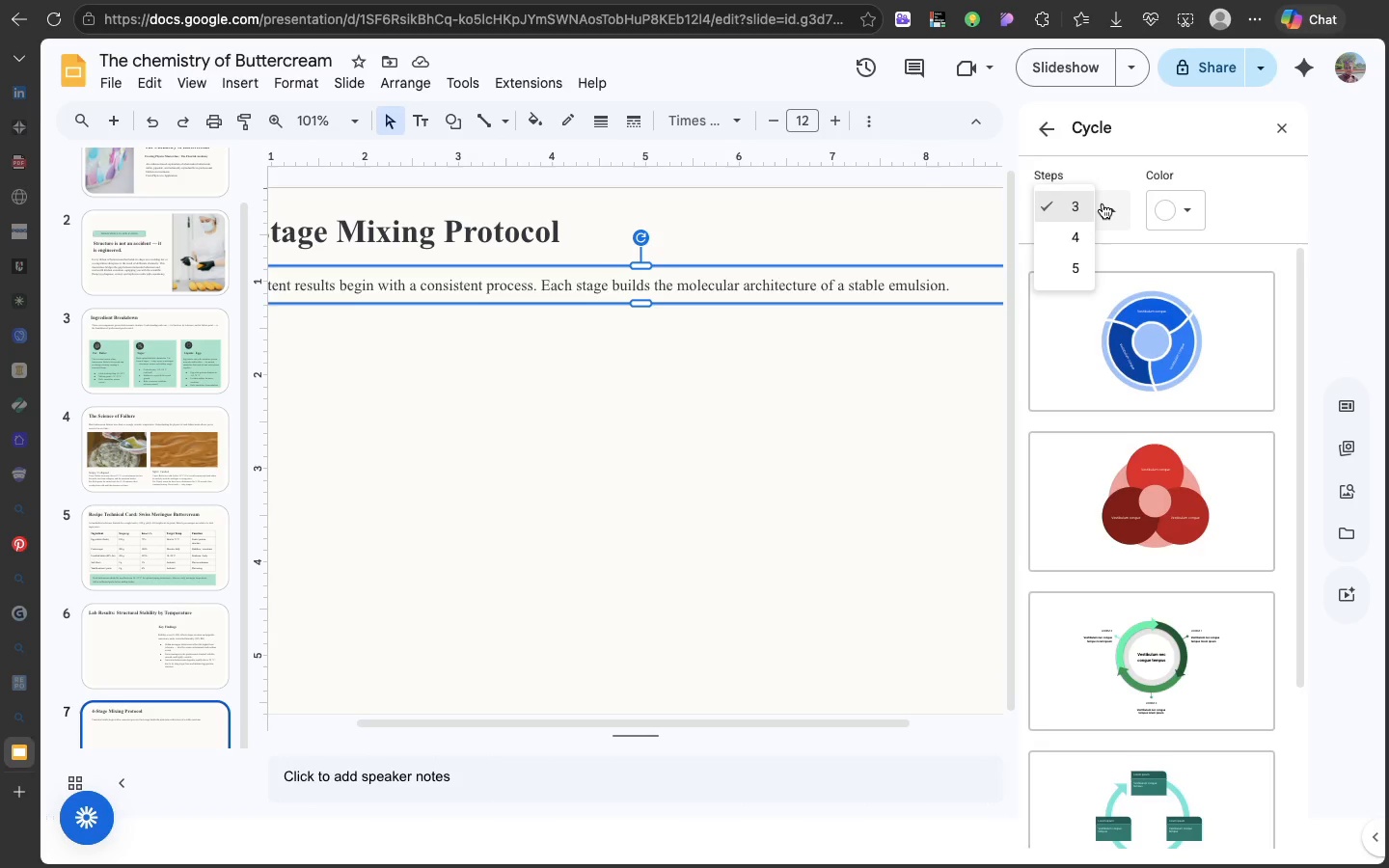 
left_click([1103, 203])
 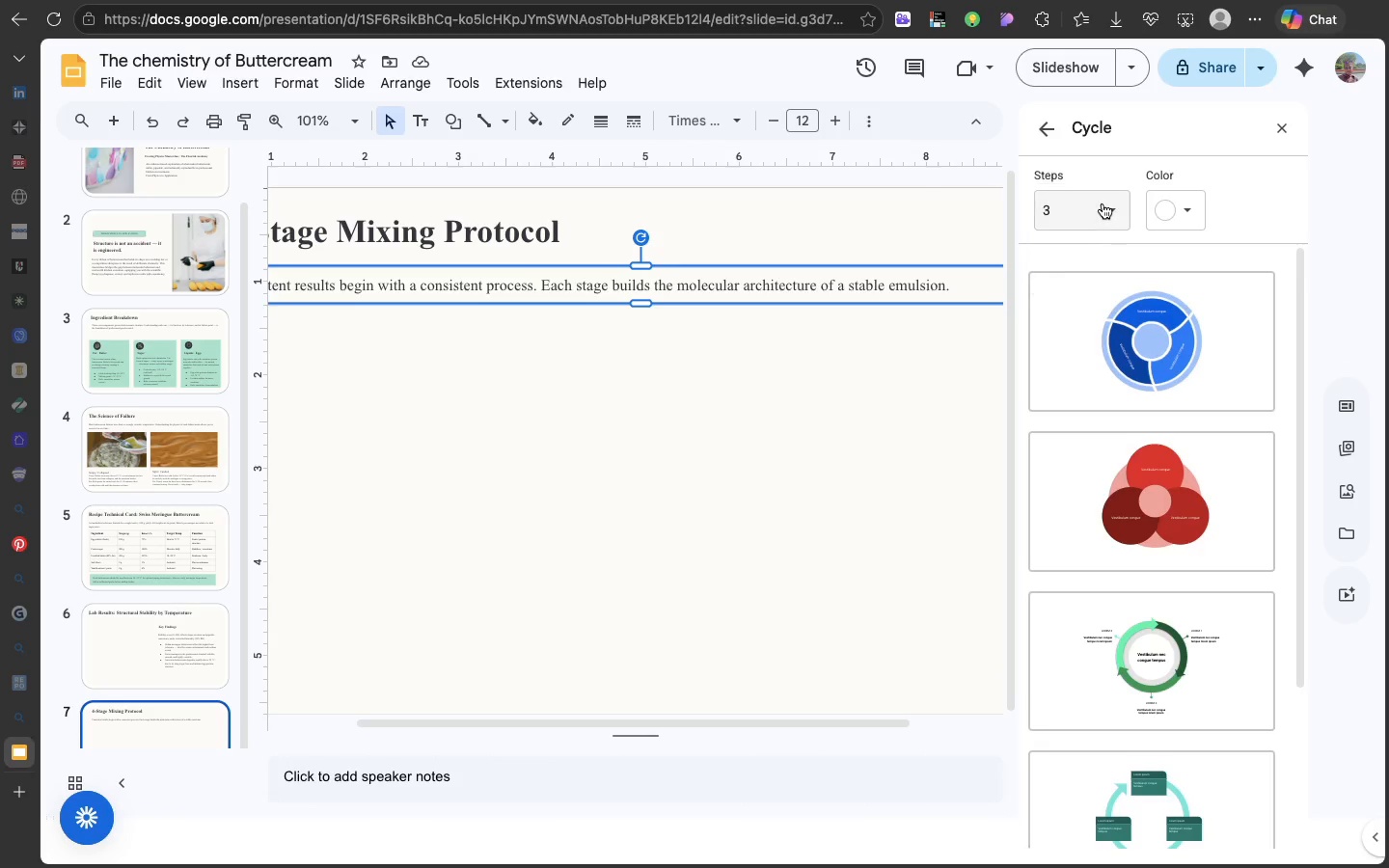 
left_click([1103, 203])
 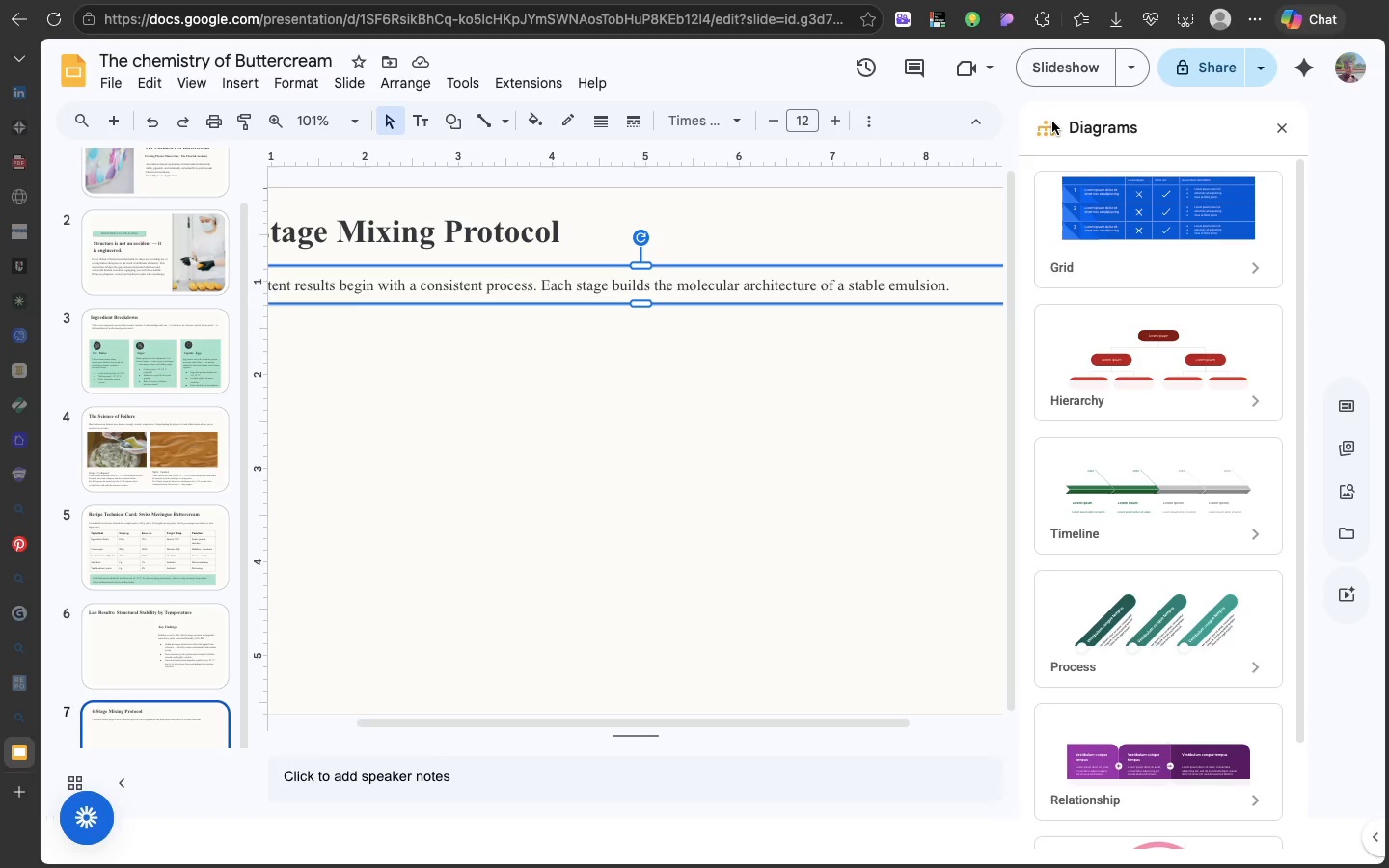 
left_click([1052, 122])
 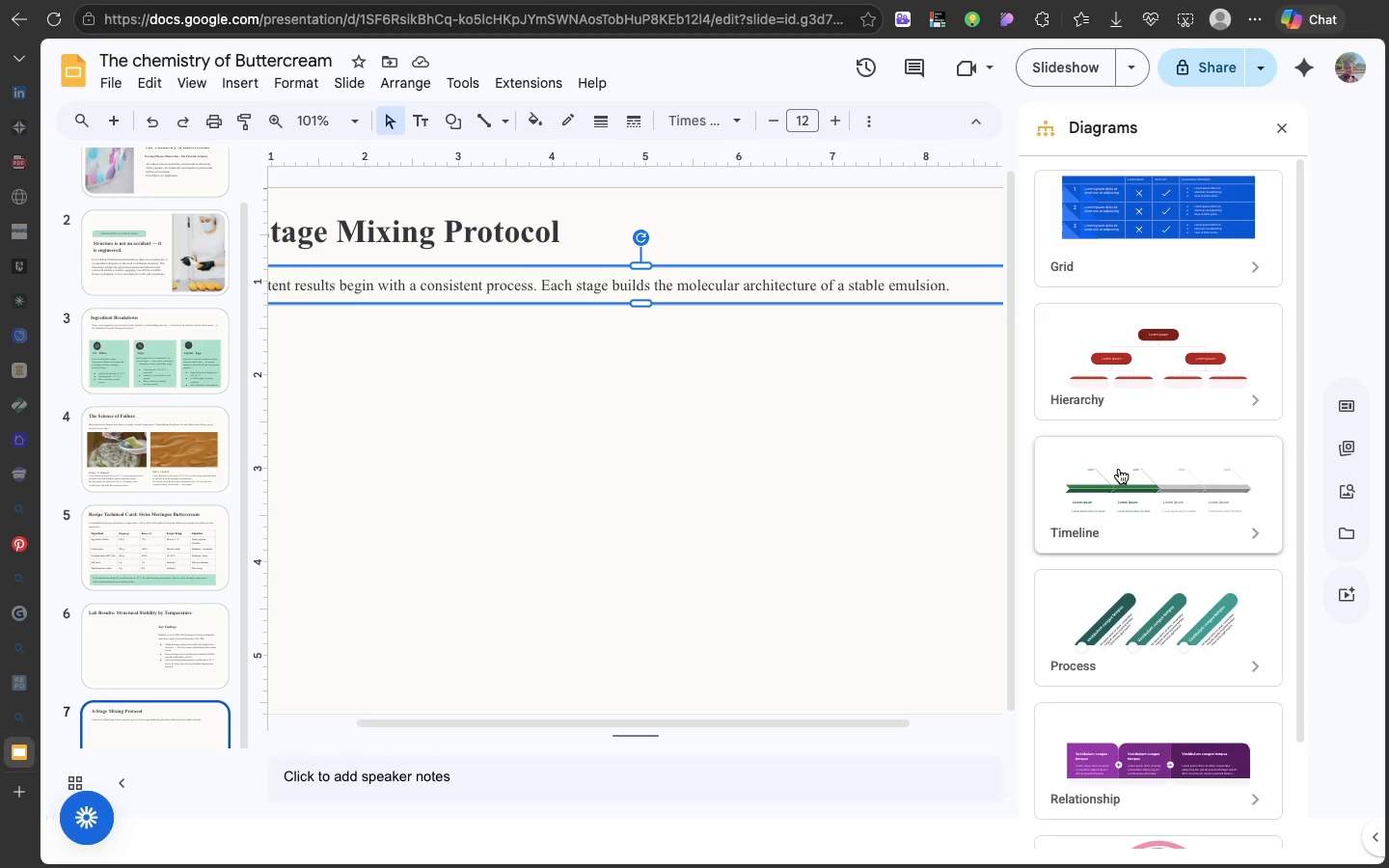 
scroll: coordinate [1119, 473], scroll_direction: down, amount: 140.0
 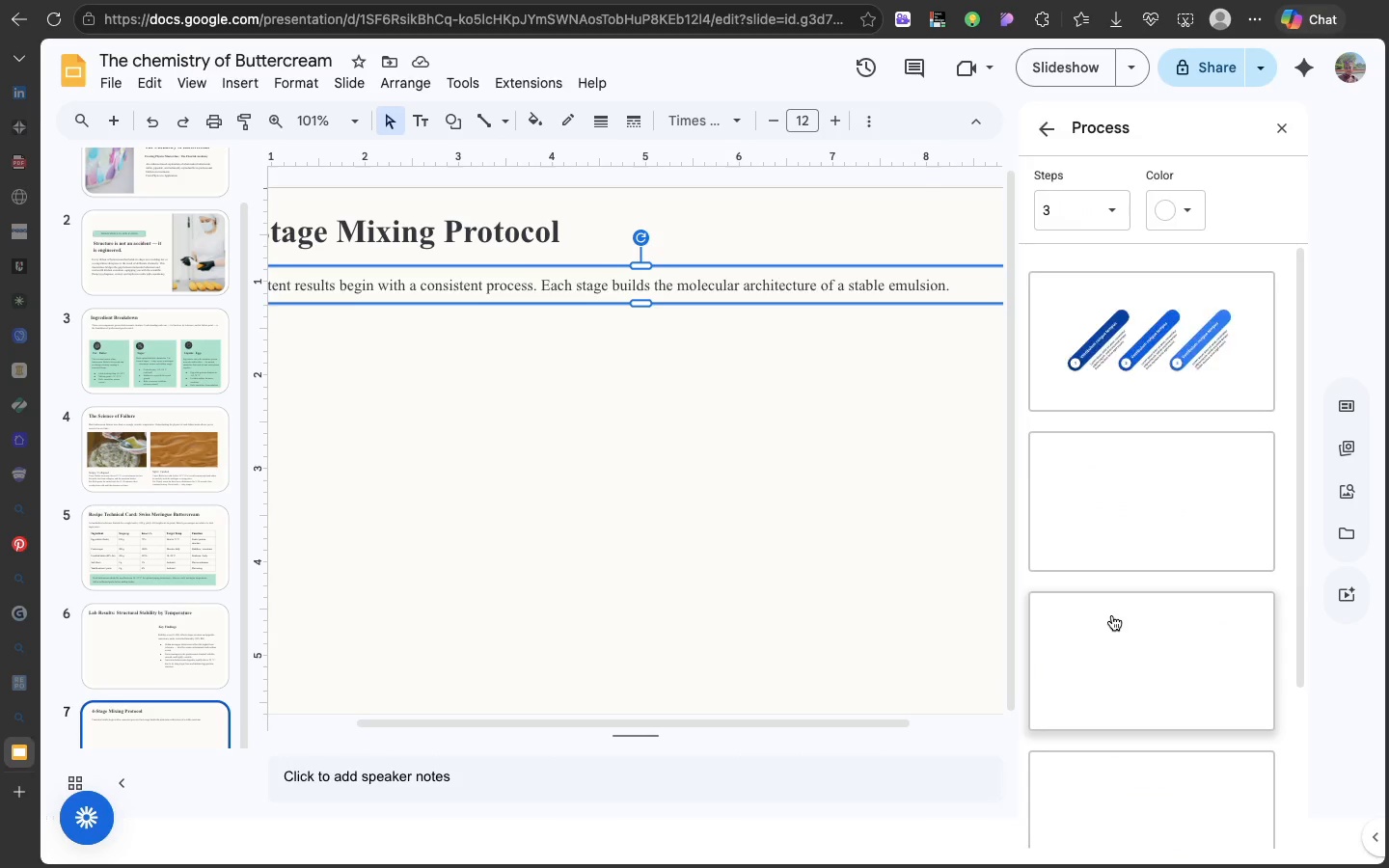 
left_click([1112, 615])
 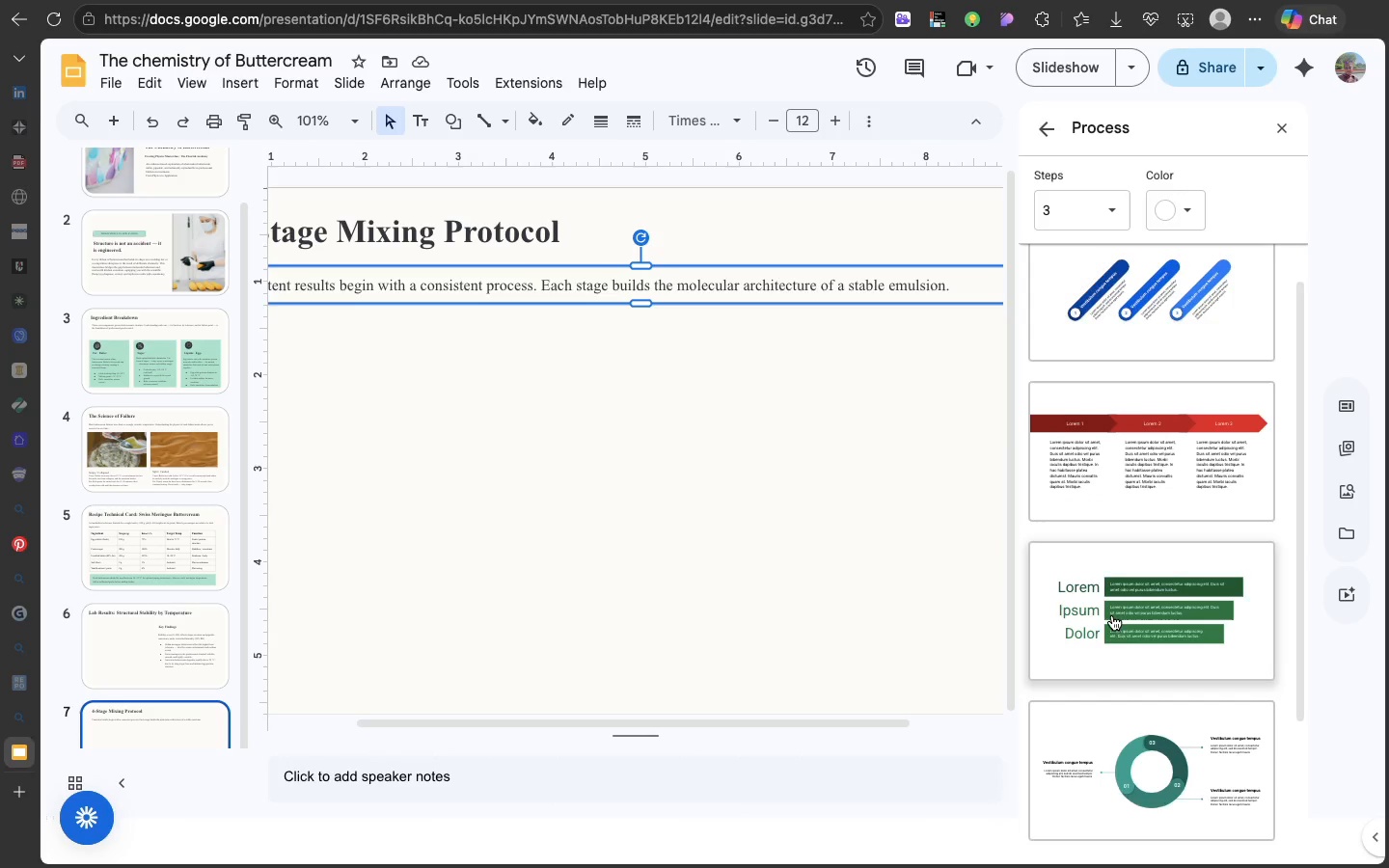 
scroll: coordinate [1112, 615], scroll_direction: down, amount: 26.0
 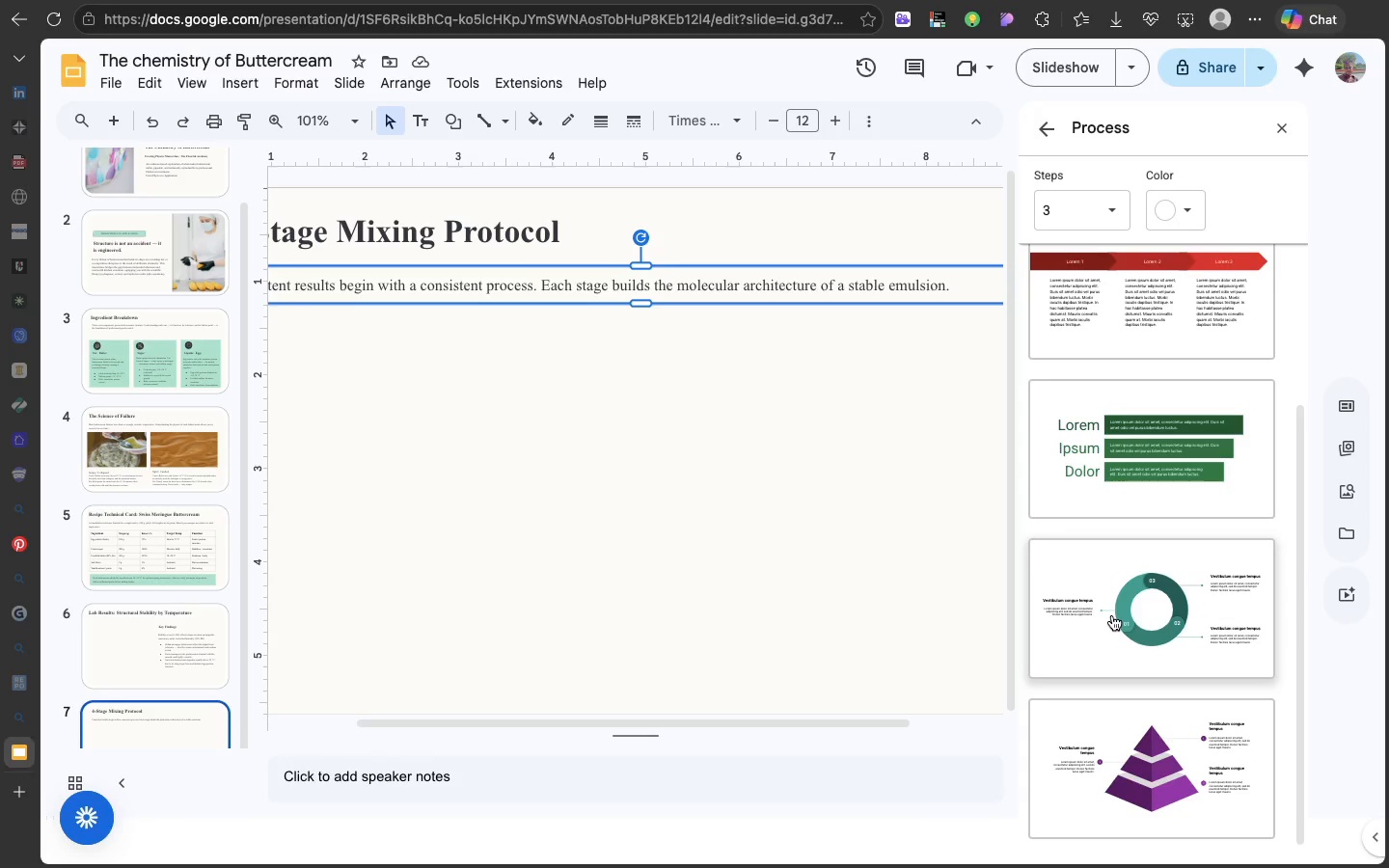 
left_click([1112, 615])
 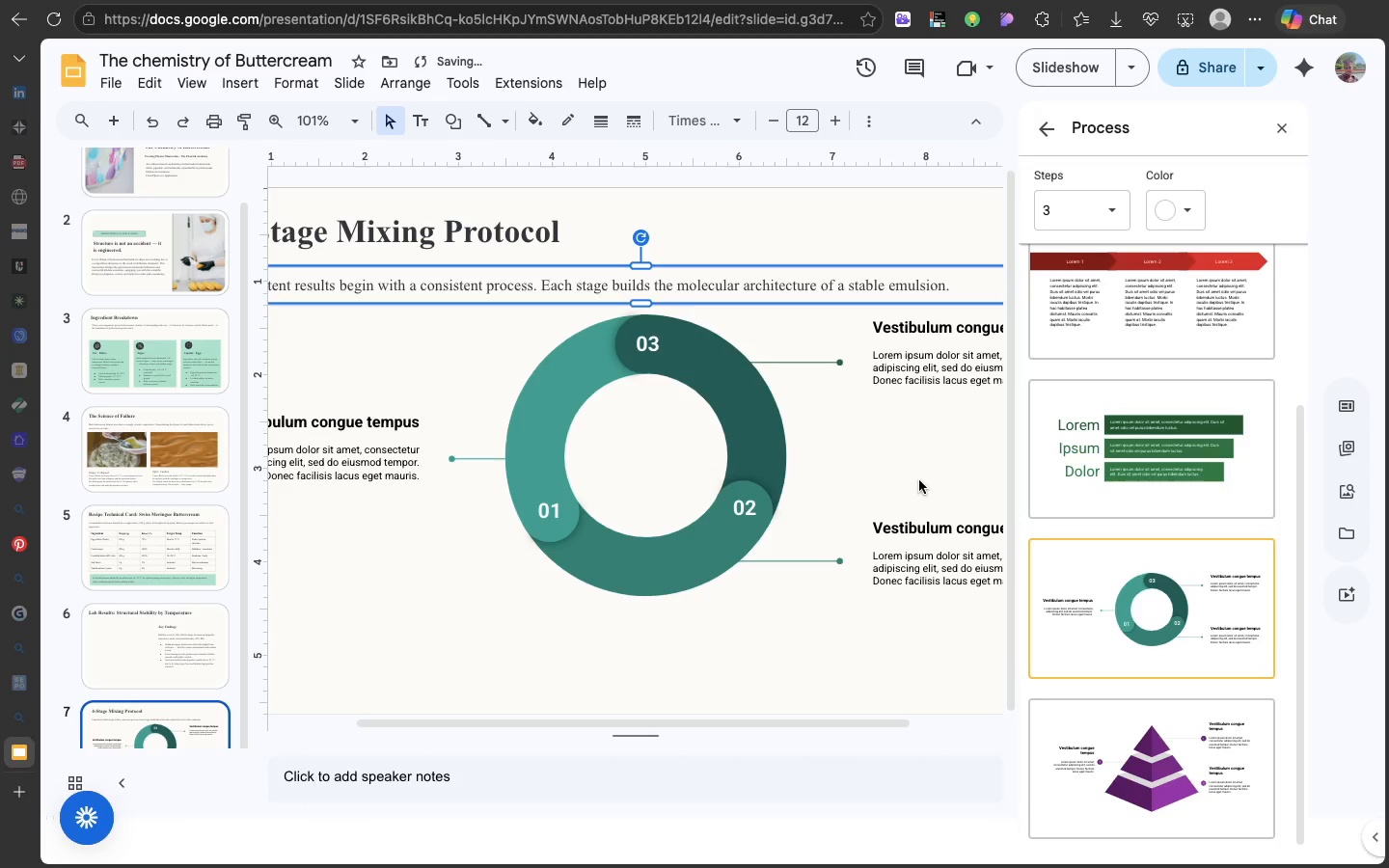 
left_click([919, 480])
 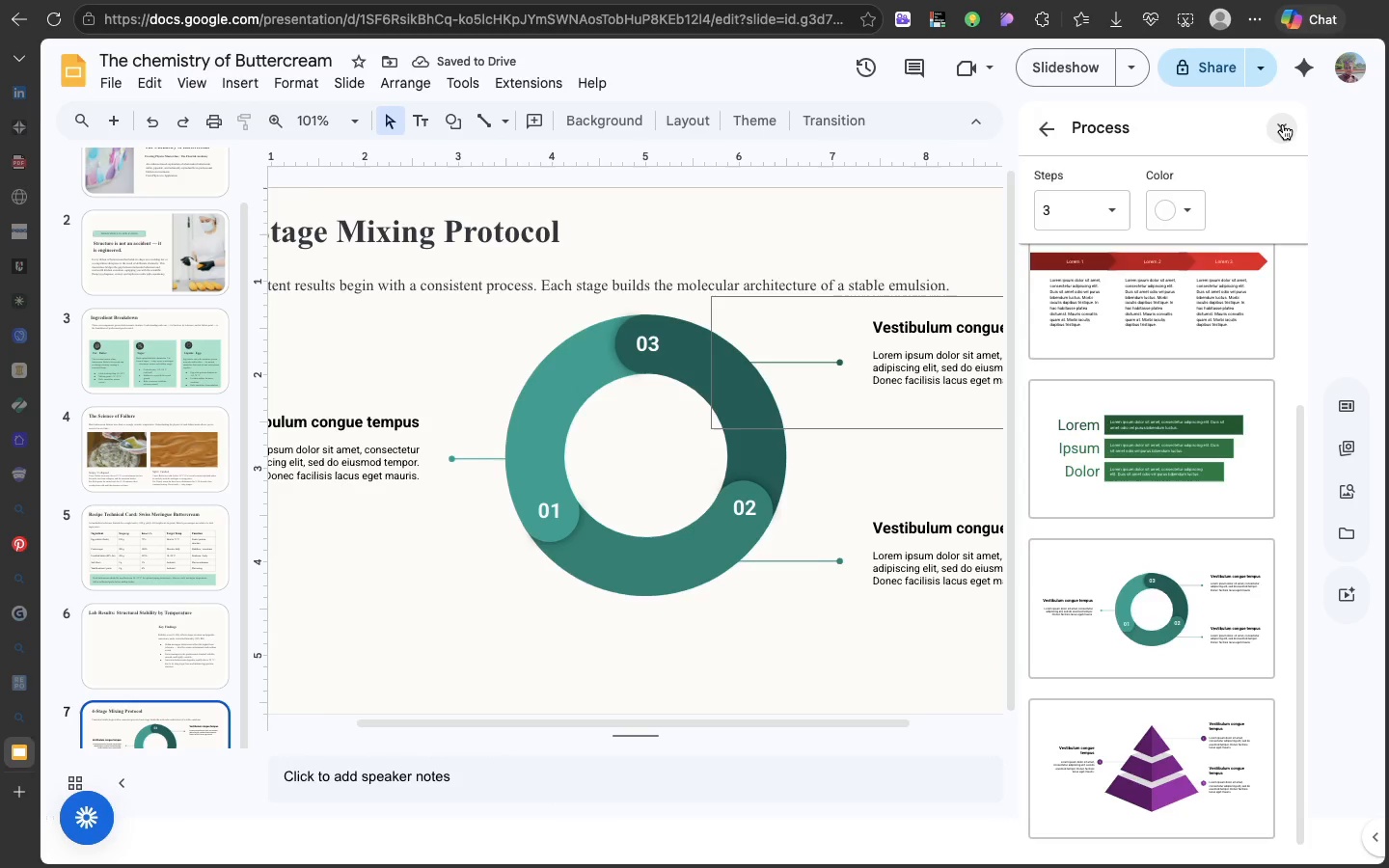 
left_click([1283, 124])
 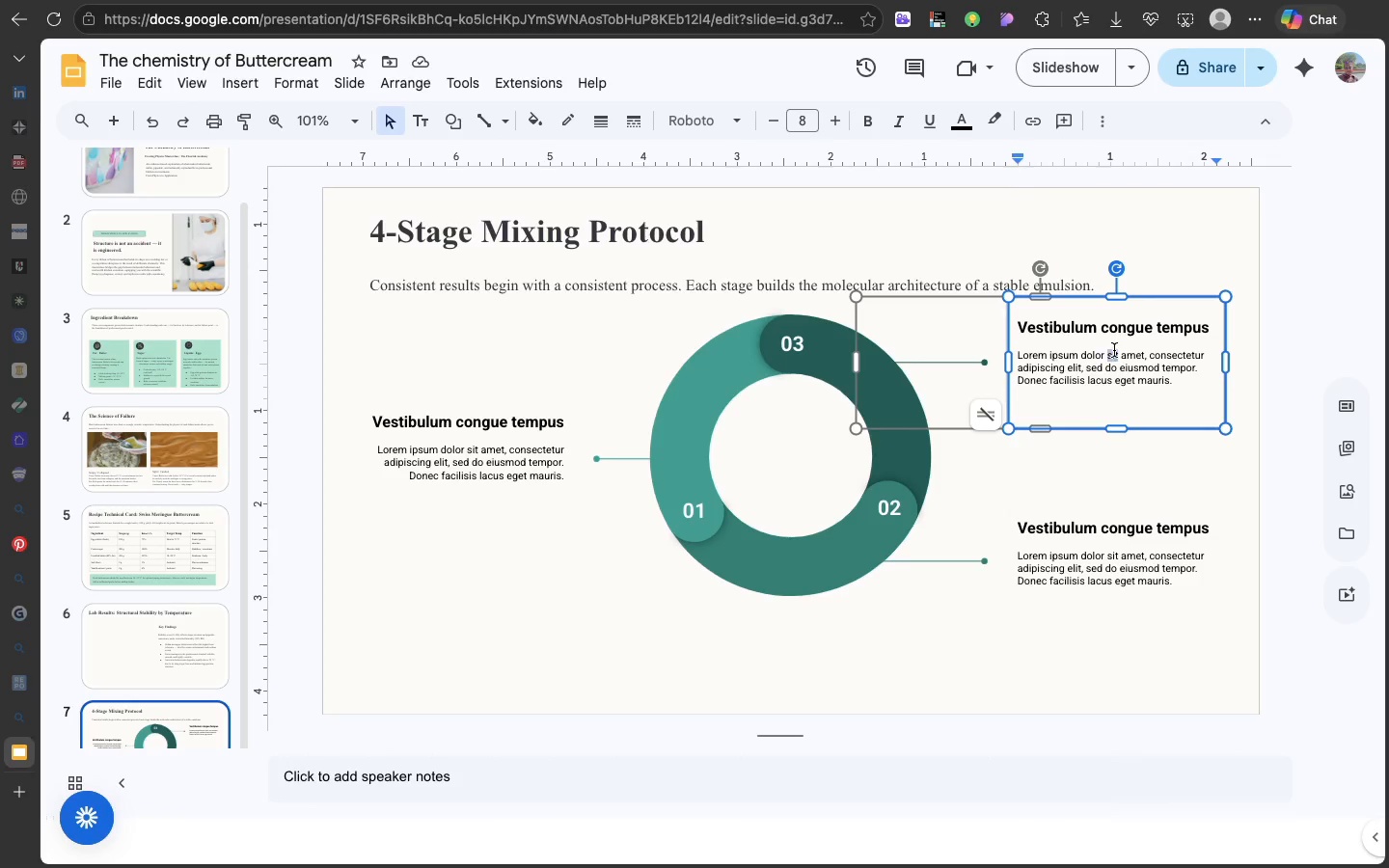 
double_click([1114, 350])
 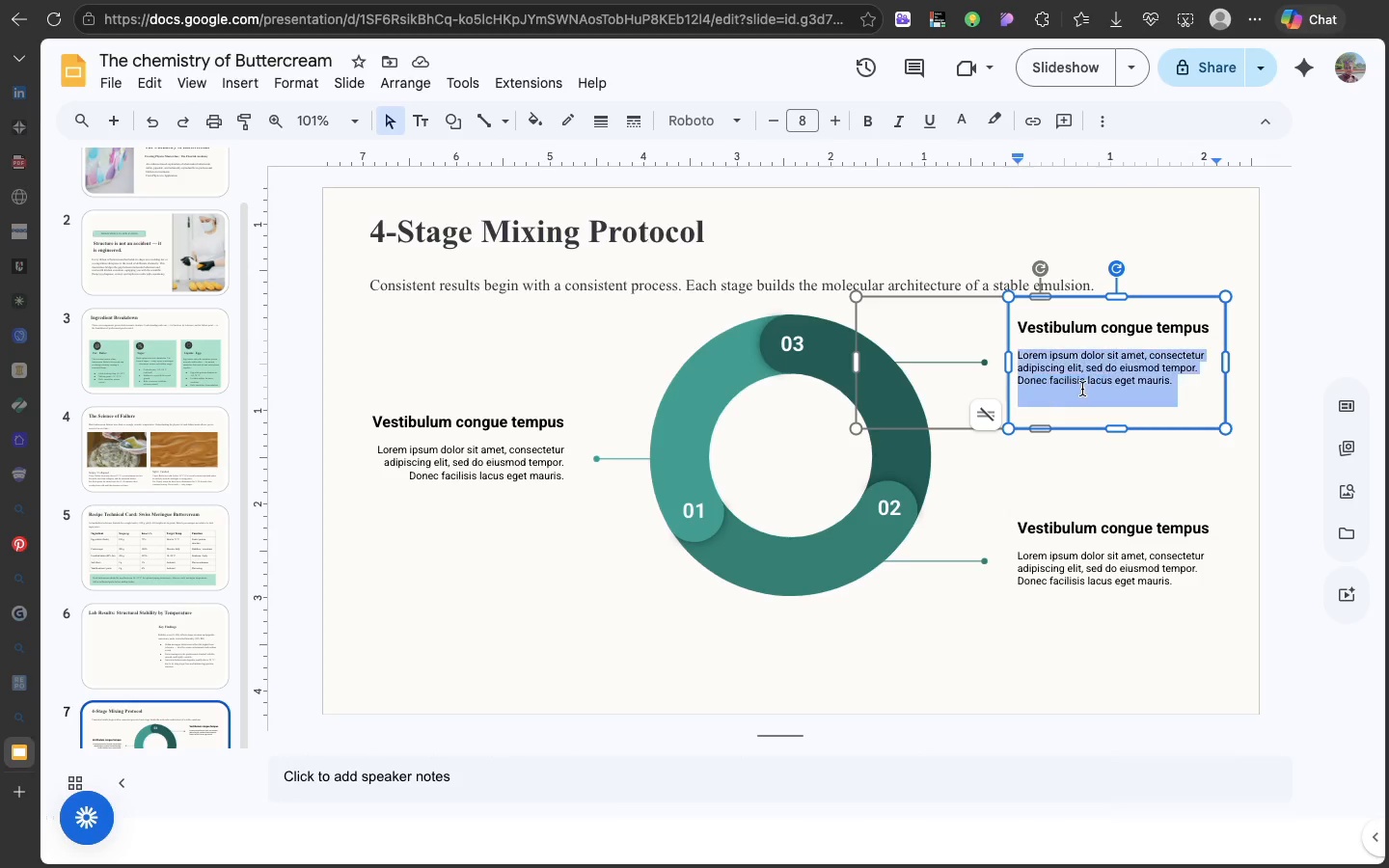 
double_click([1082, 389])
 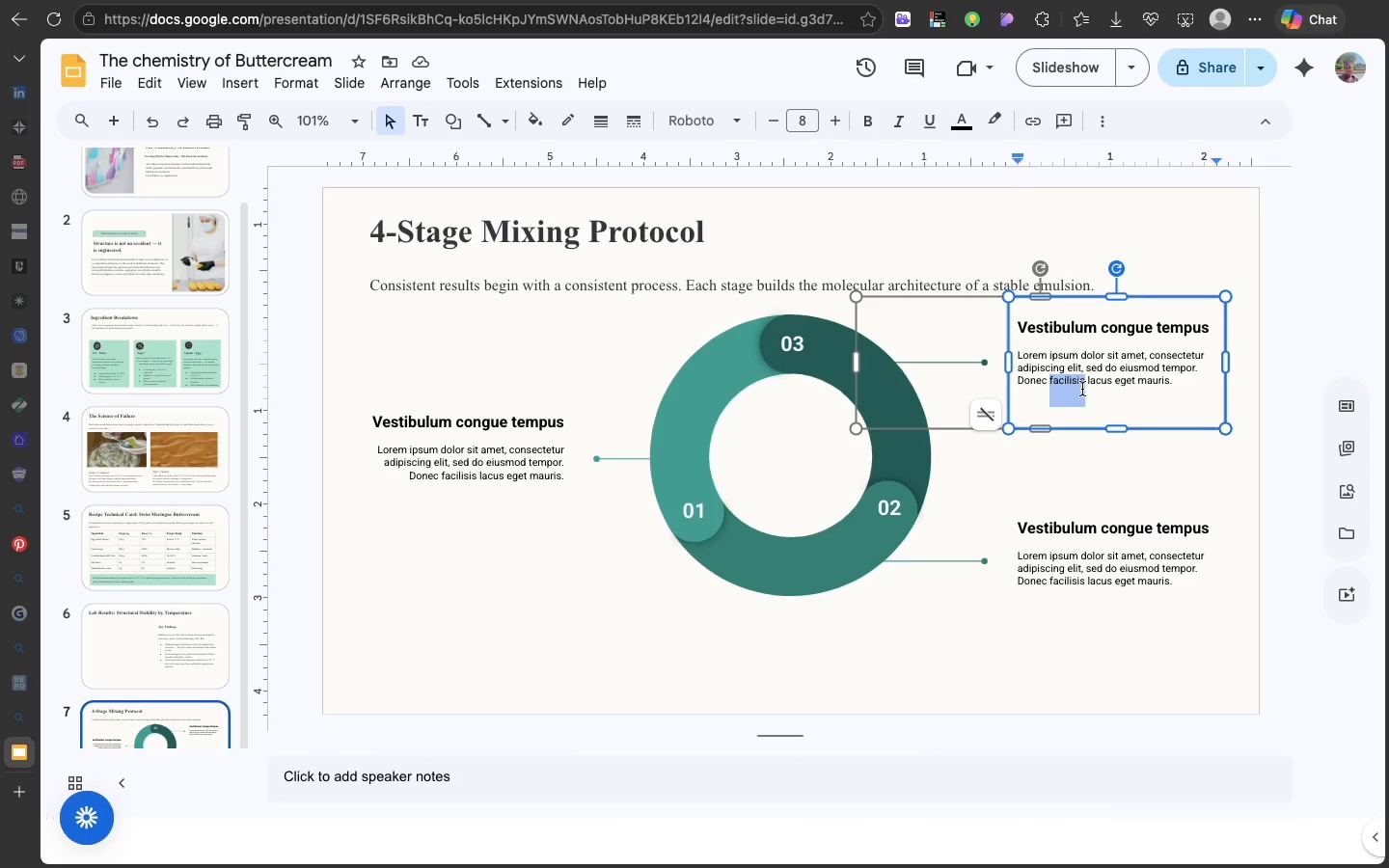 
triple_click([1082, 389])
 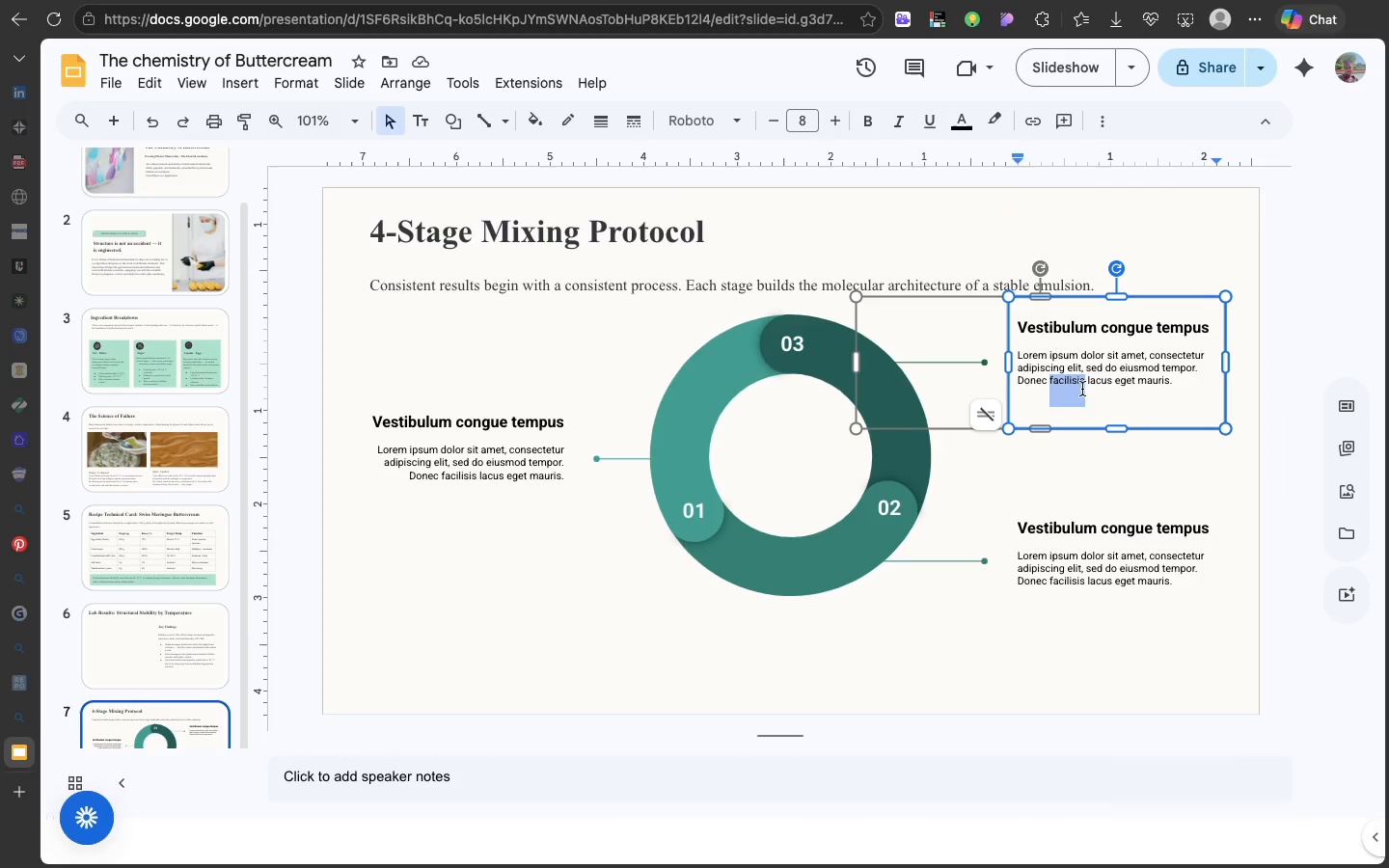 
triple_click([1082, 389])
 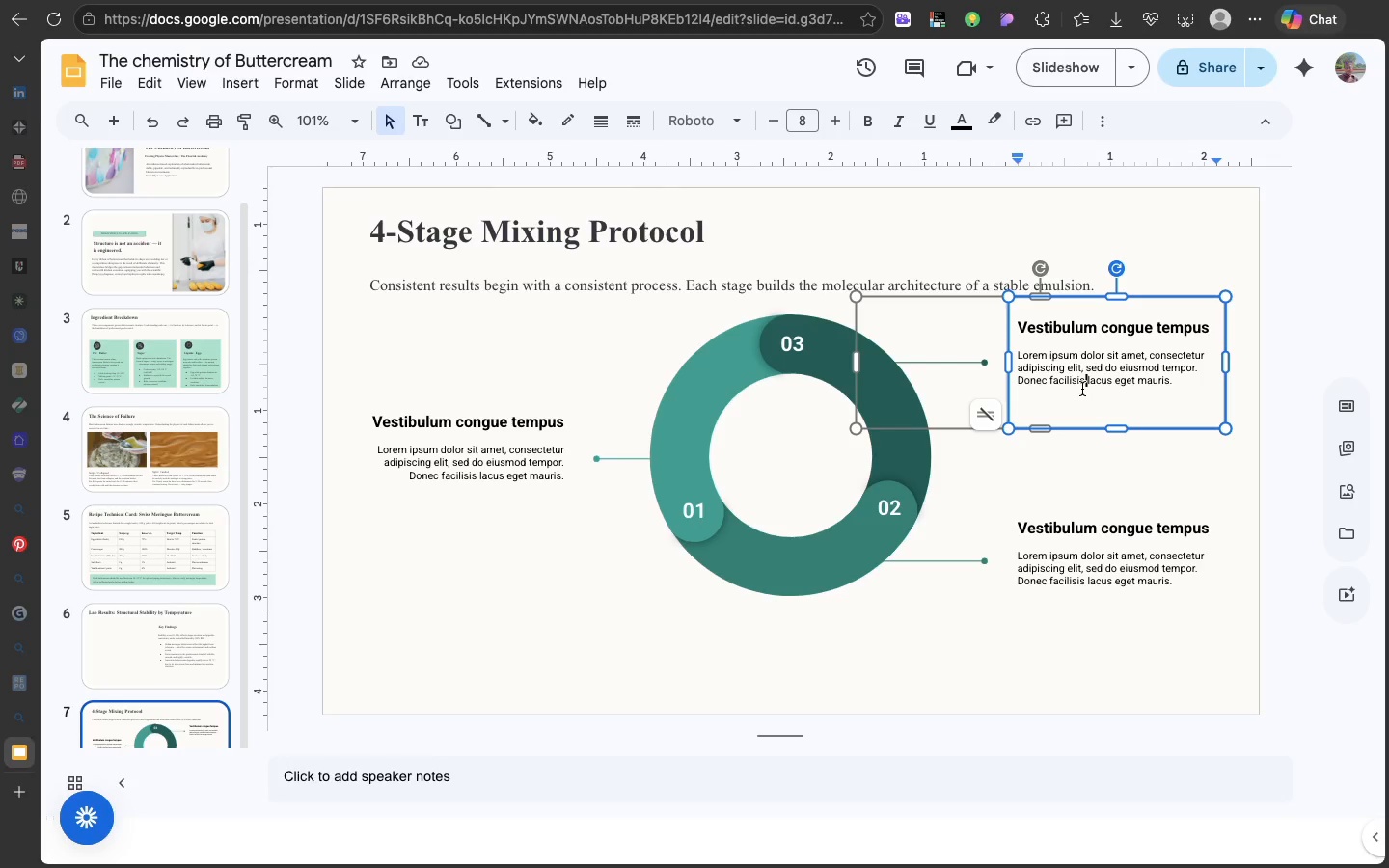 
left_click([1082, 389])
 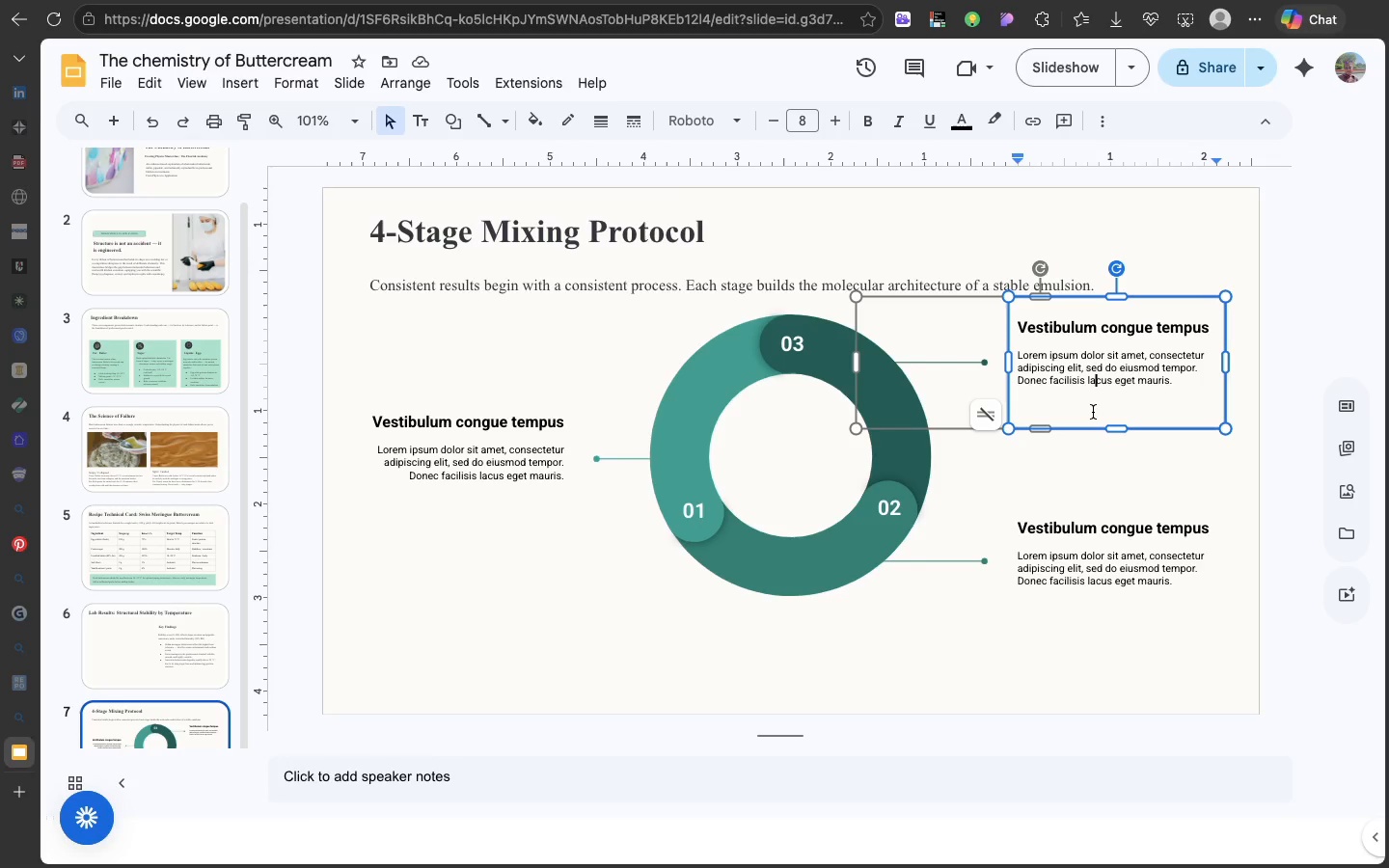 
left_click([1093, 412])
 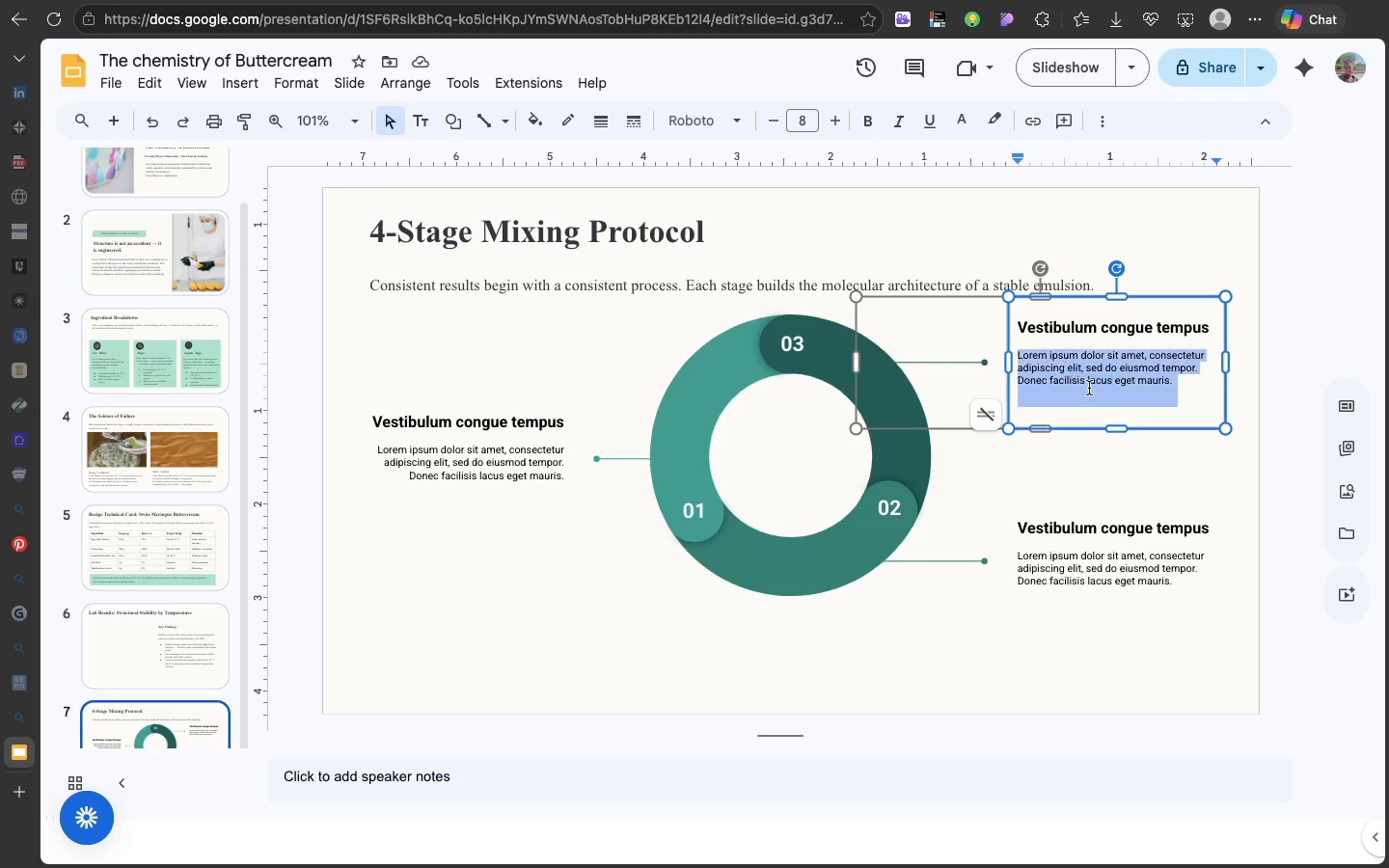 
double_click([1089, 388])
 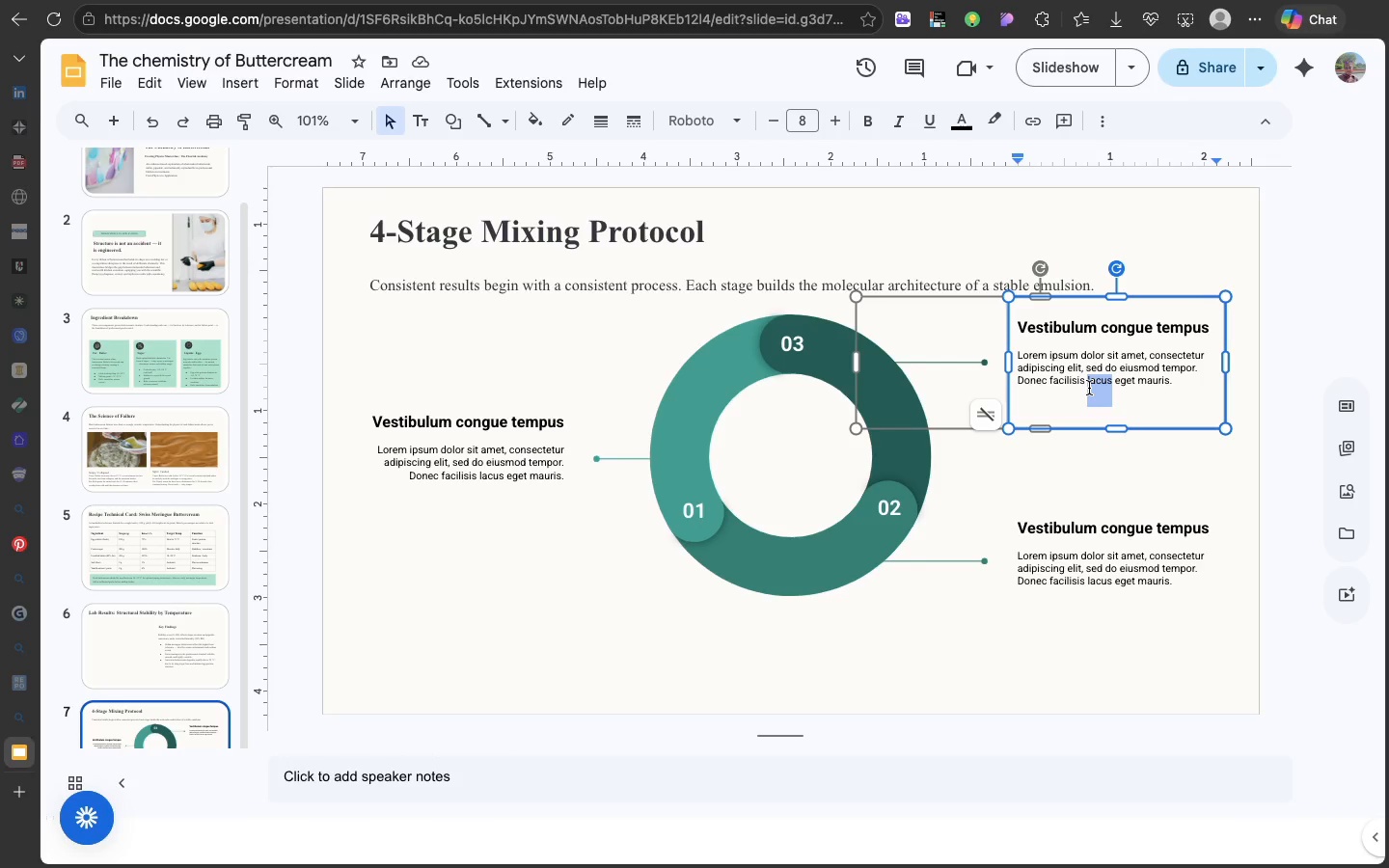 
triple_click([1089, 388])
 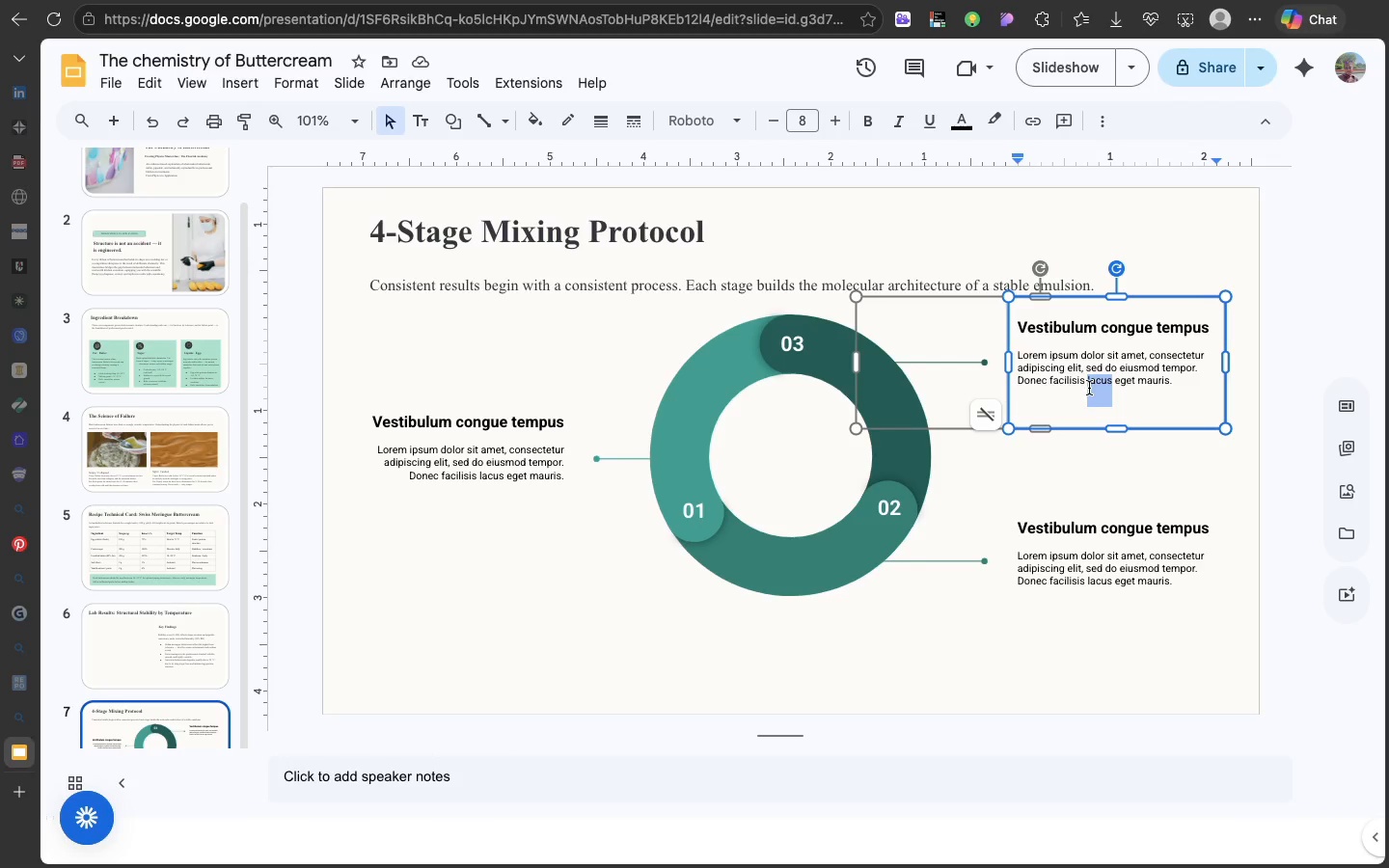 
triple_click([1089, 388])
 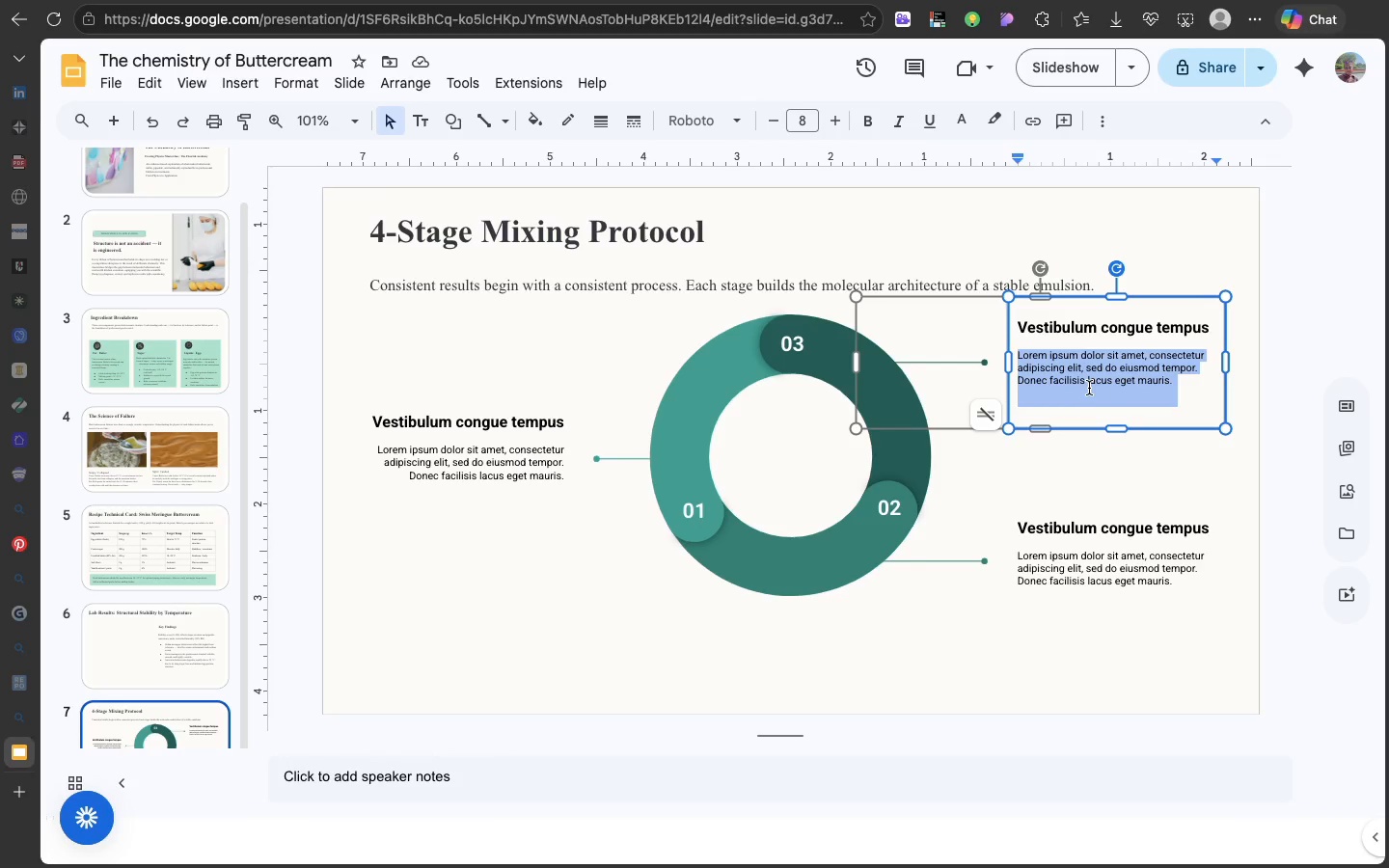 
triple_click([1089, 388])
 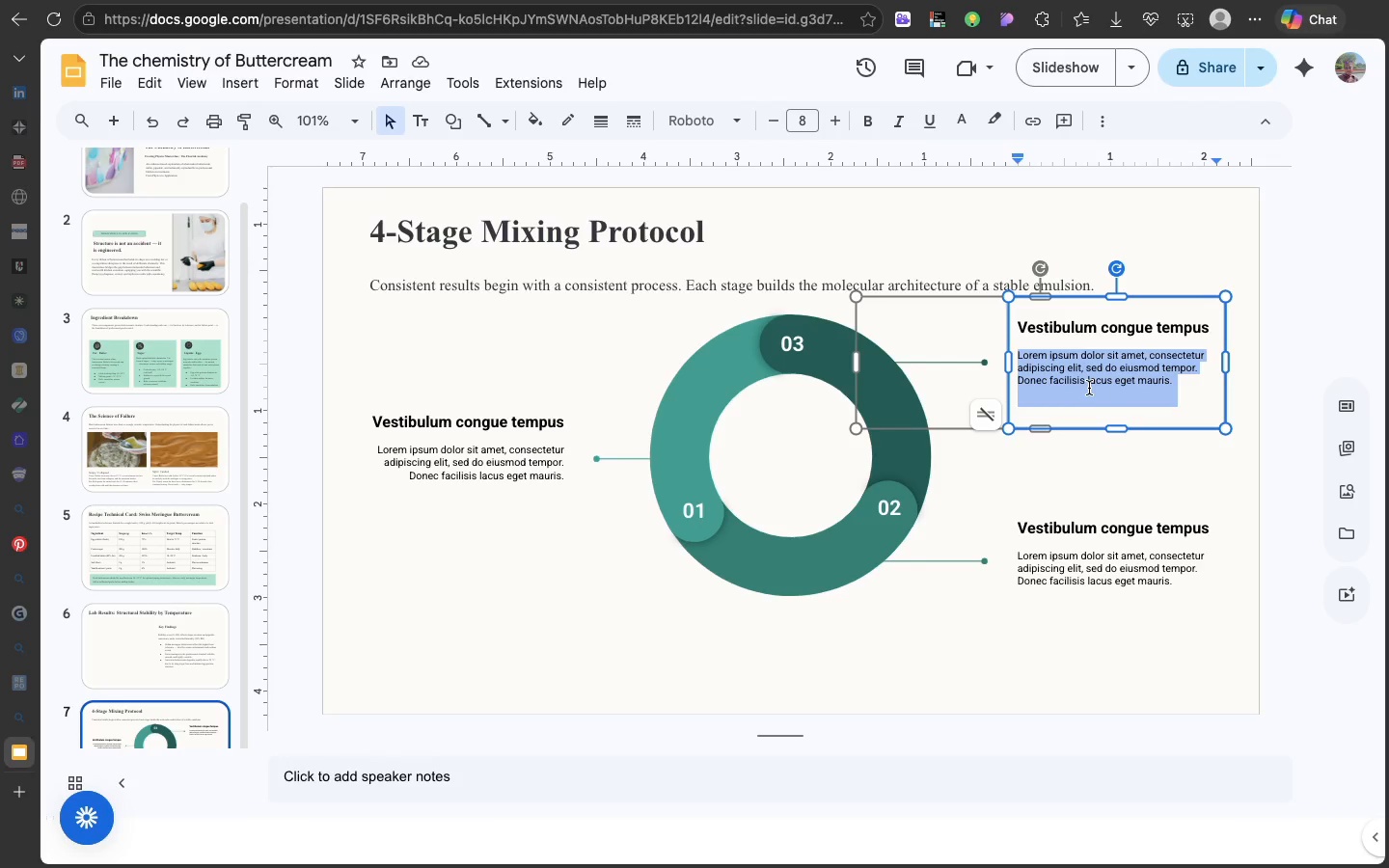 
triple_click([1089, 388])
 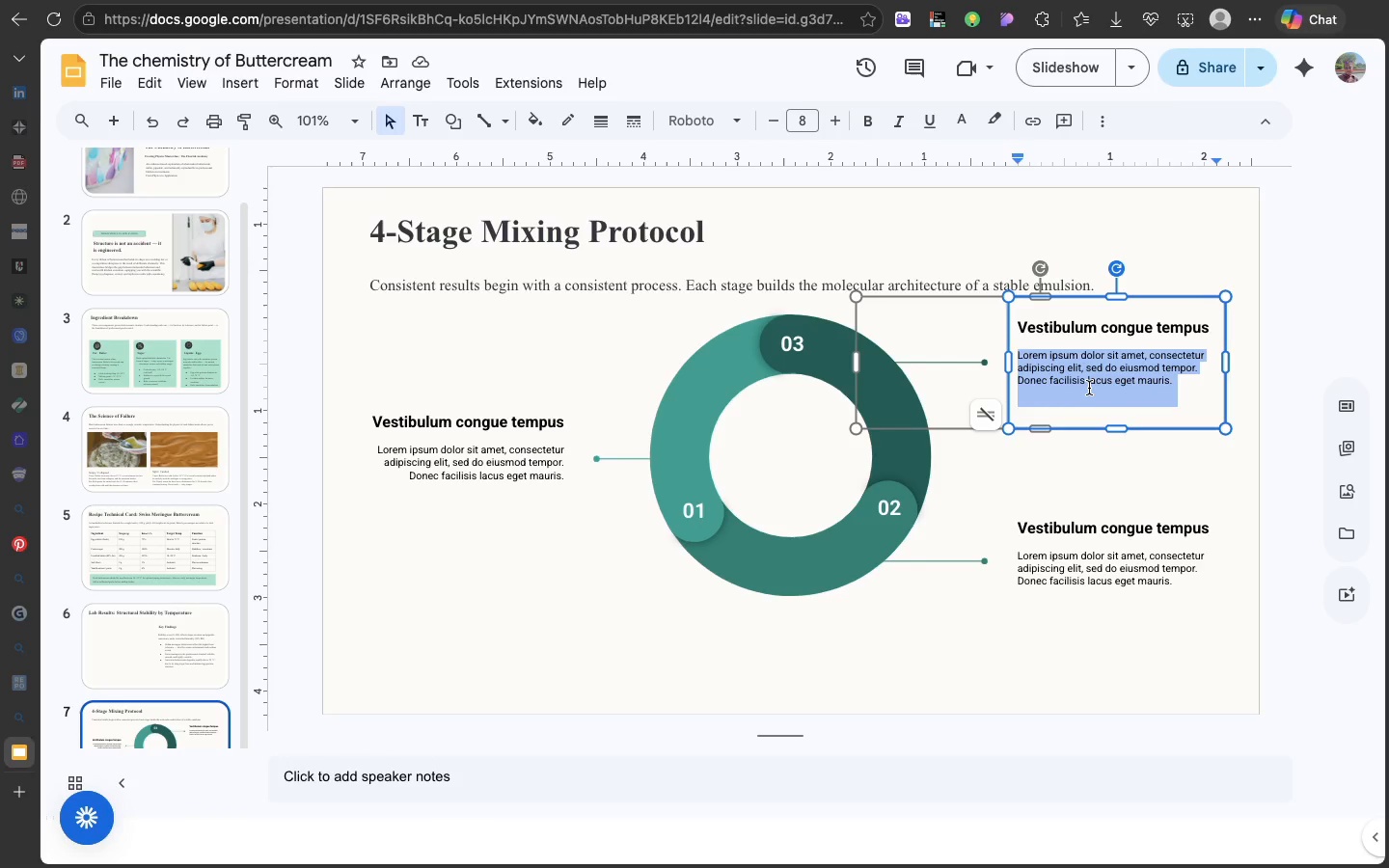 
triple_click([1089, 388])
 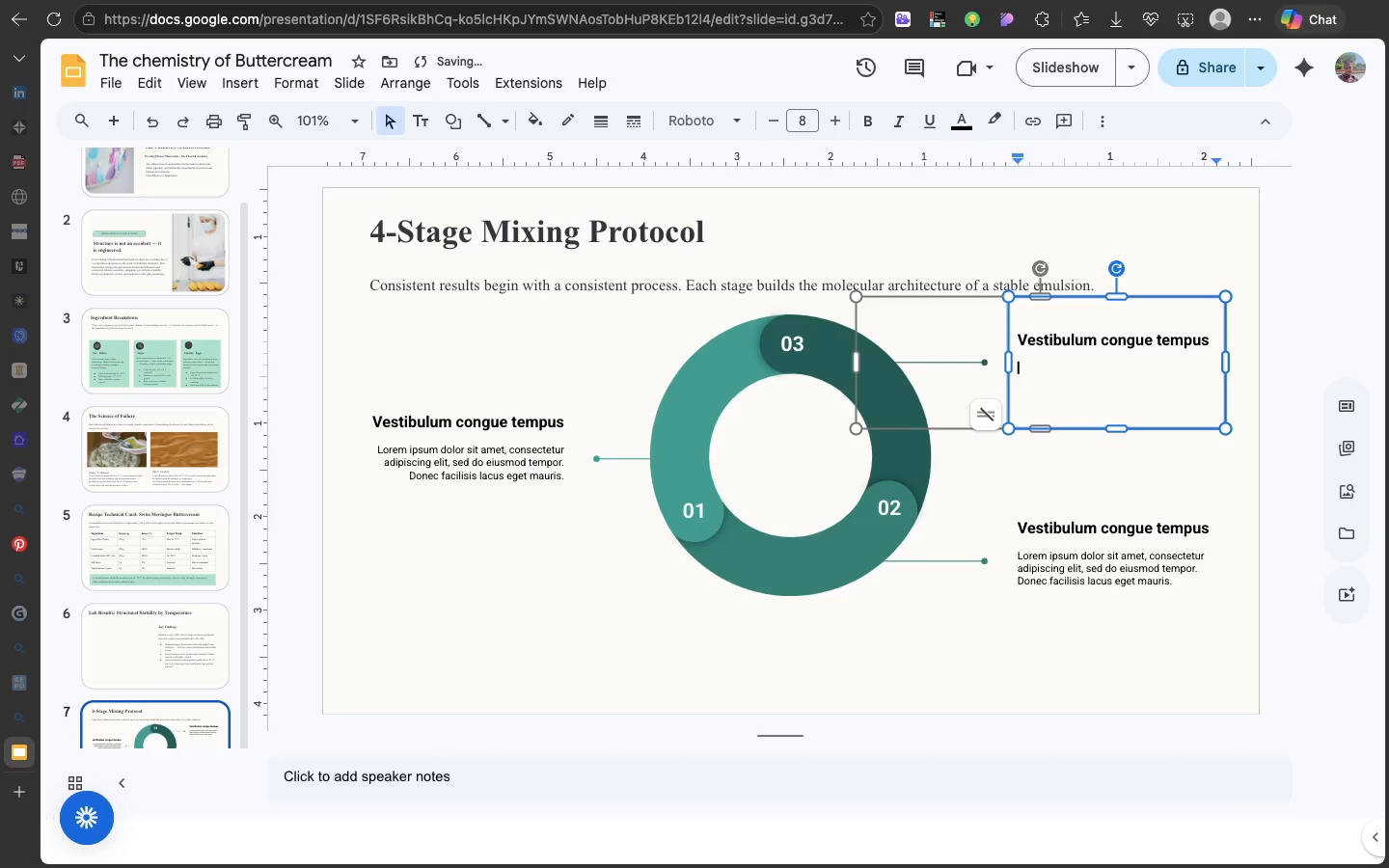 
key(Backspace)
 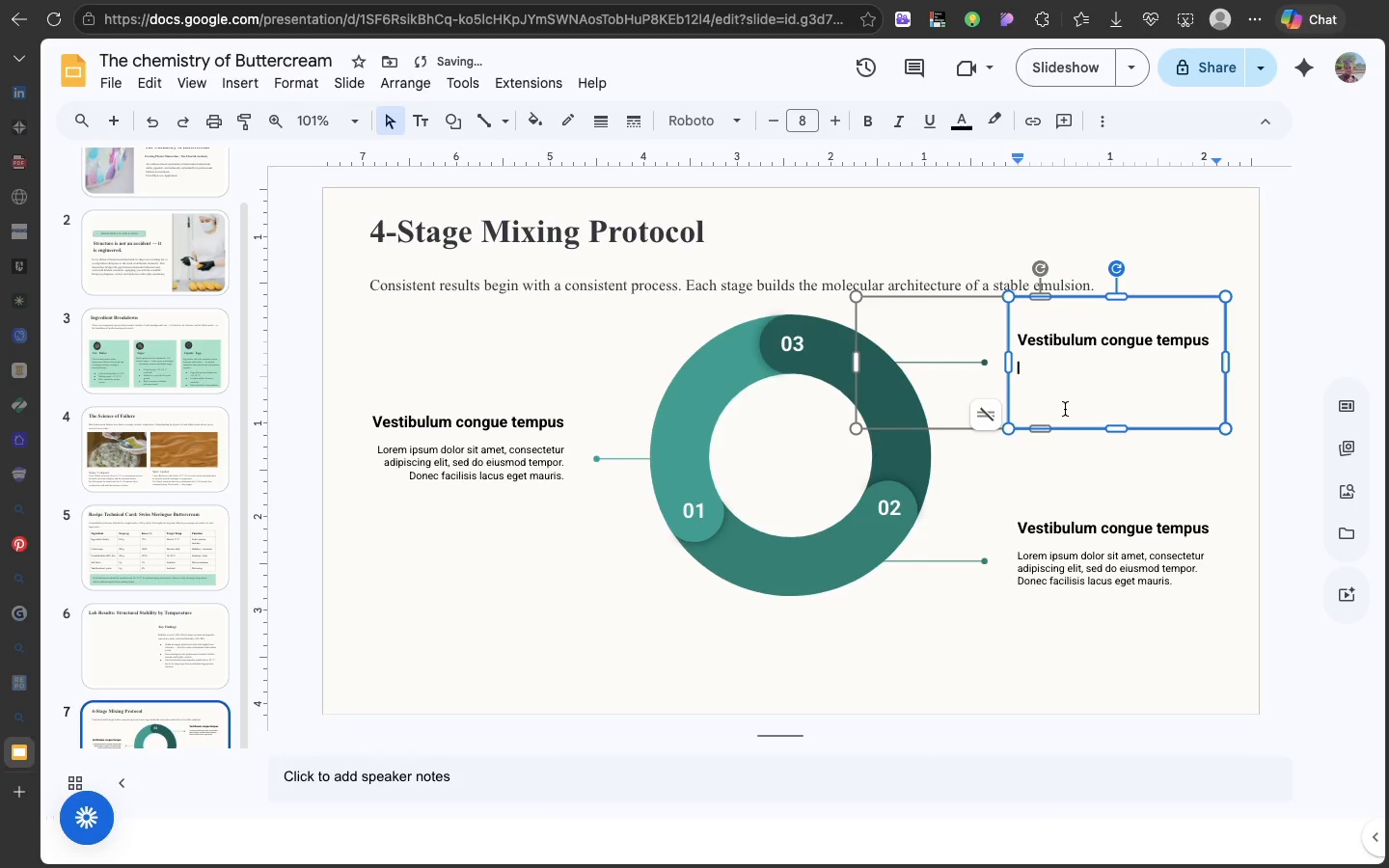 
left_click([1065, 409])
 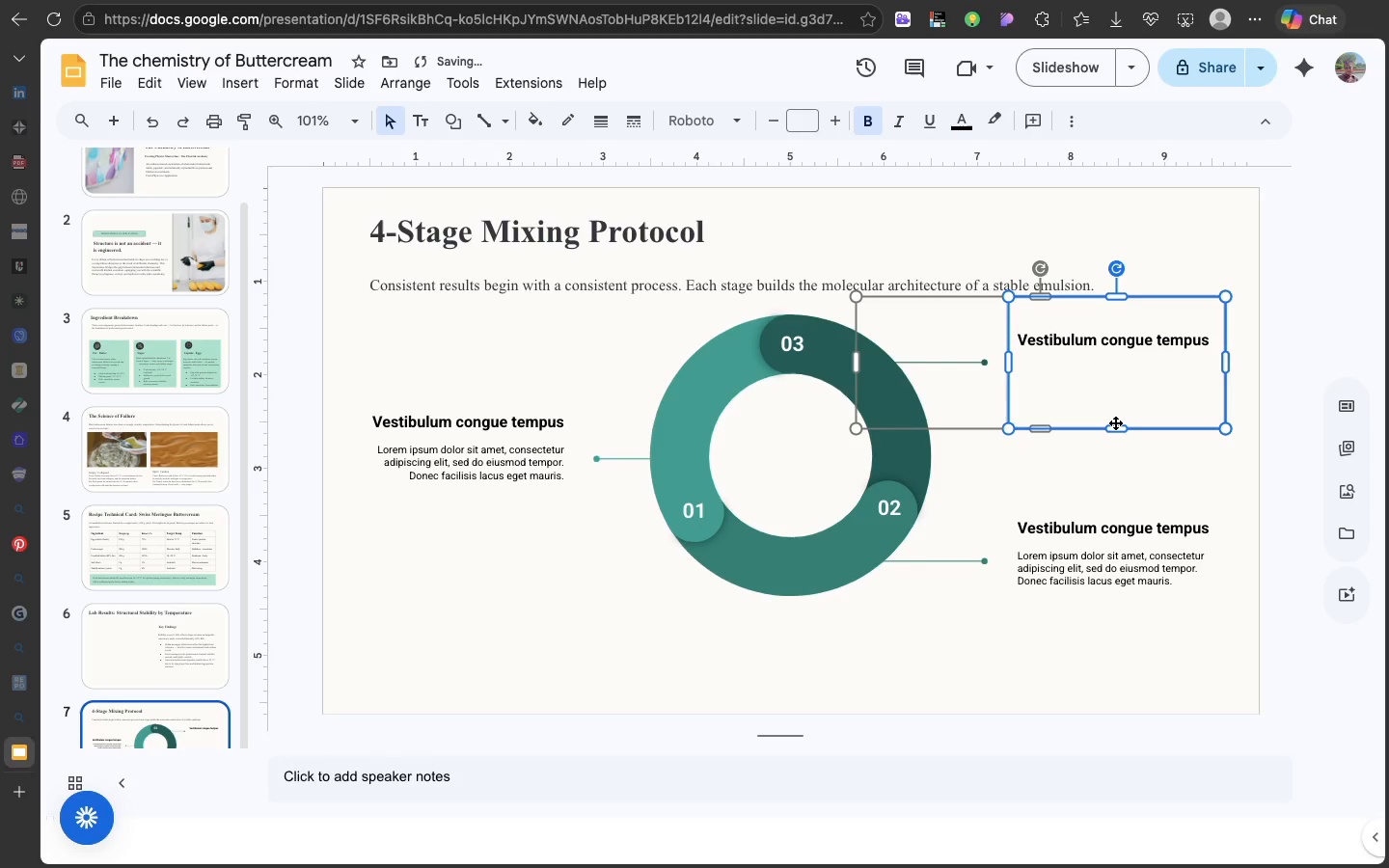 
wait(6.29)
 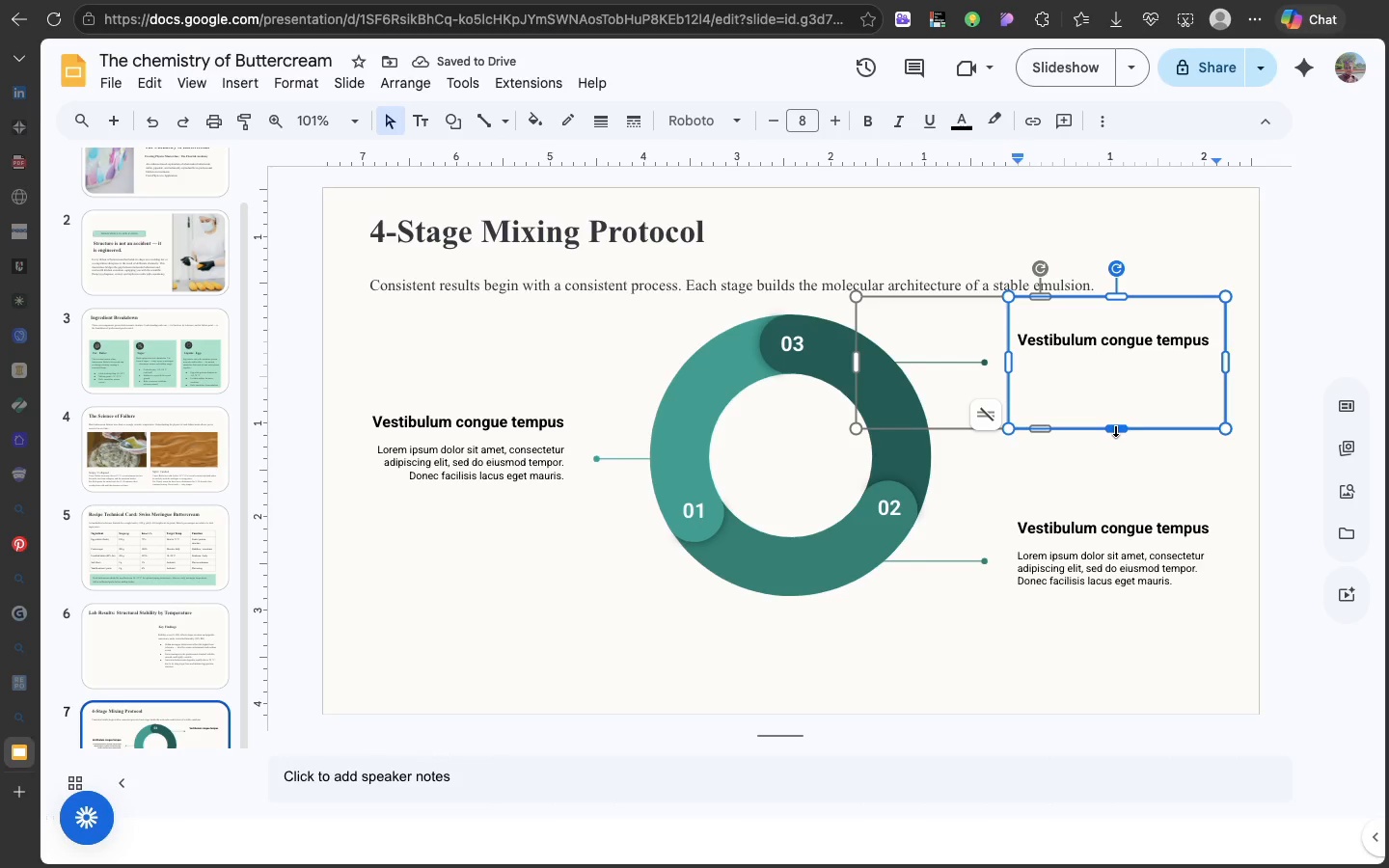 
left_click_drag(start_coordinate=[1115, 427], to_coordinate=[1121, 371])
 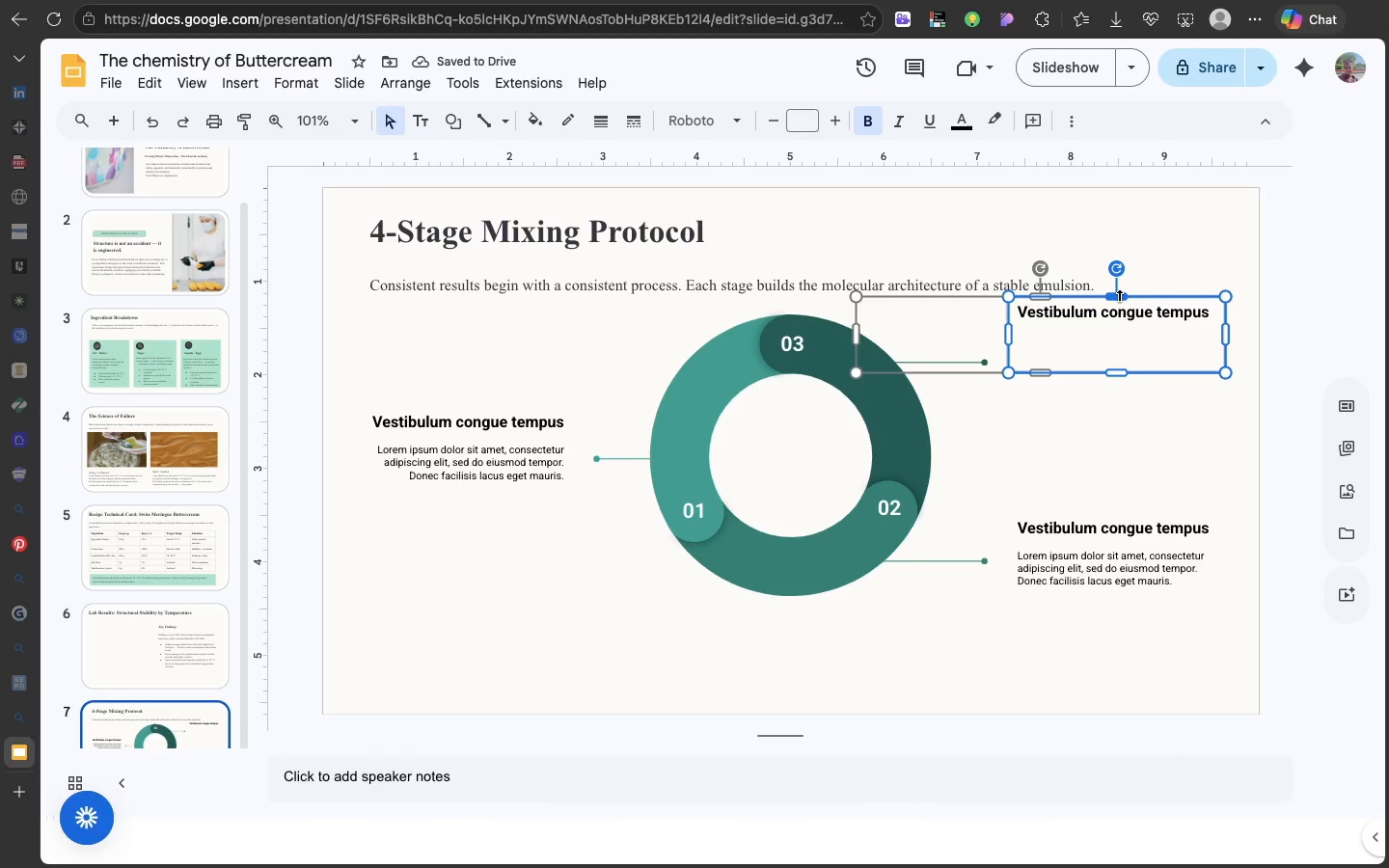 
left_click_drag(start_coordinate=[1119, 296], to_coordinate=[1118, 320])
 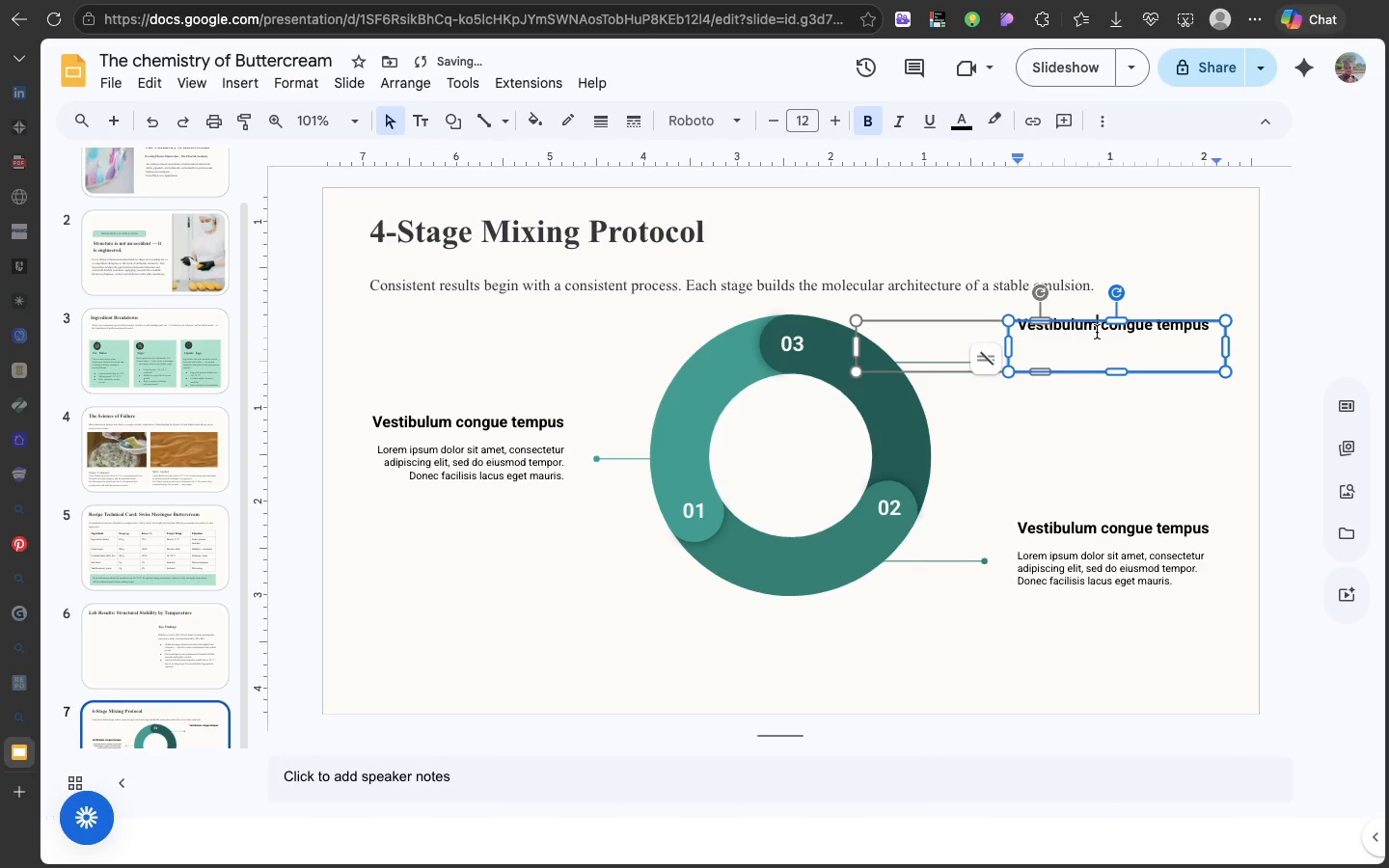 
left_click([1097, 332])
 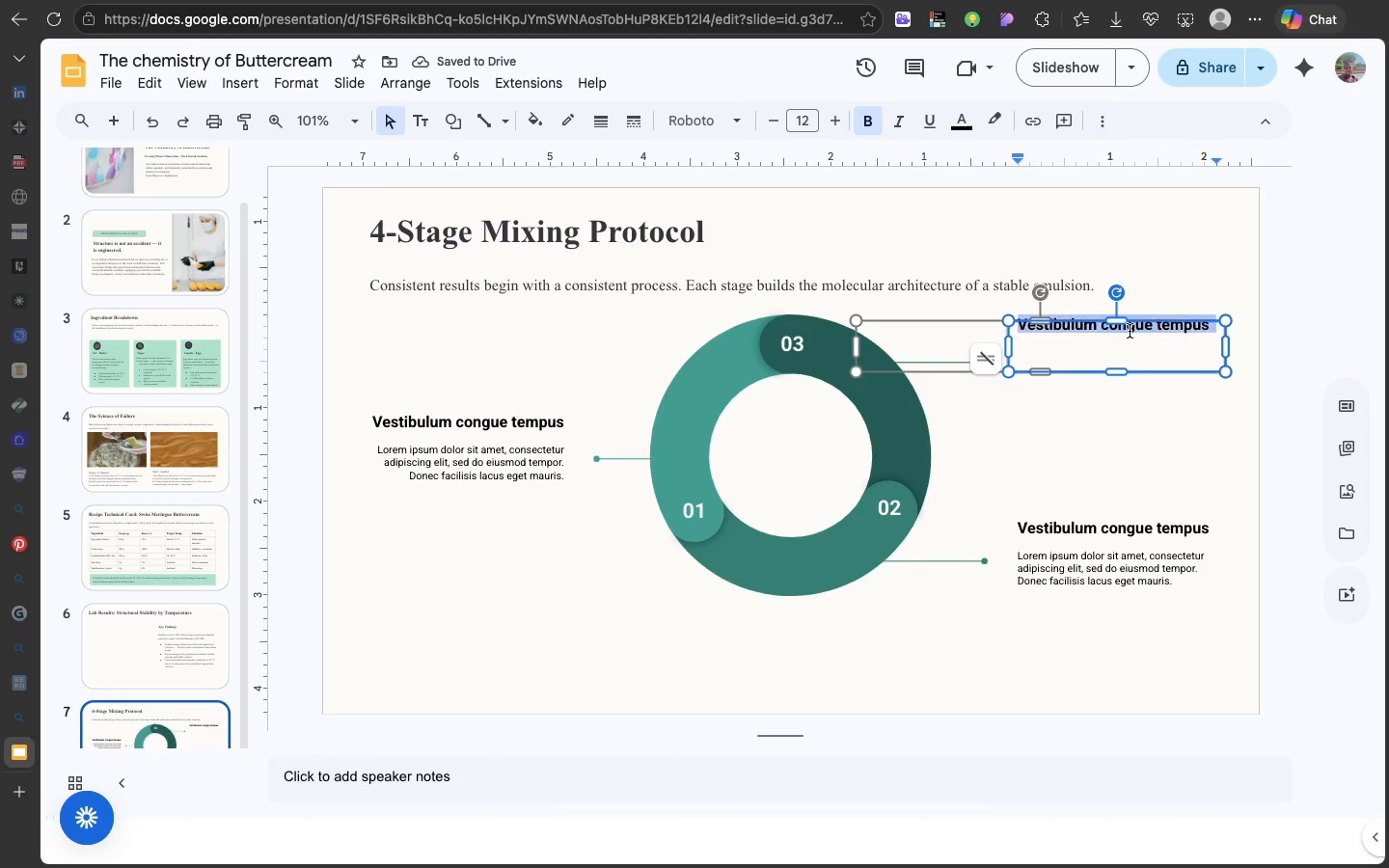 
double_click([1130, 331])
 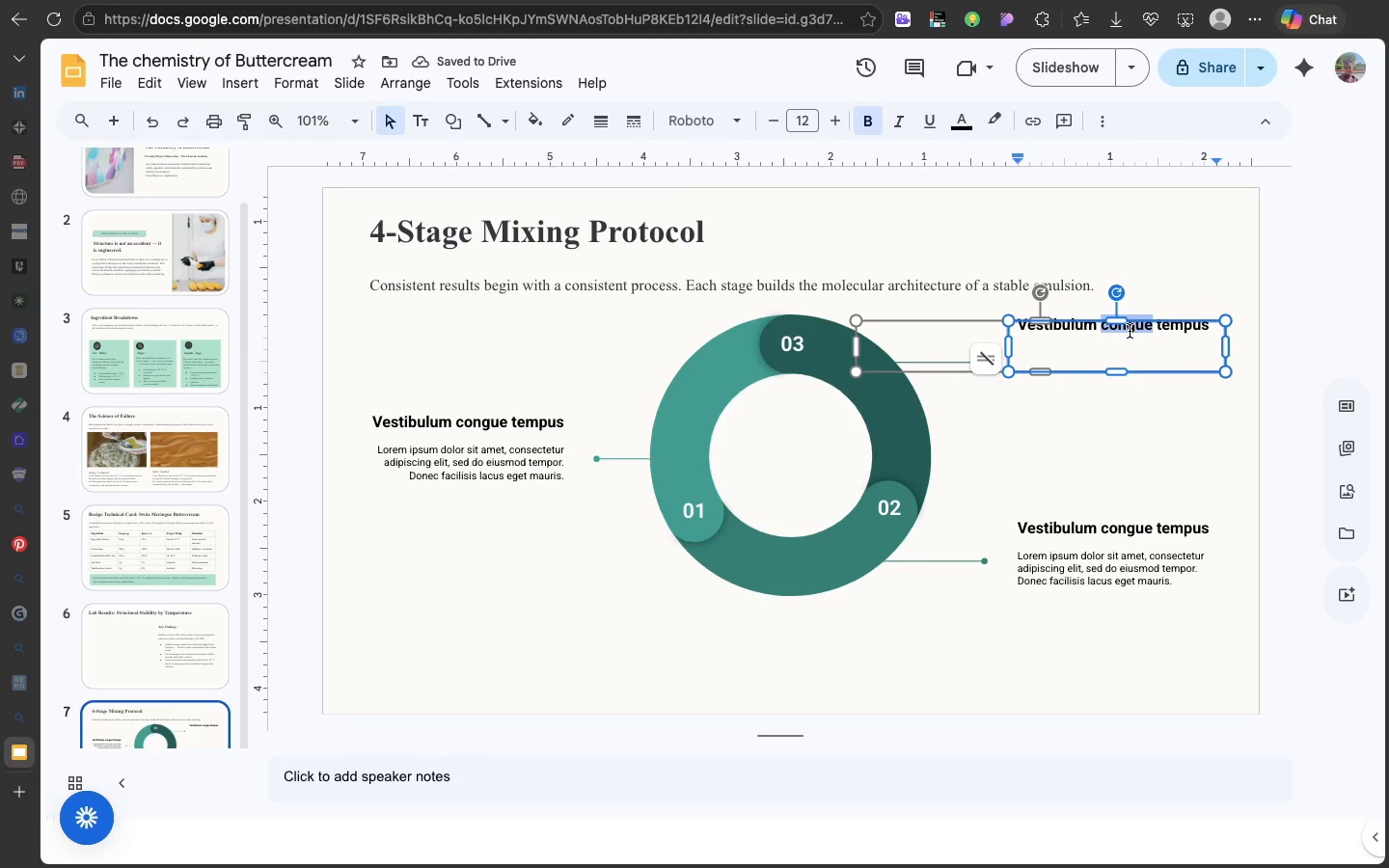 
triple_click([1130, 331])
 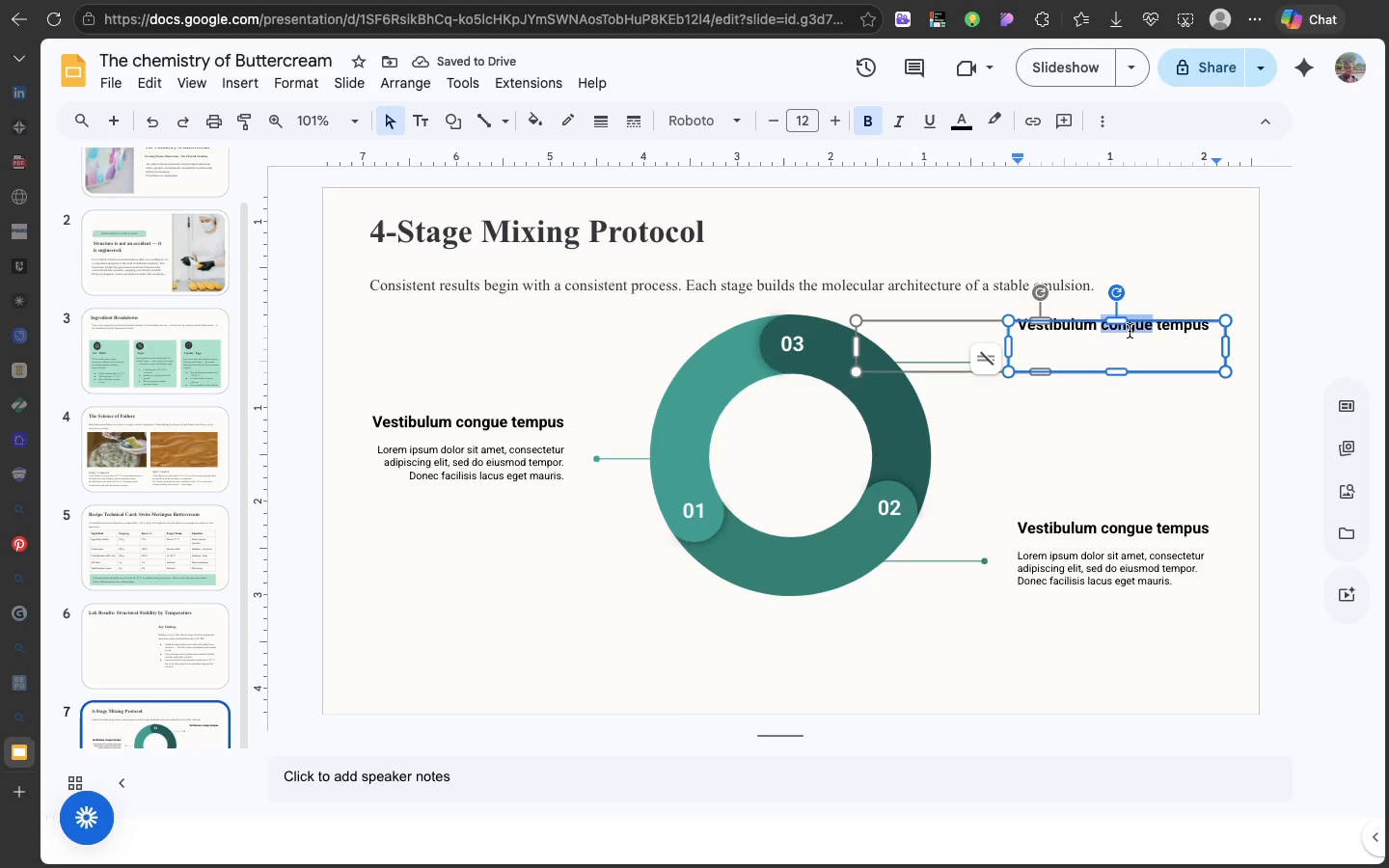 
triple_click([1130, 331])
 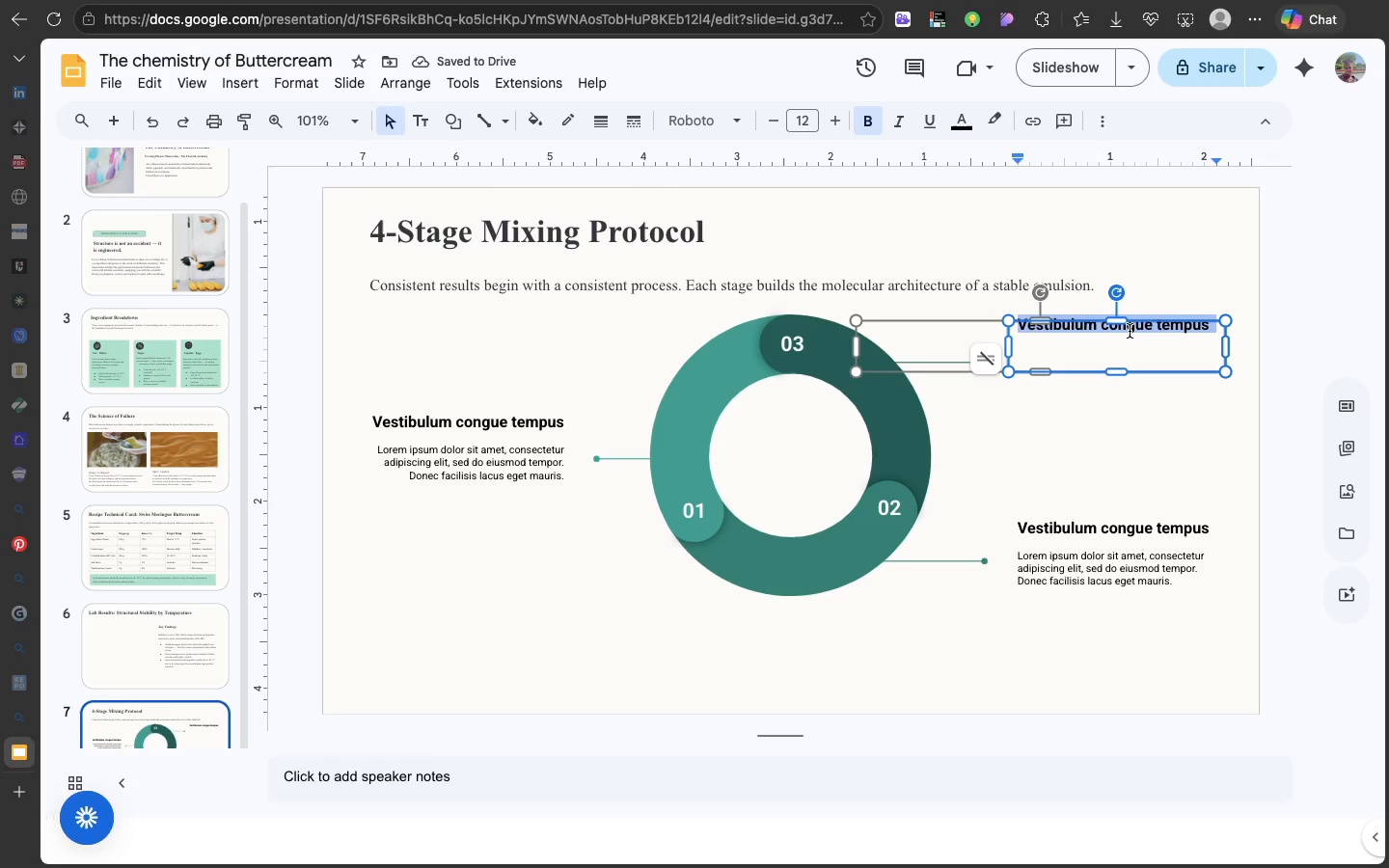 
triple_click([1130, 331])
 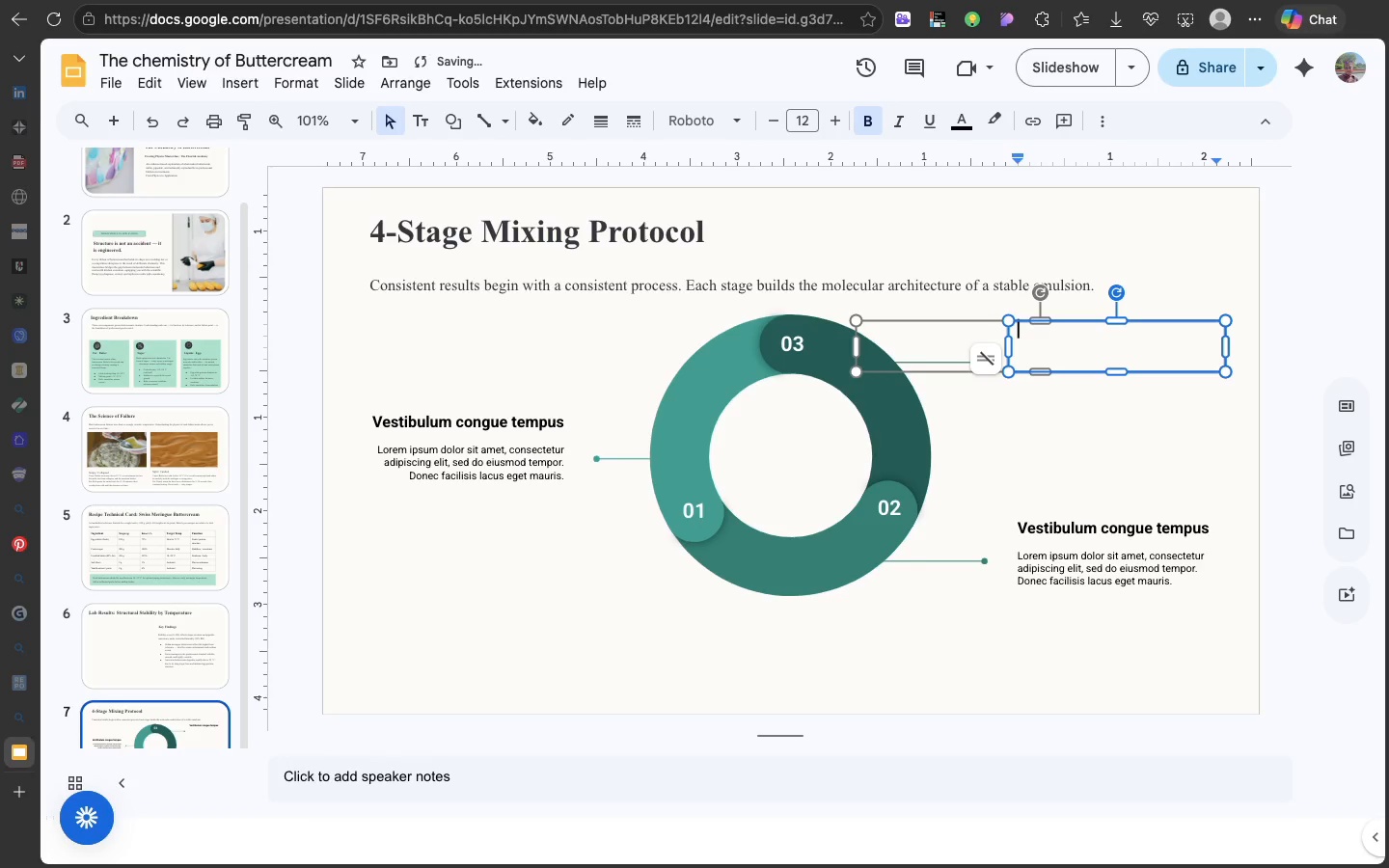 
key(Backspace)
 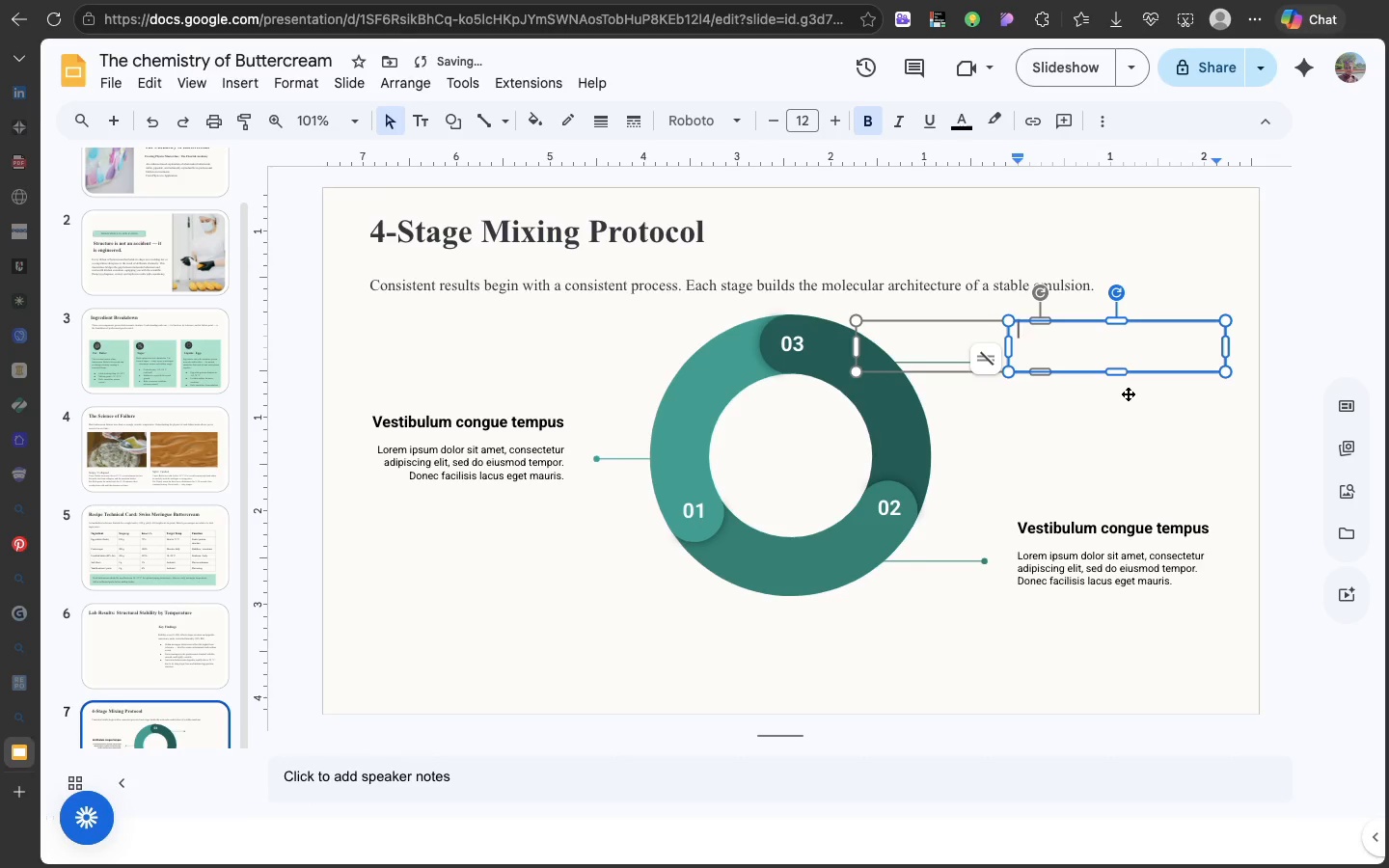 
left_click([1127, 420])
 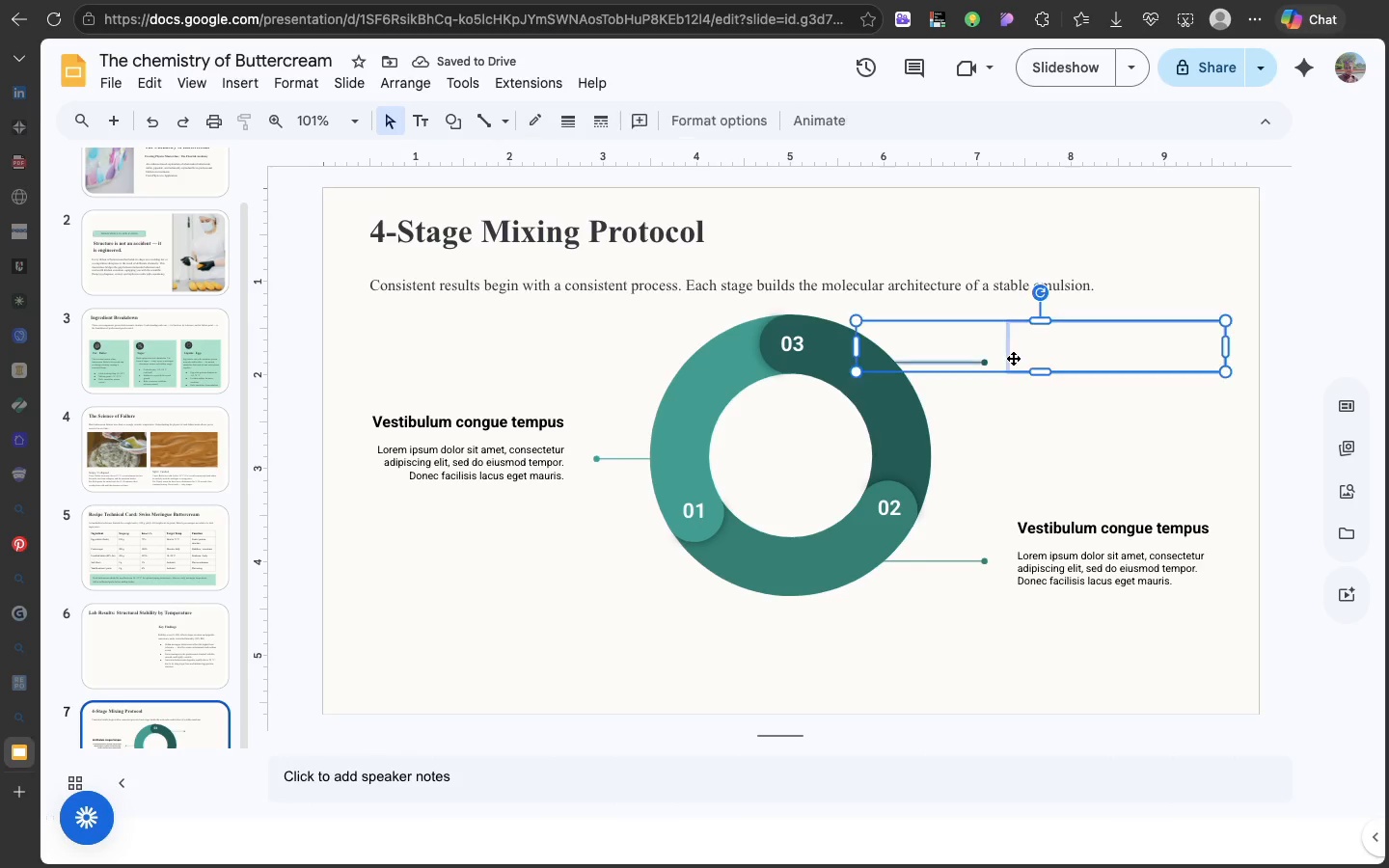 
left_click([1013, 358])
 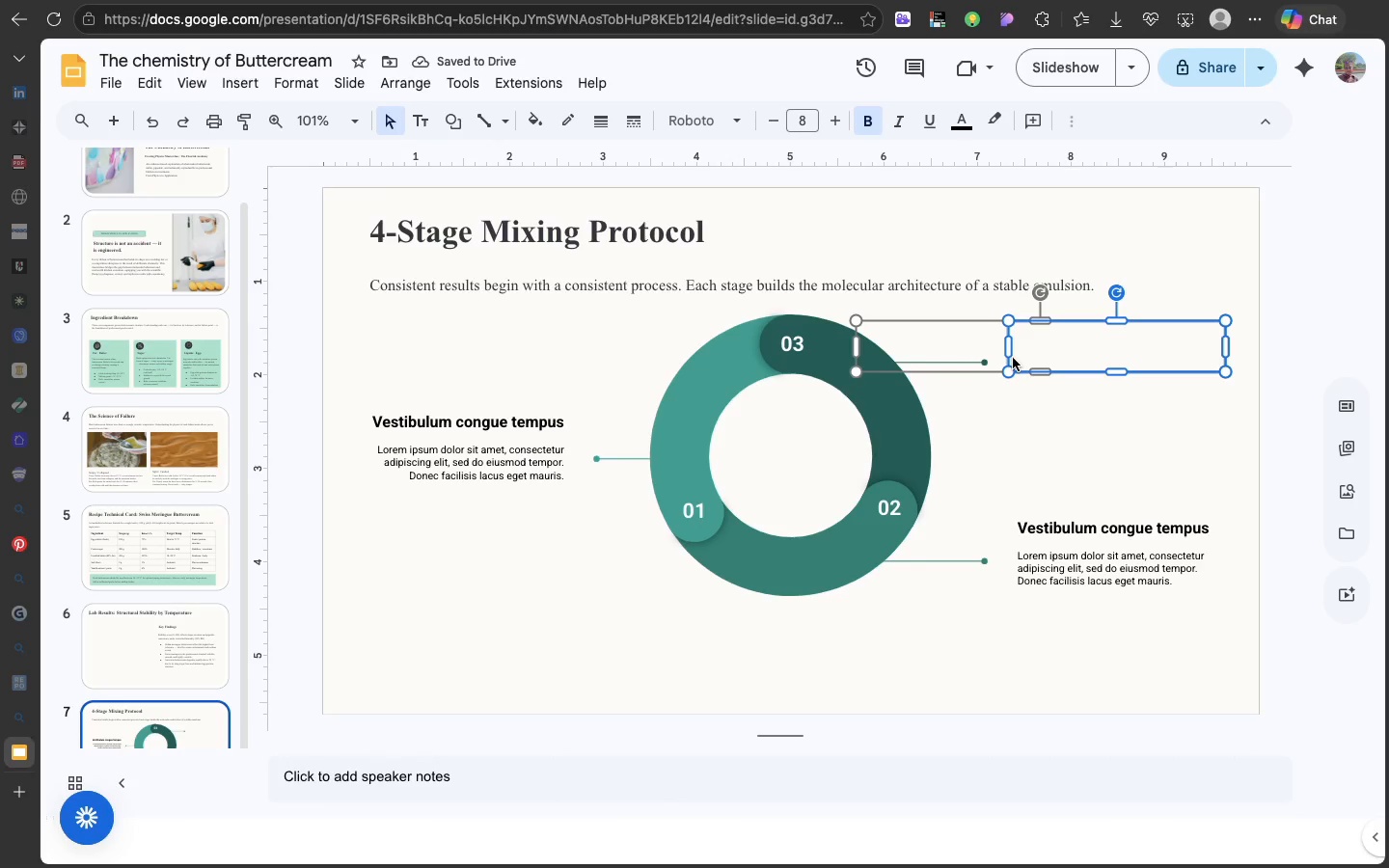 
left_click([1013, 358])
 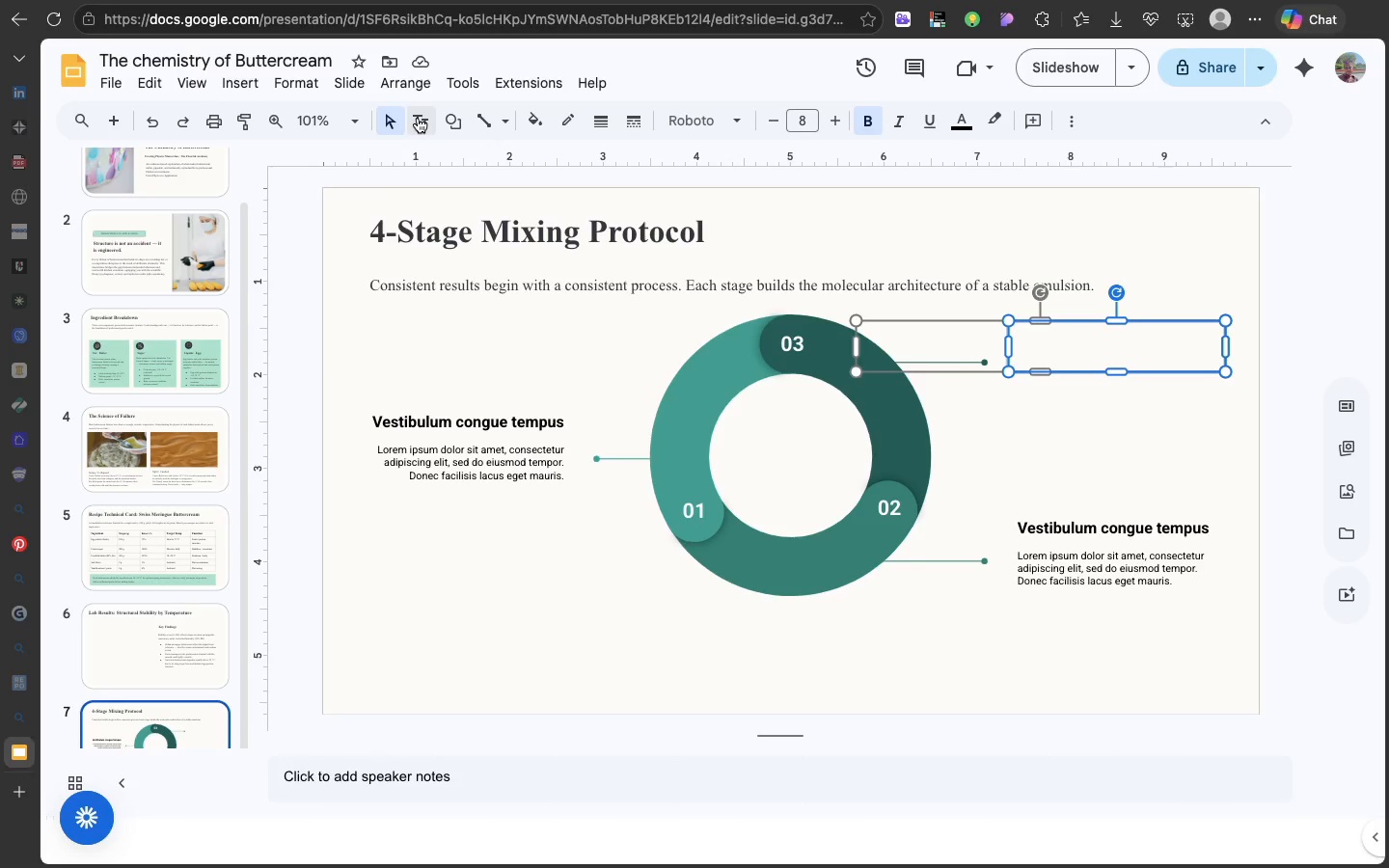 
left_click([418, 118])
 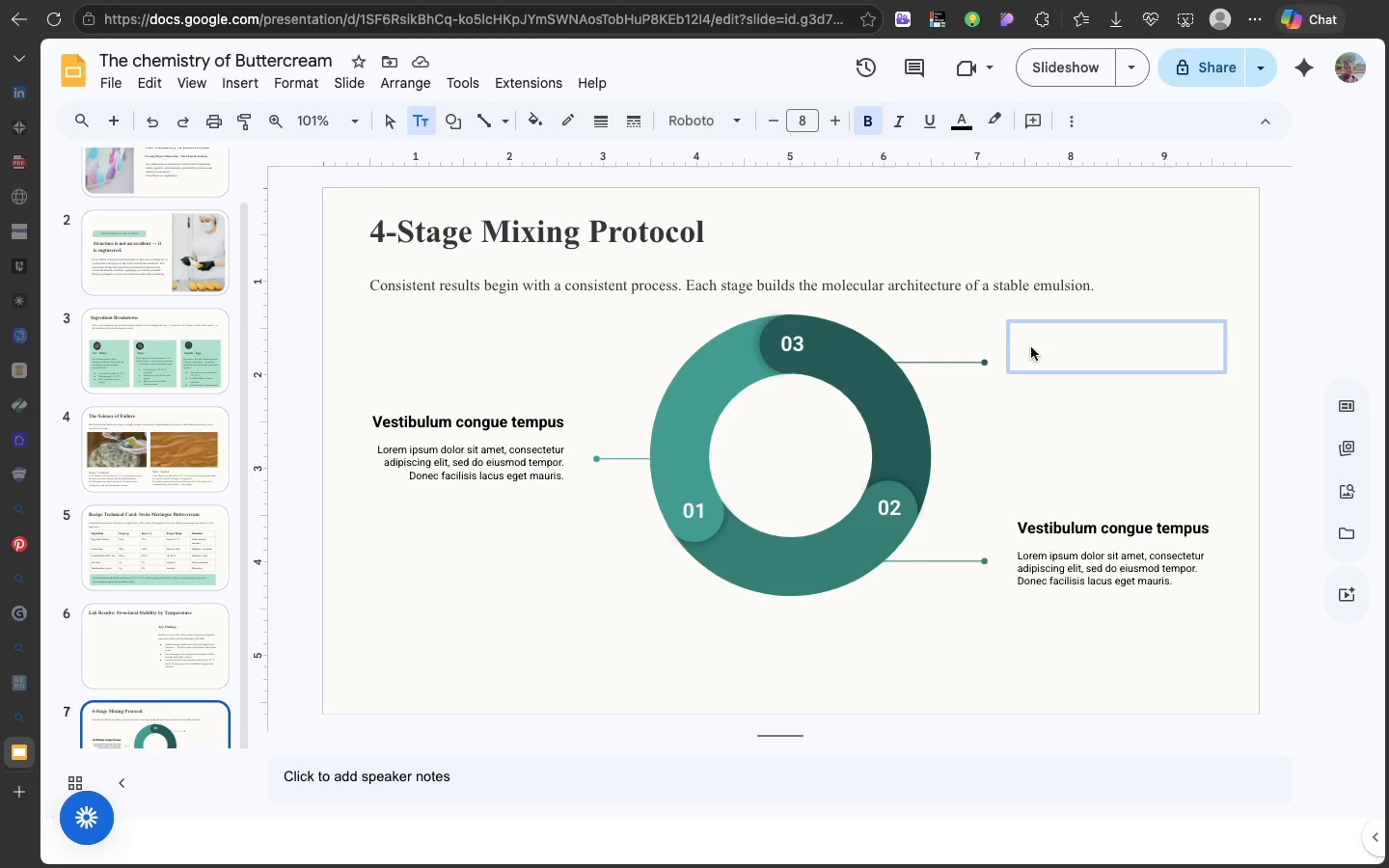 
left_click([1031, 347])
 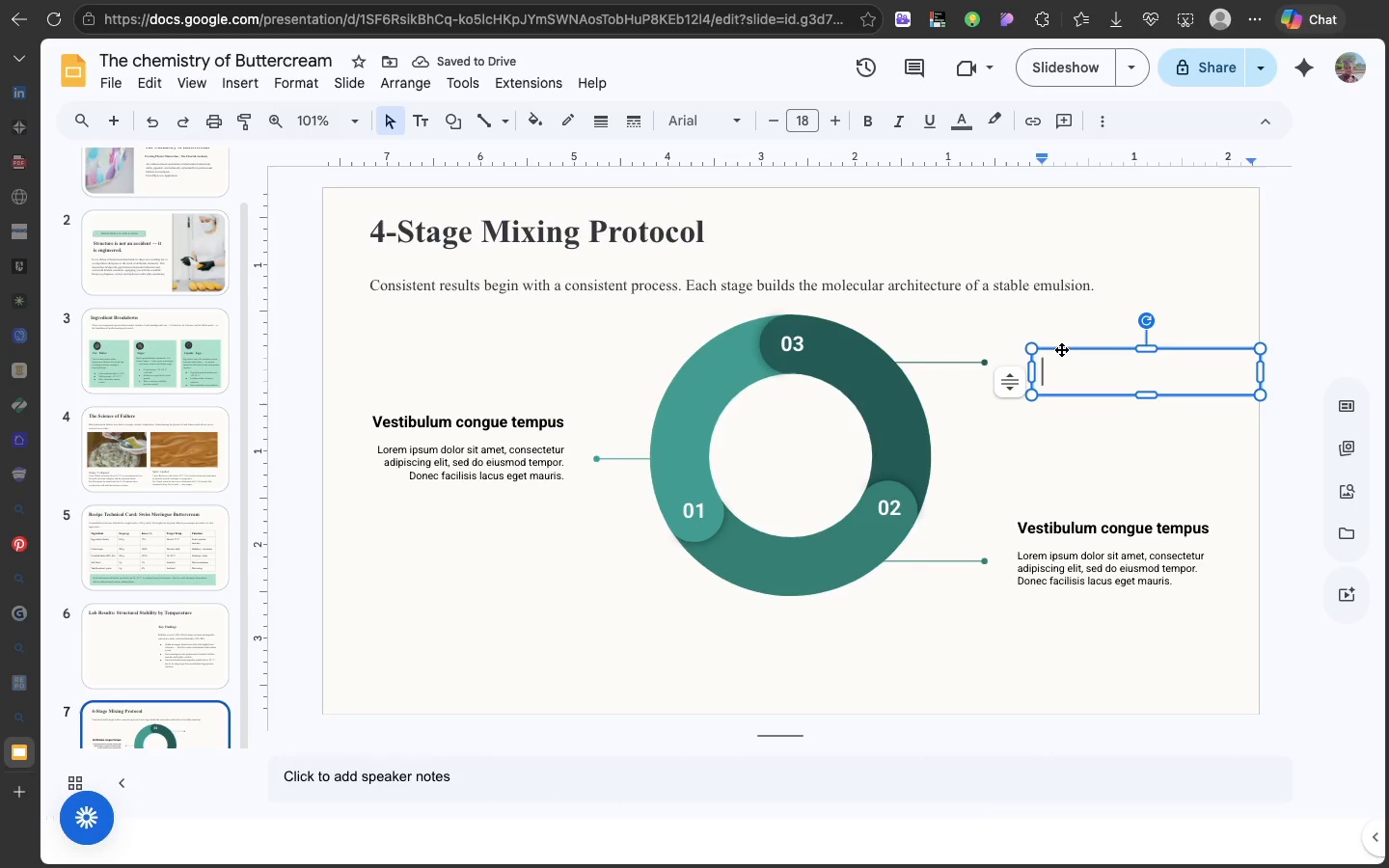 
left_click_drag(start_coordinate=[1061, 349], to_coordinate=[1033, 338])
 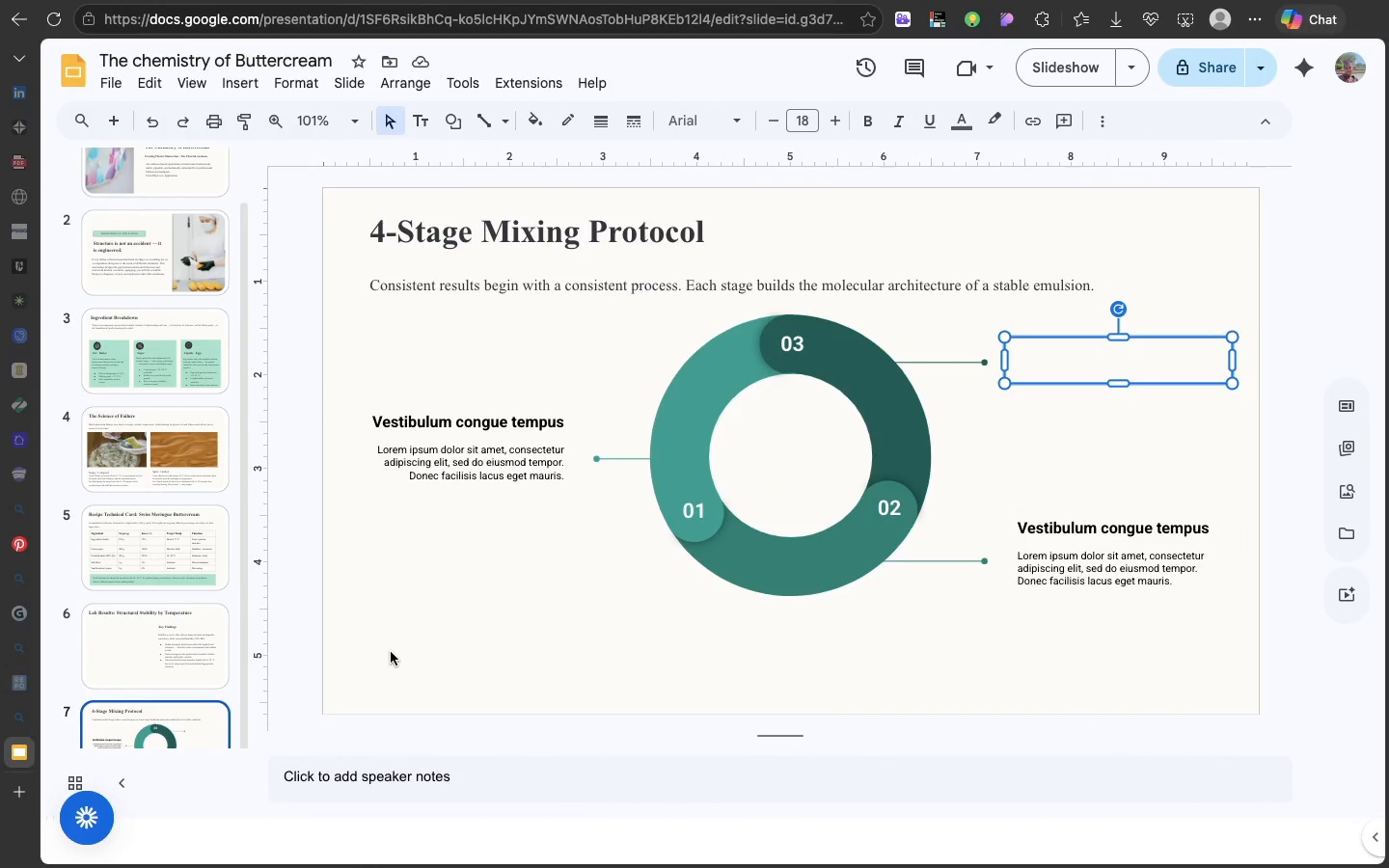 
wait(21.37)
 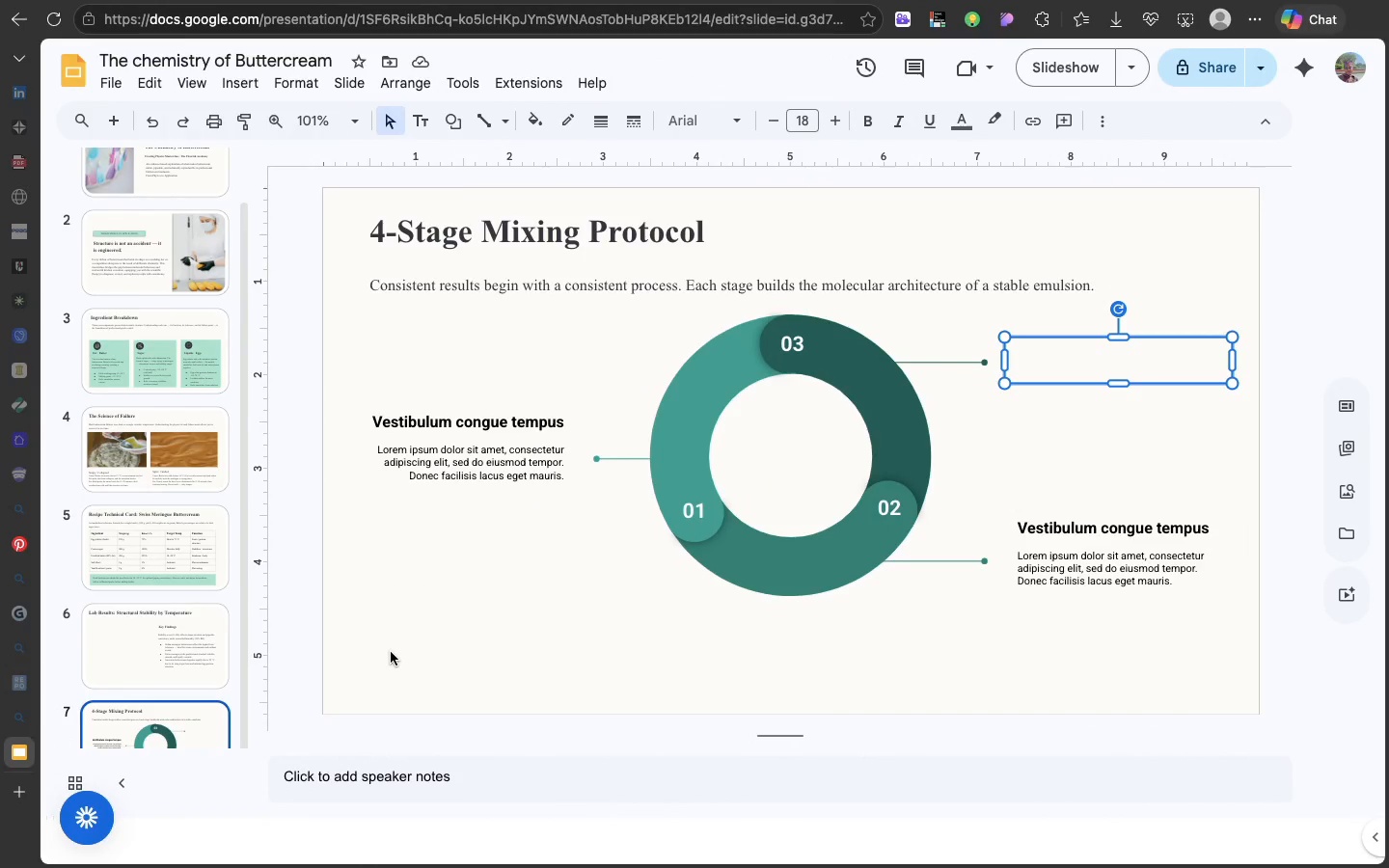 
double_click([517, 470])
 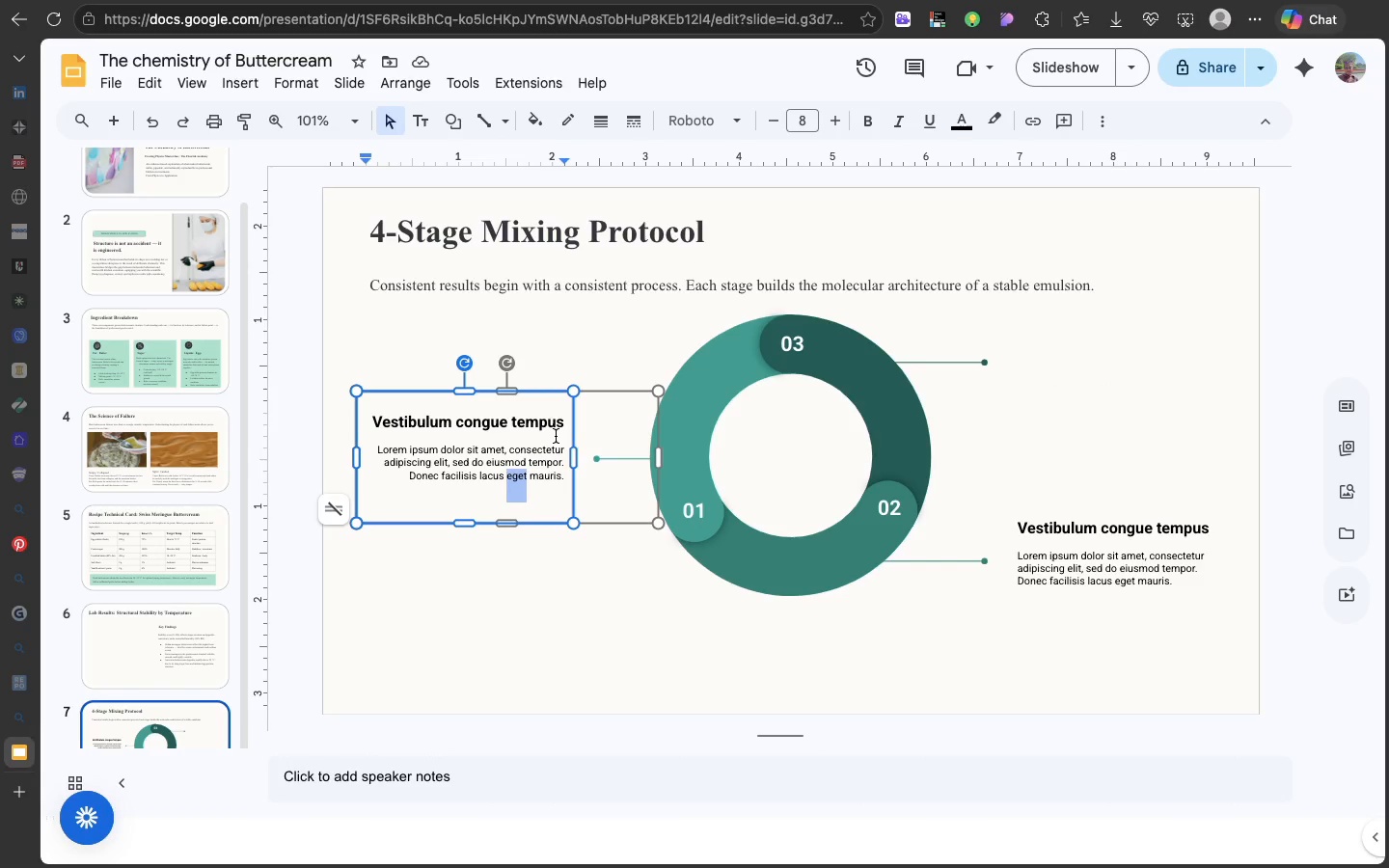 
key(Backspace)
 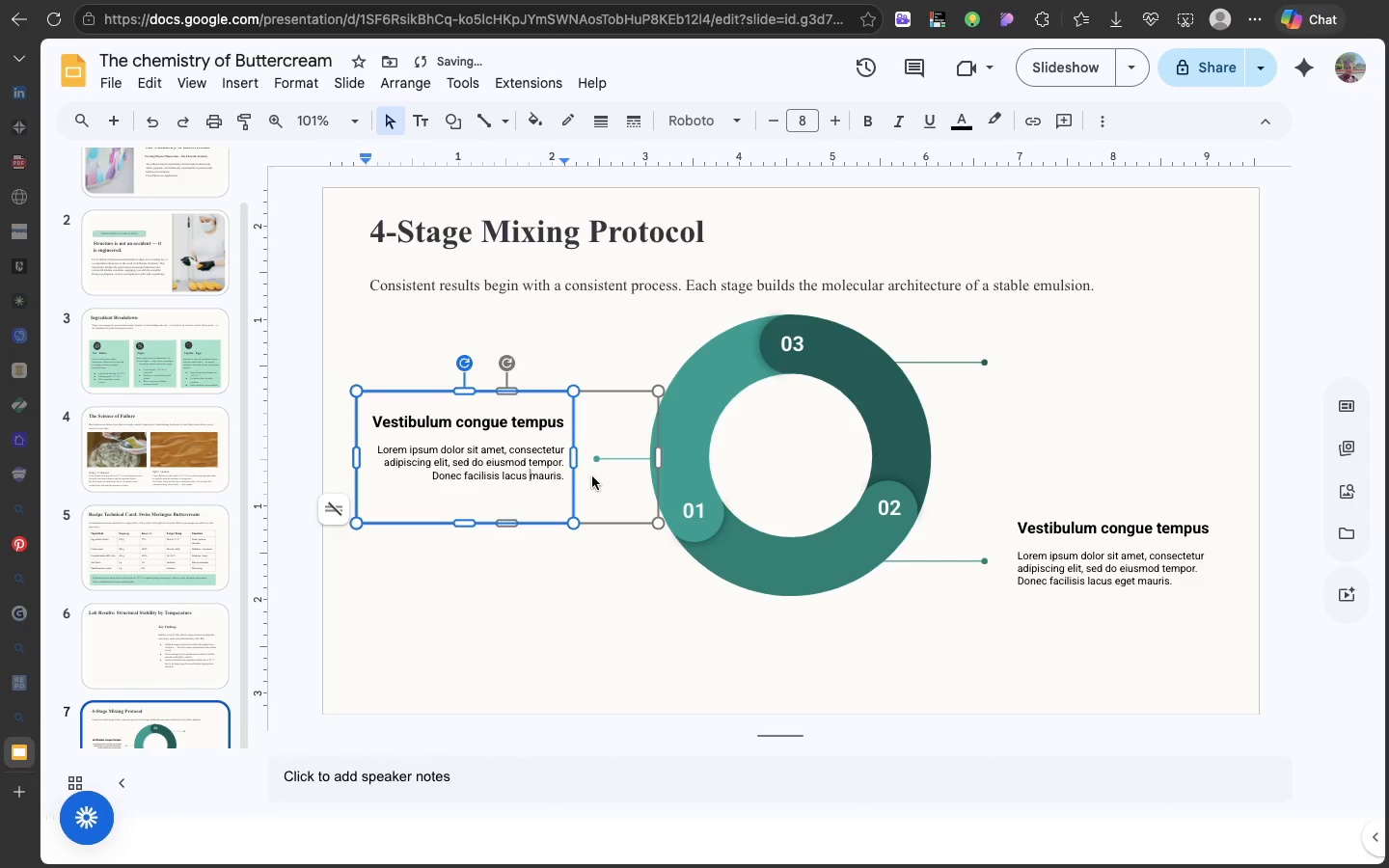 
left_click([592, 476])
 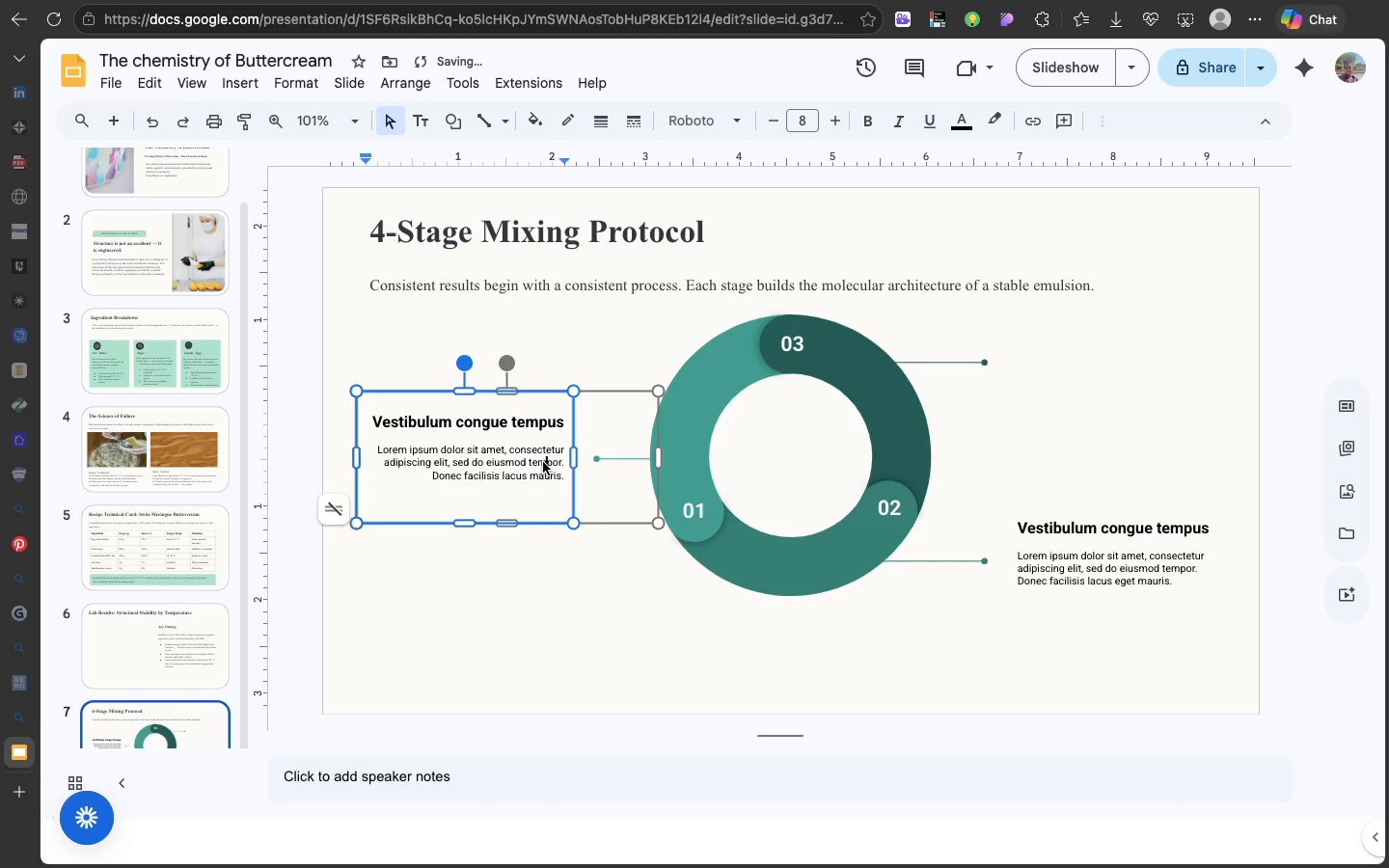 
left_click([543, 462])
 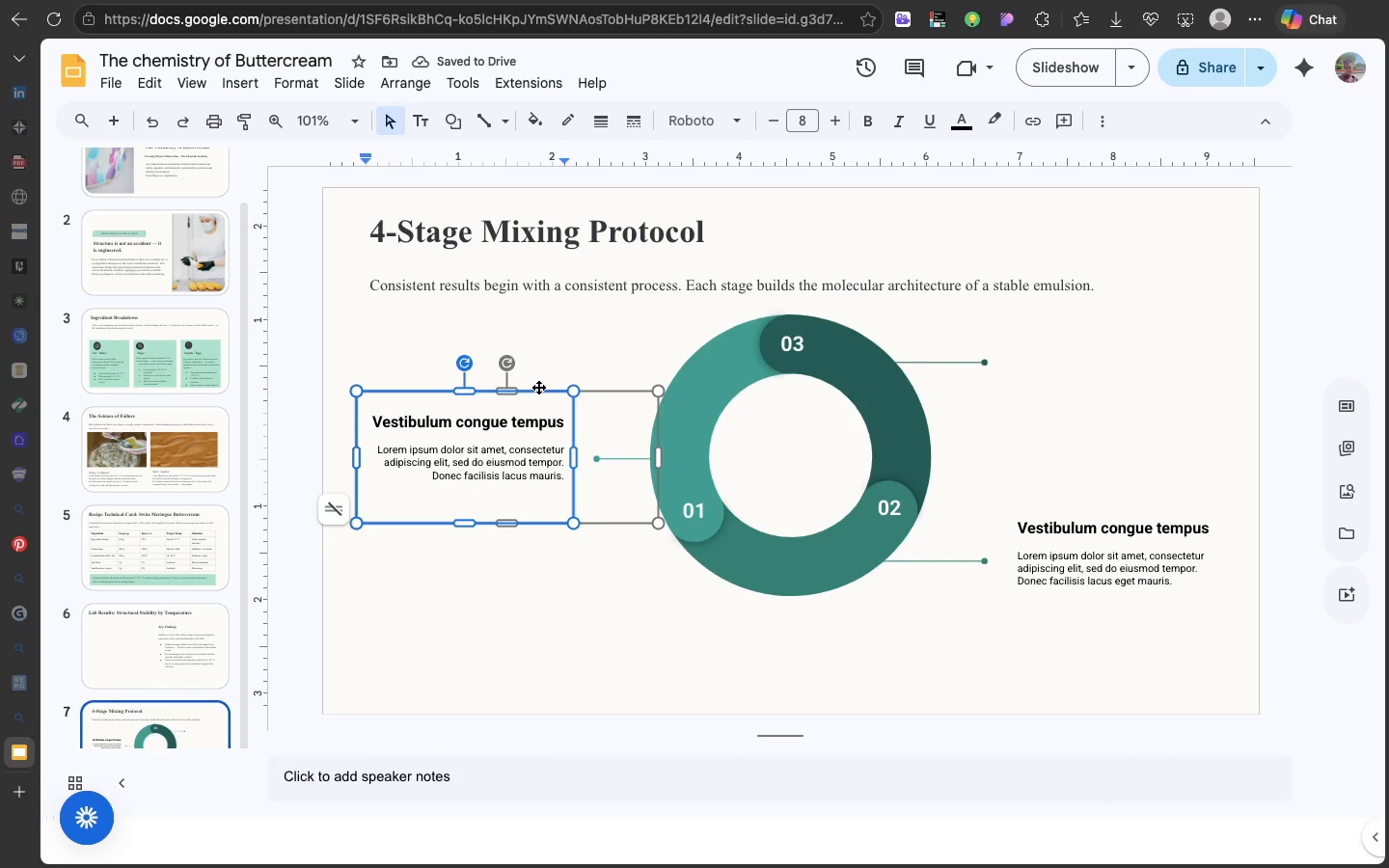 
left_click([538, 387])
 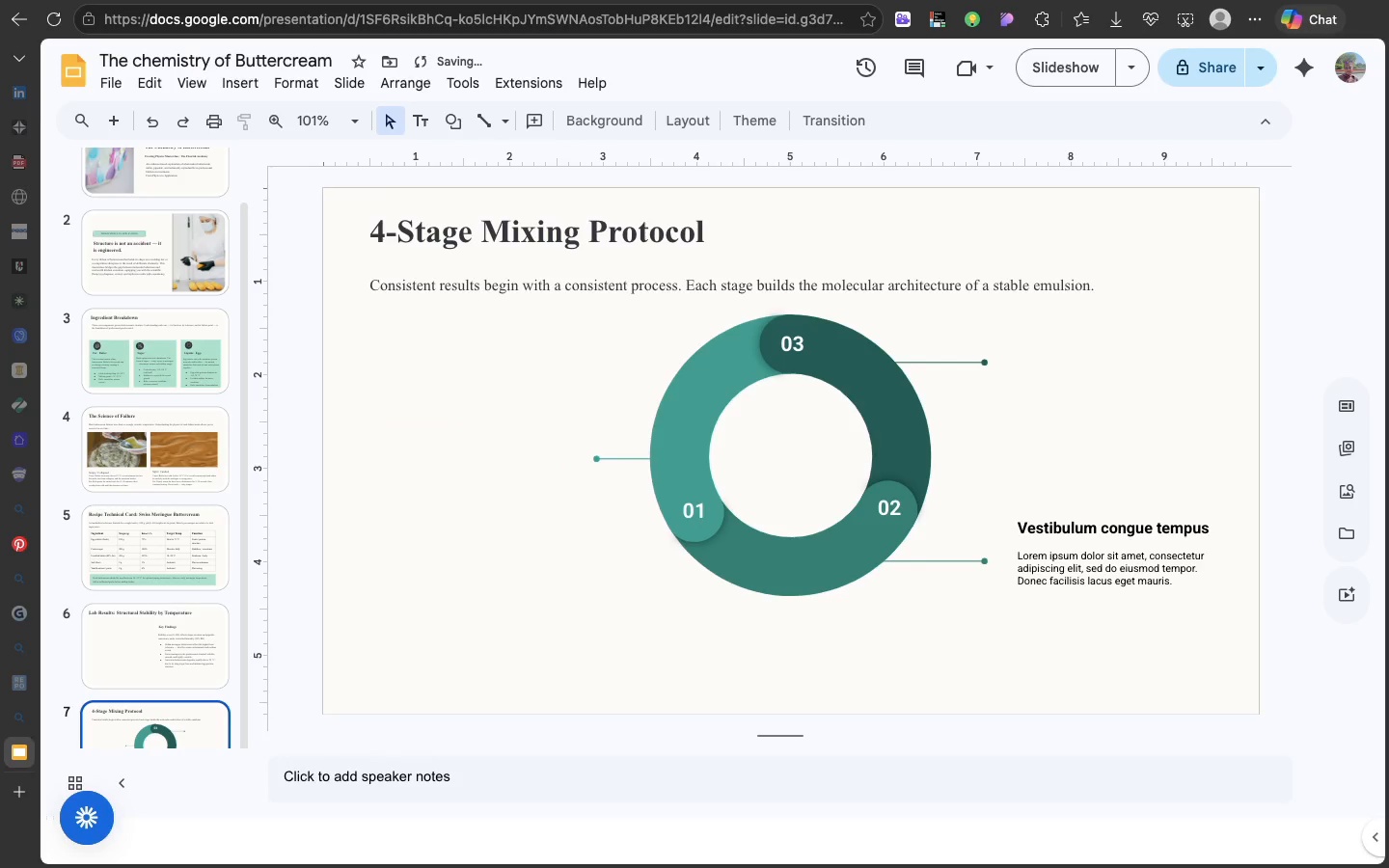 
key(Backspace)
 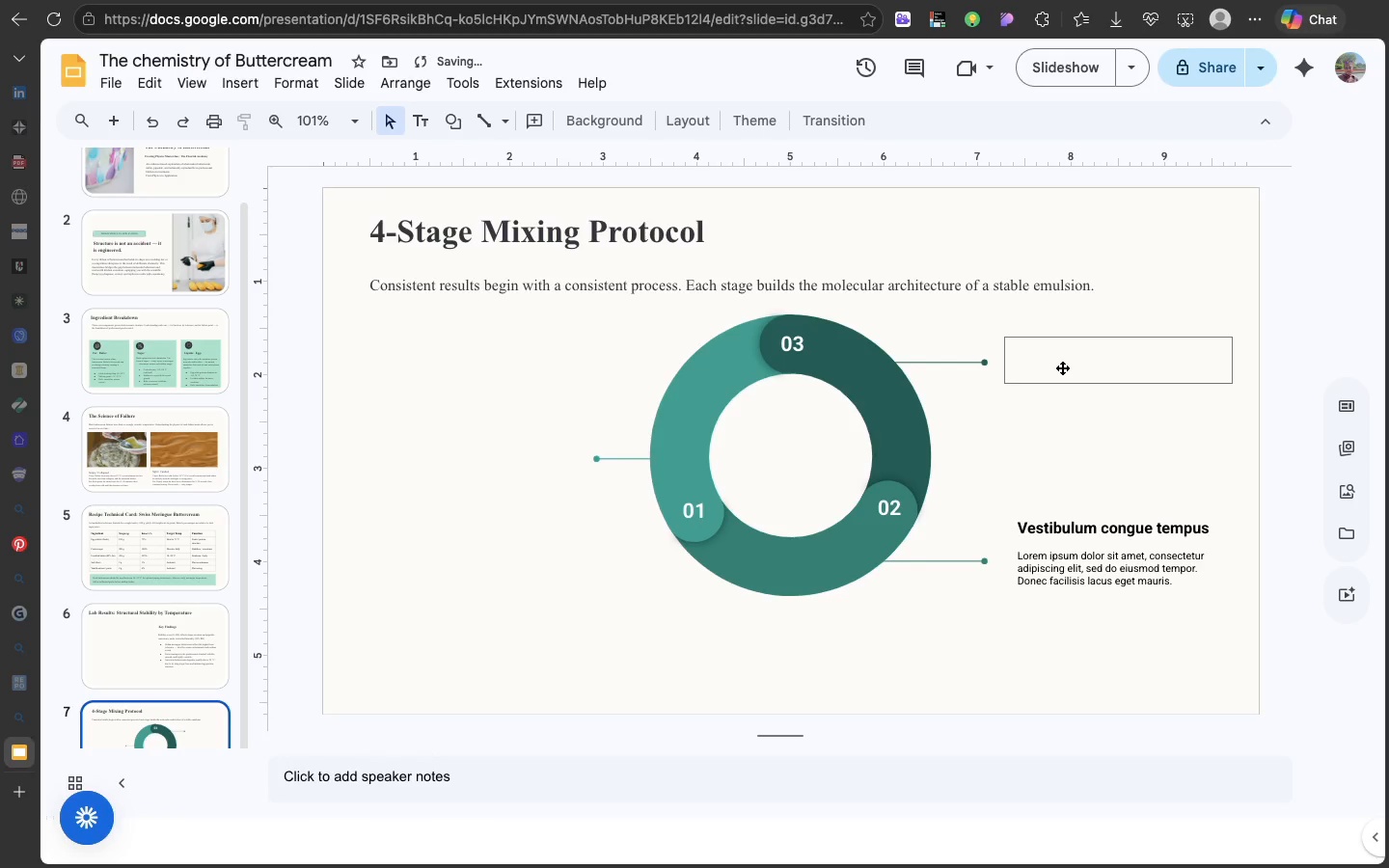 
left_click([1062, 367])
 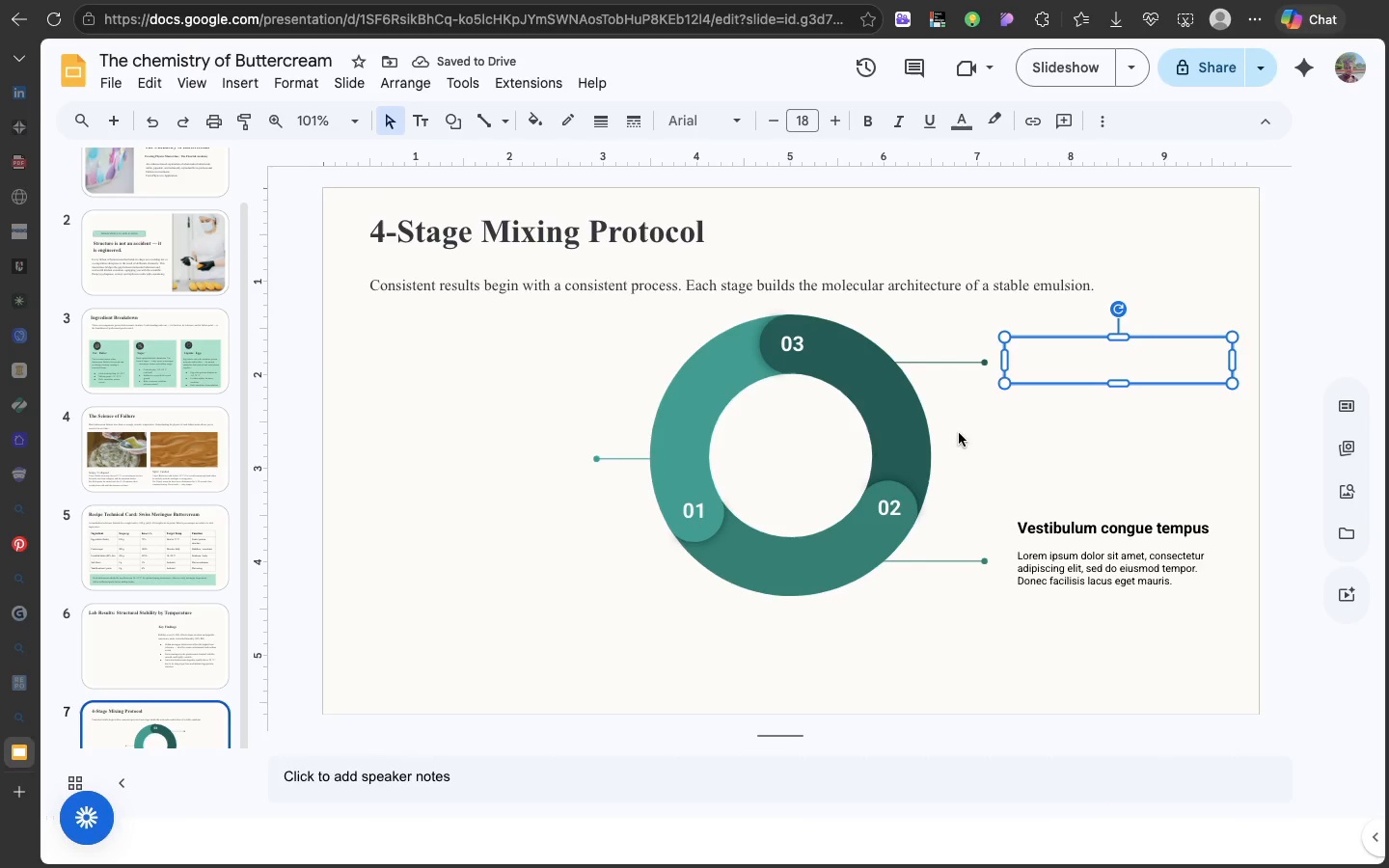 
left_click([905, 471])
 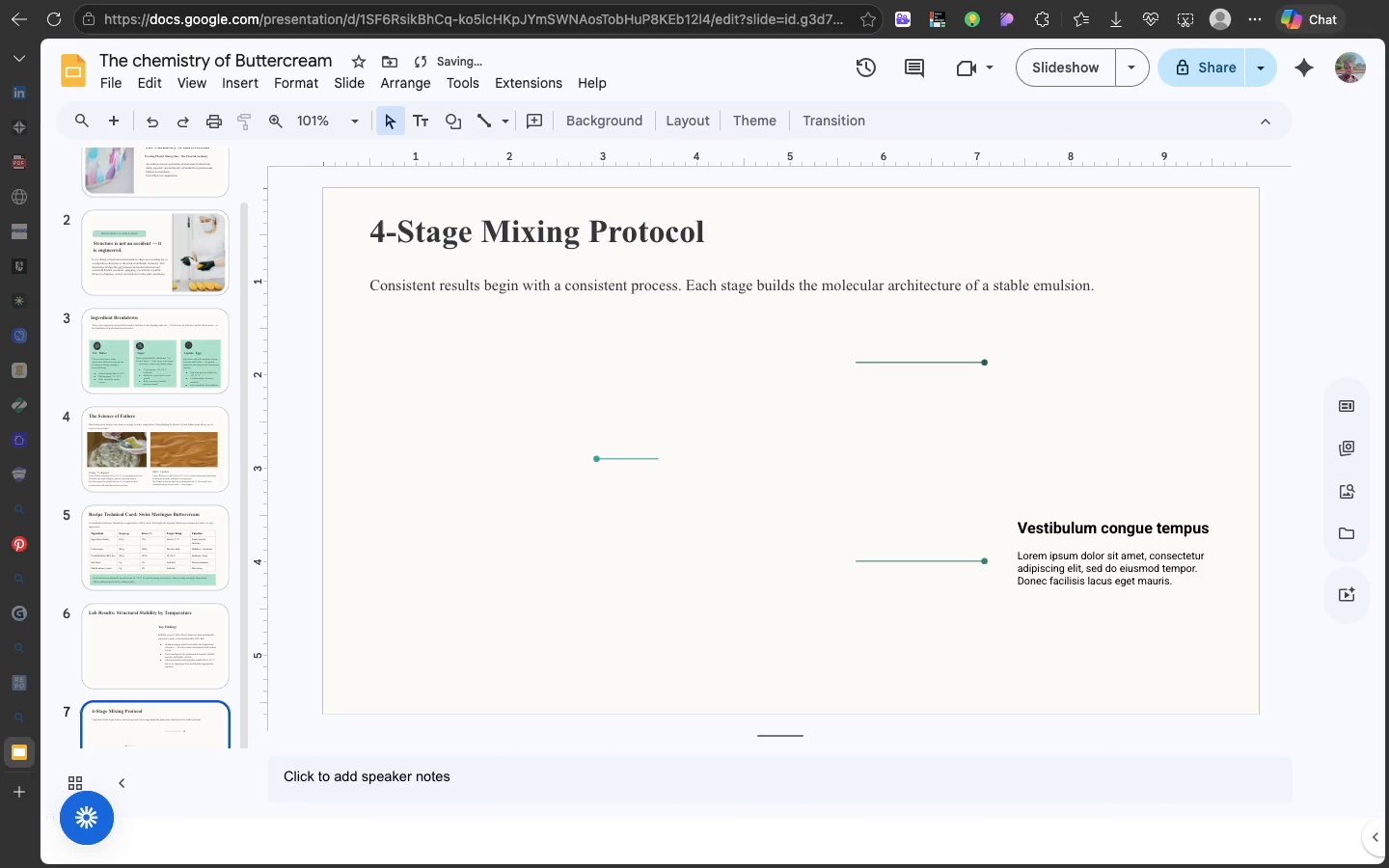 
key(Backspace)
 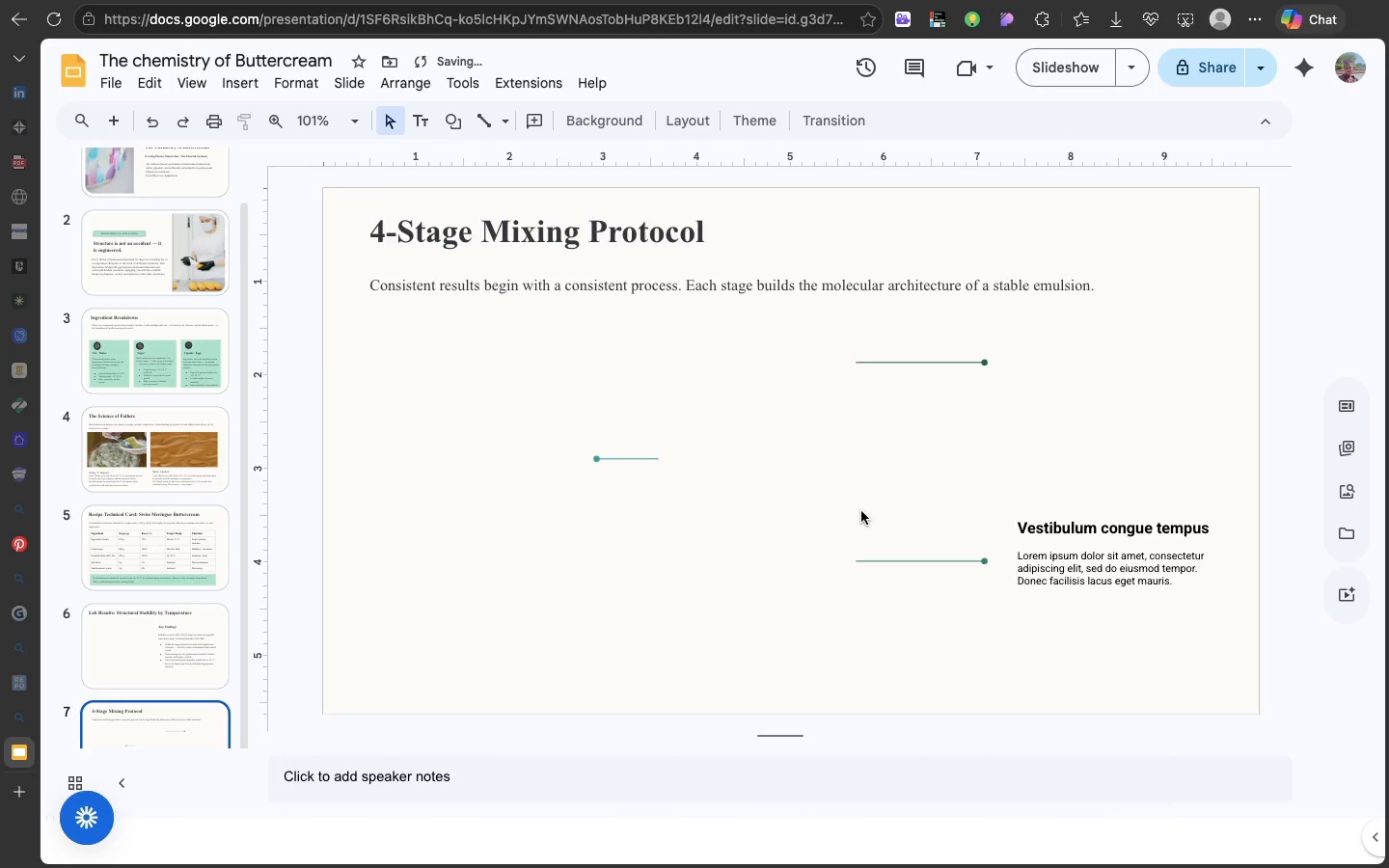 
left_click([861, 511])
 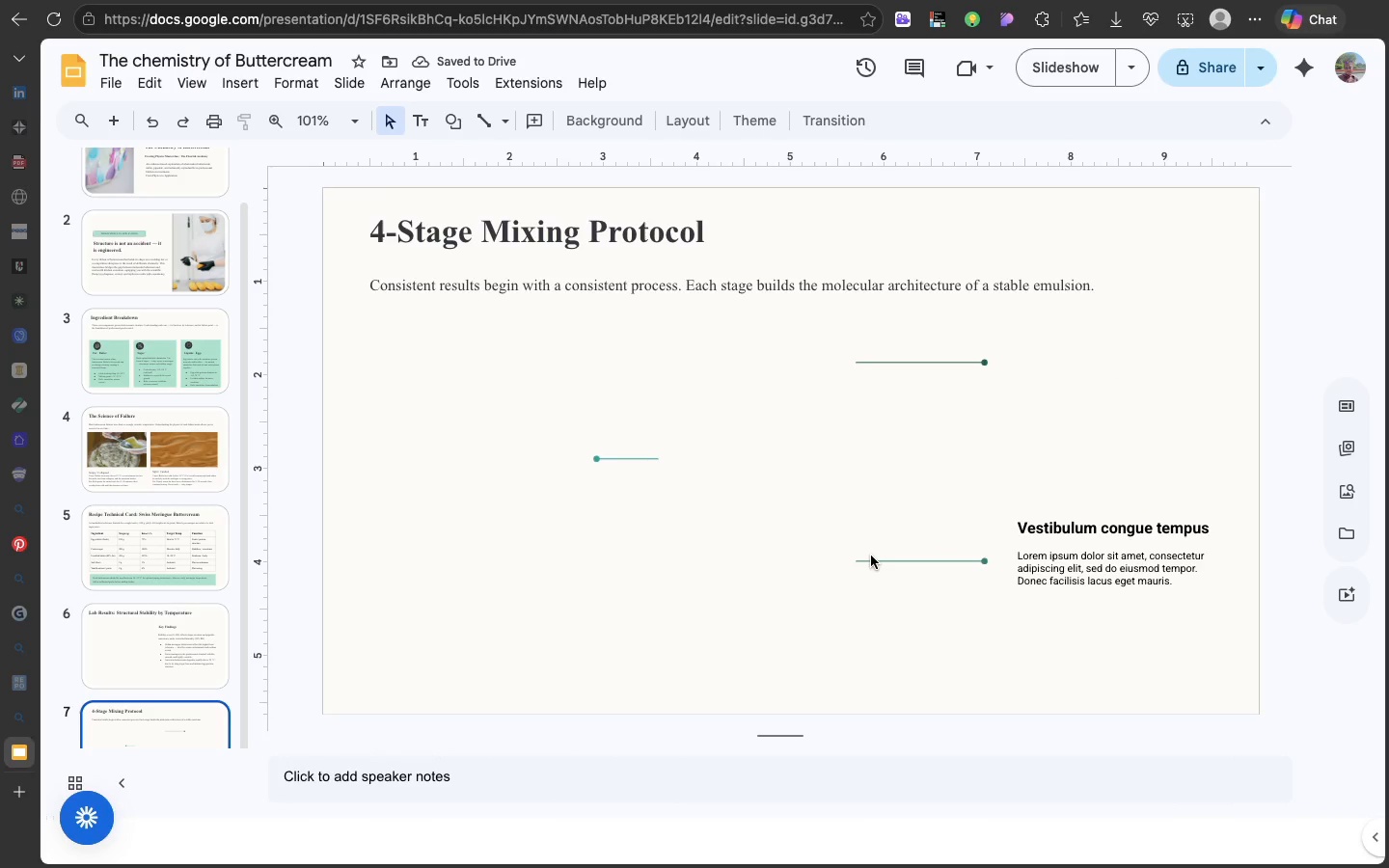 
left_click([871, 556])
 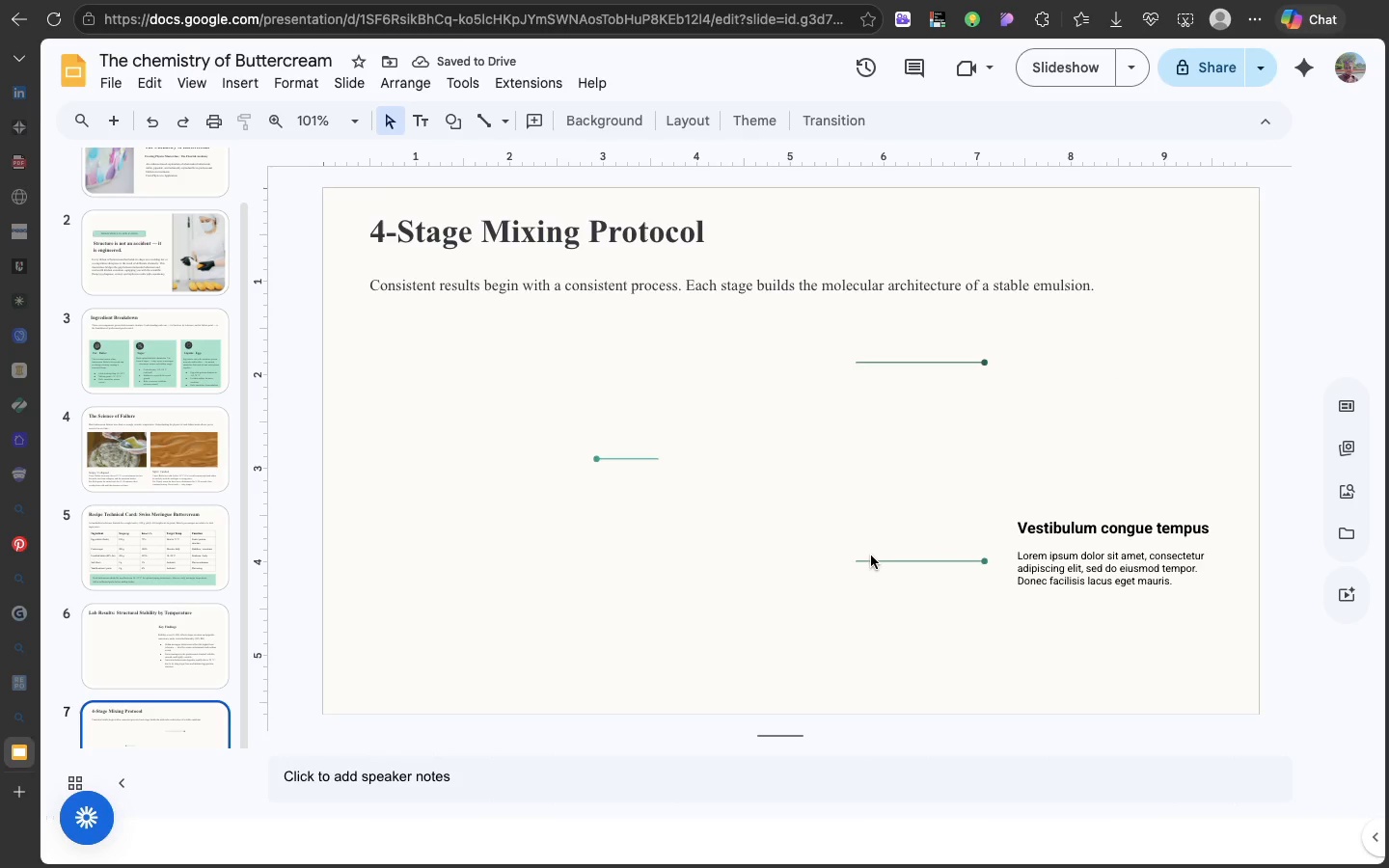 
key(Meta+CommandLeft)
 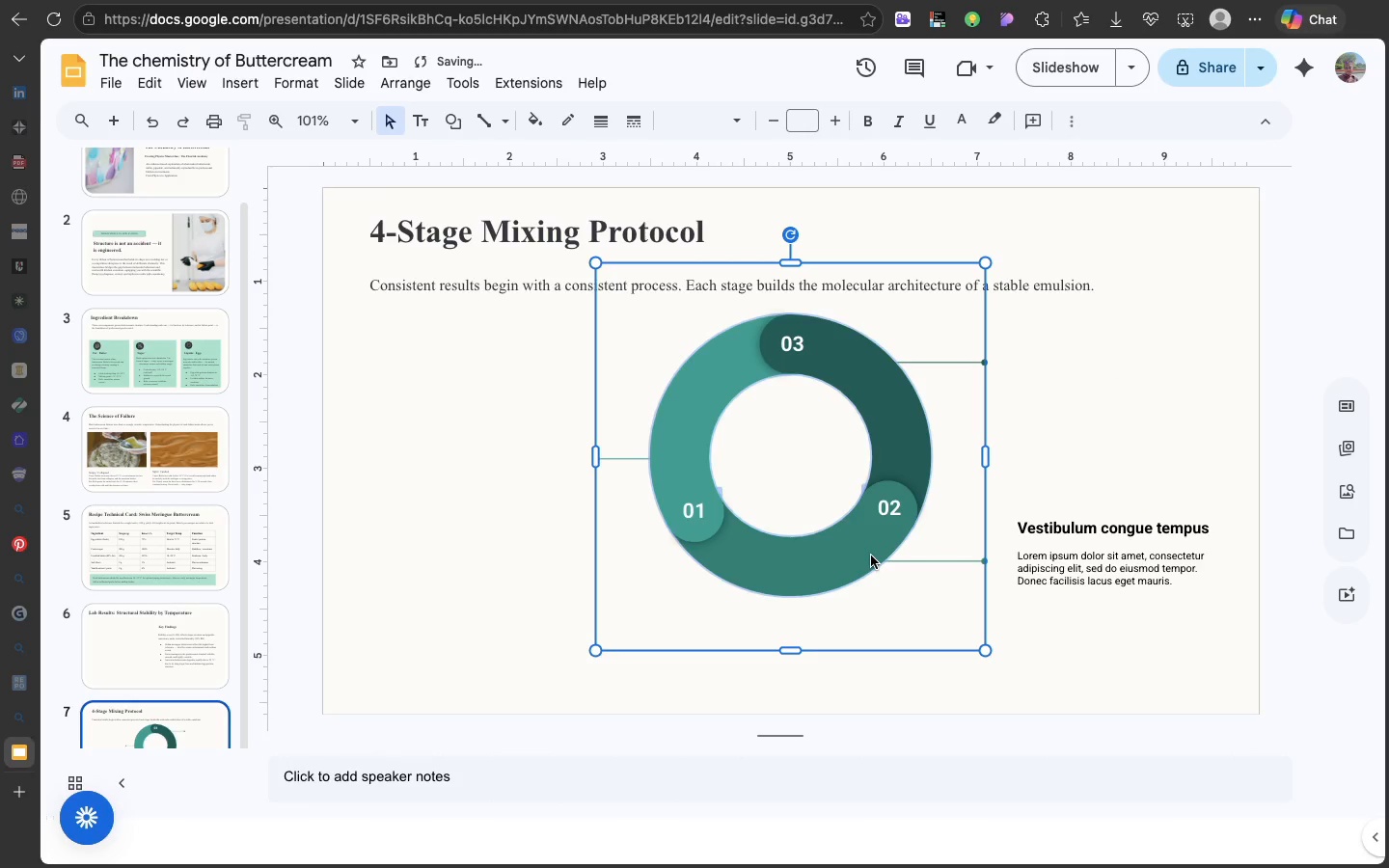 
key(Meta+Z)
 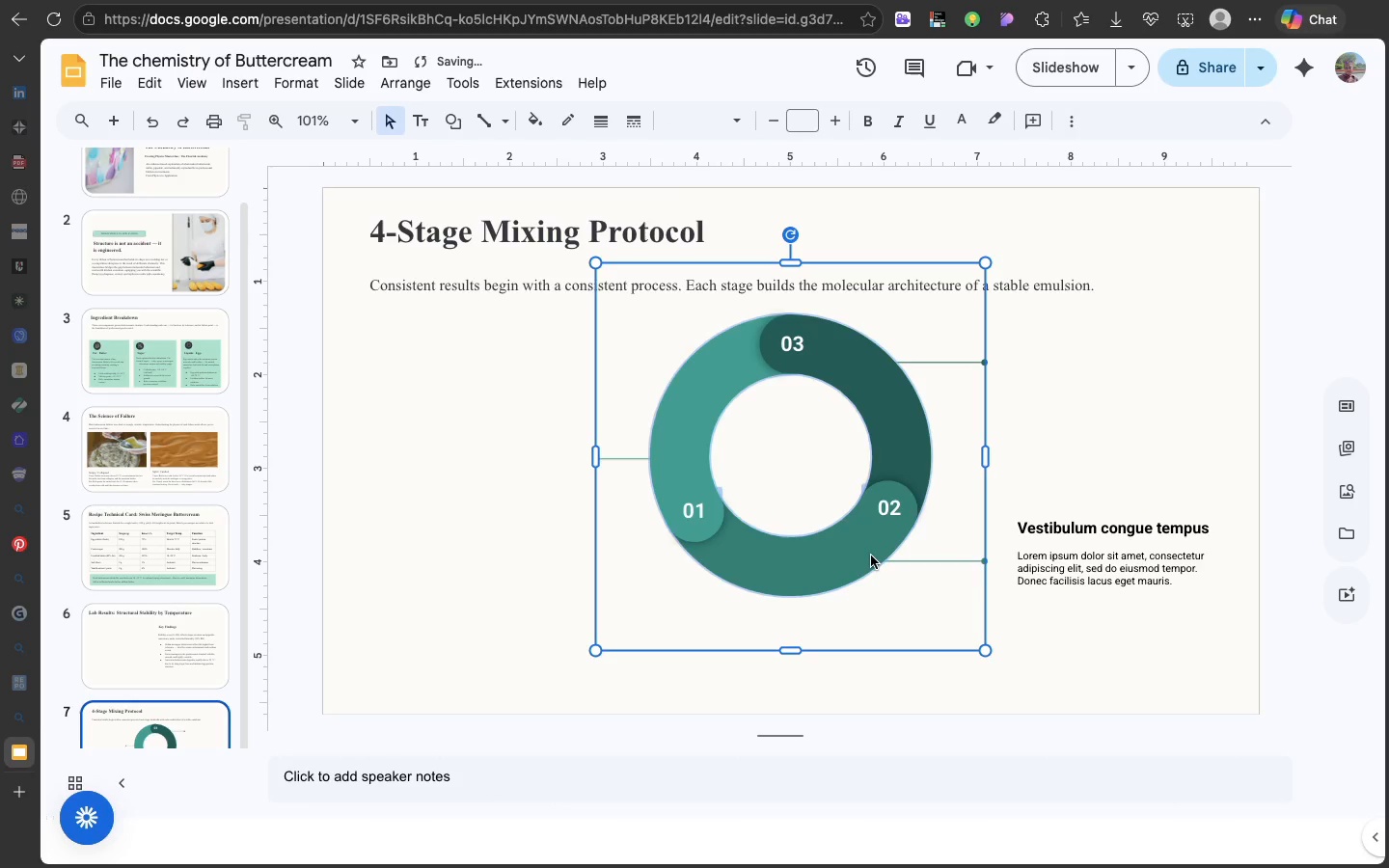 
key(Meta+Z)
 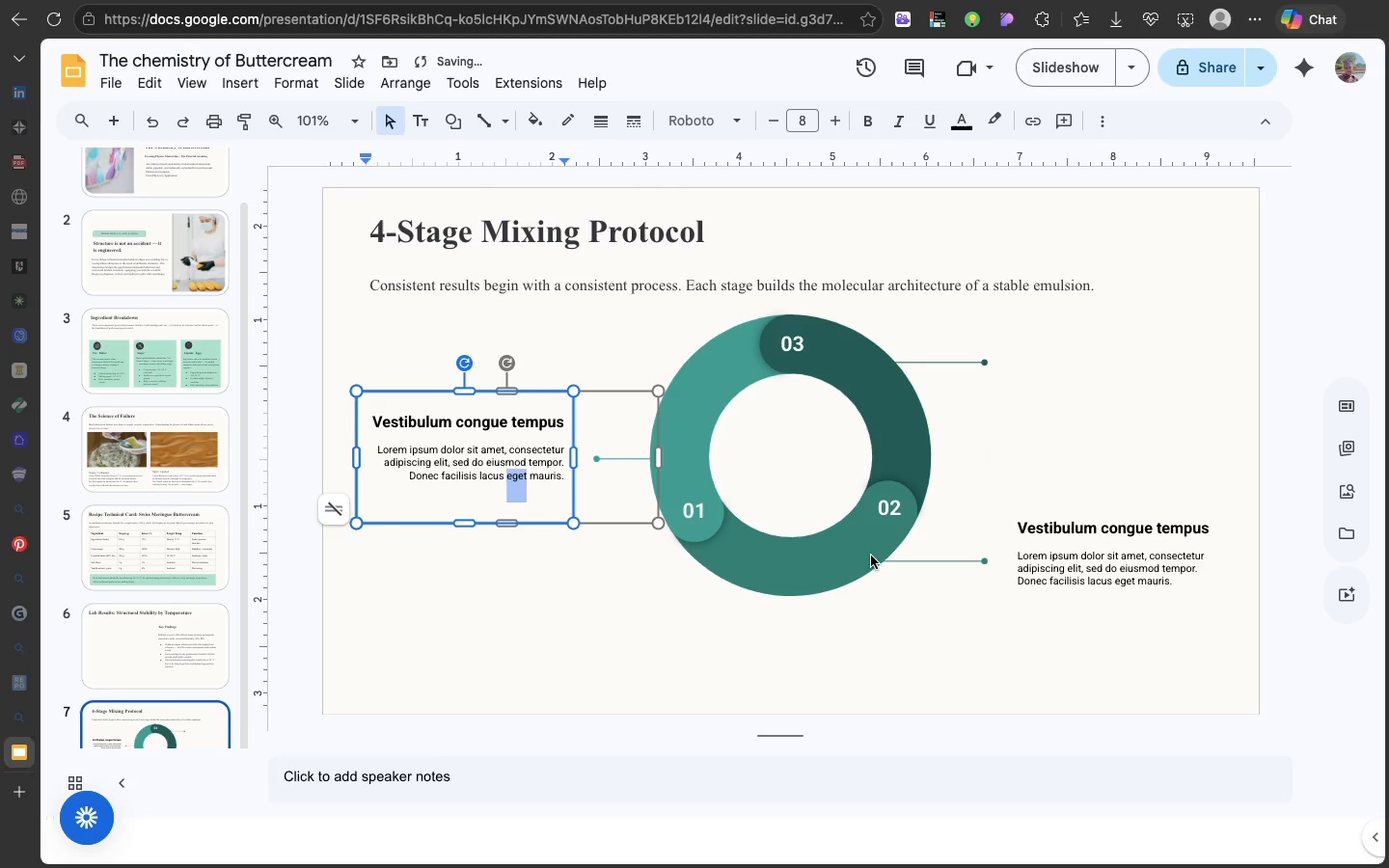 
key(Meta+Z)
 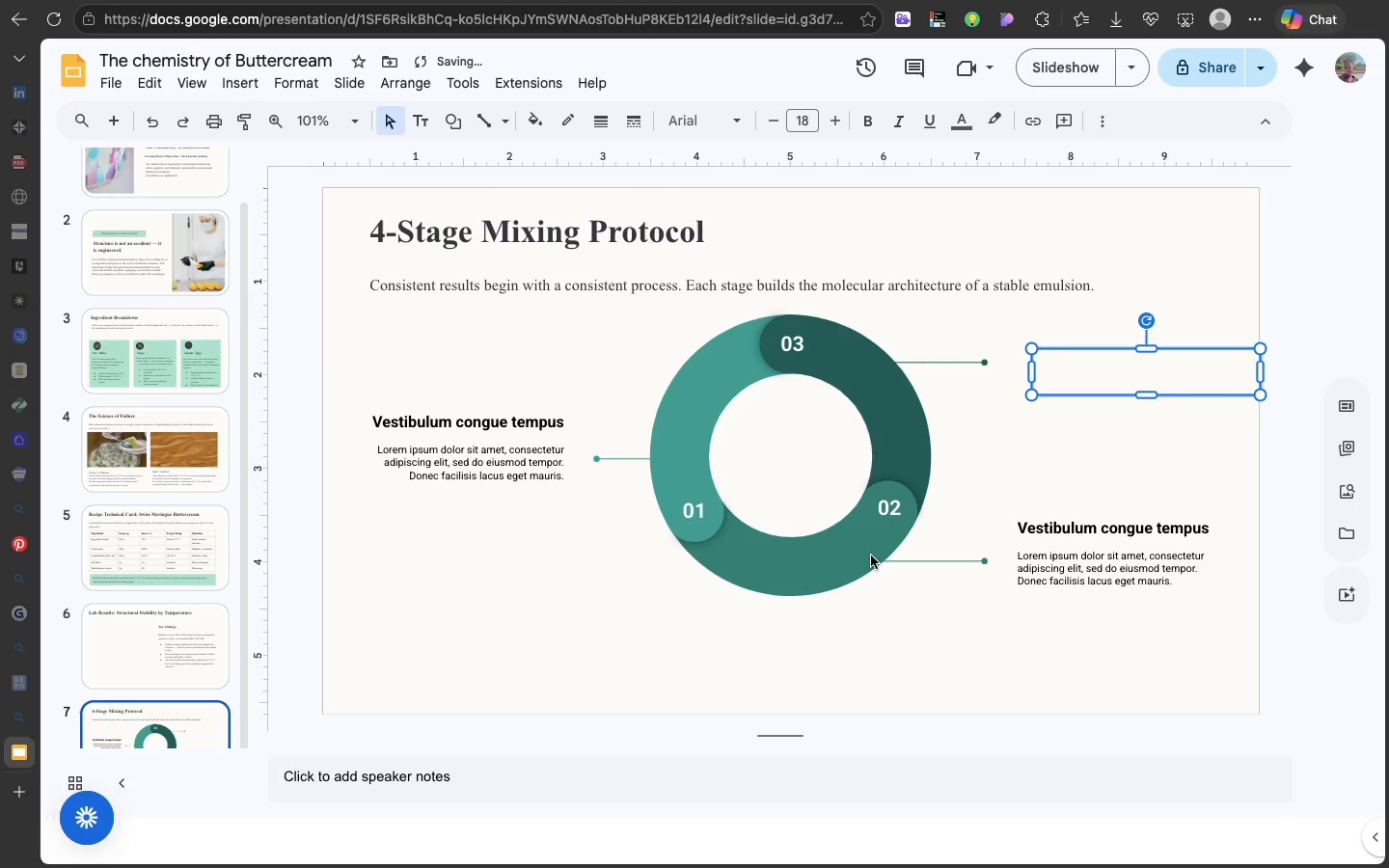 
key(Meta+Z)
 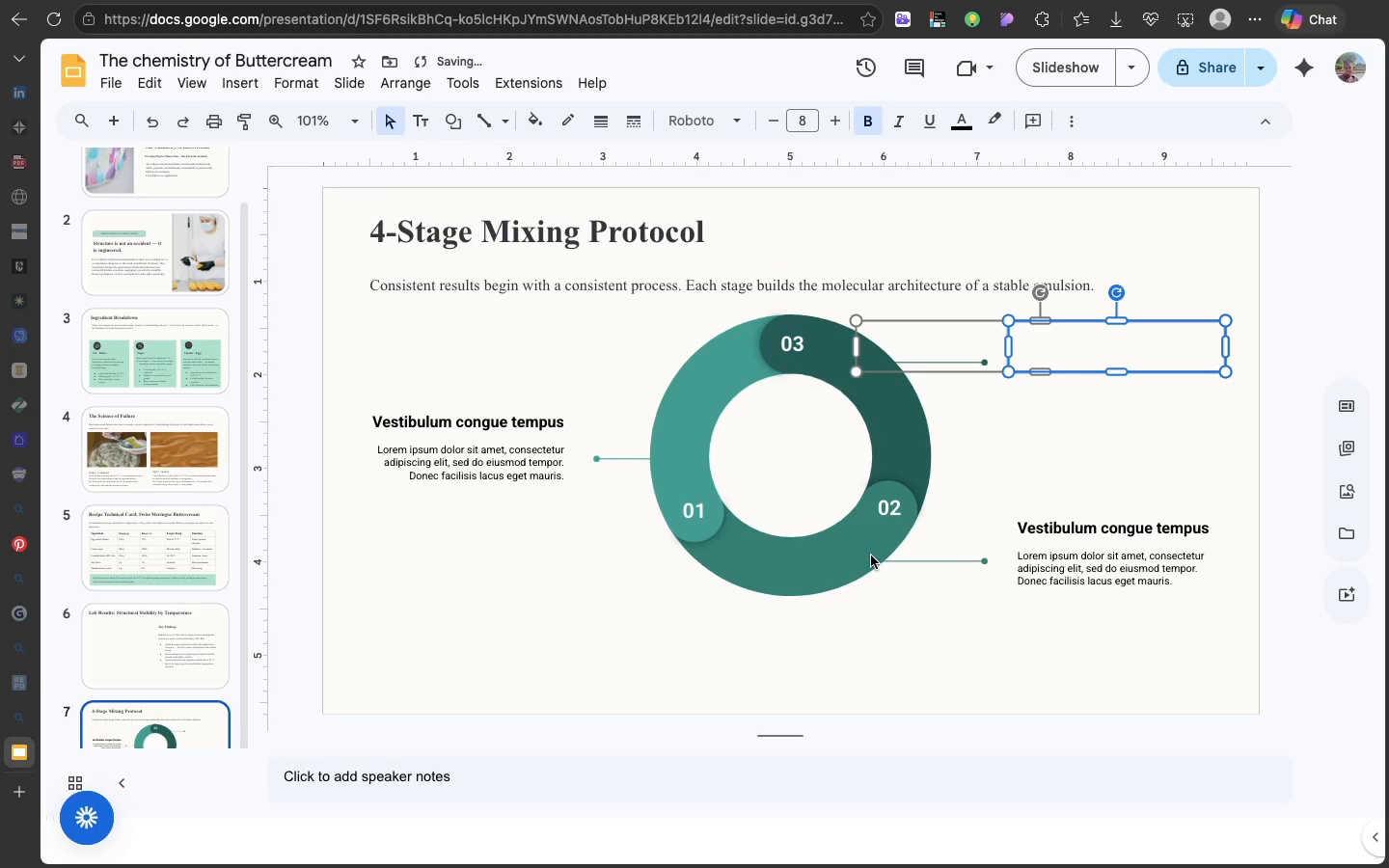 
key(Meta+Z)
 